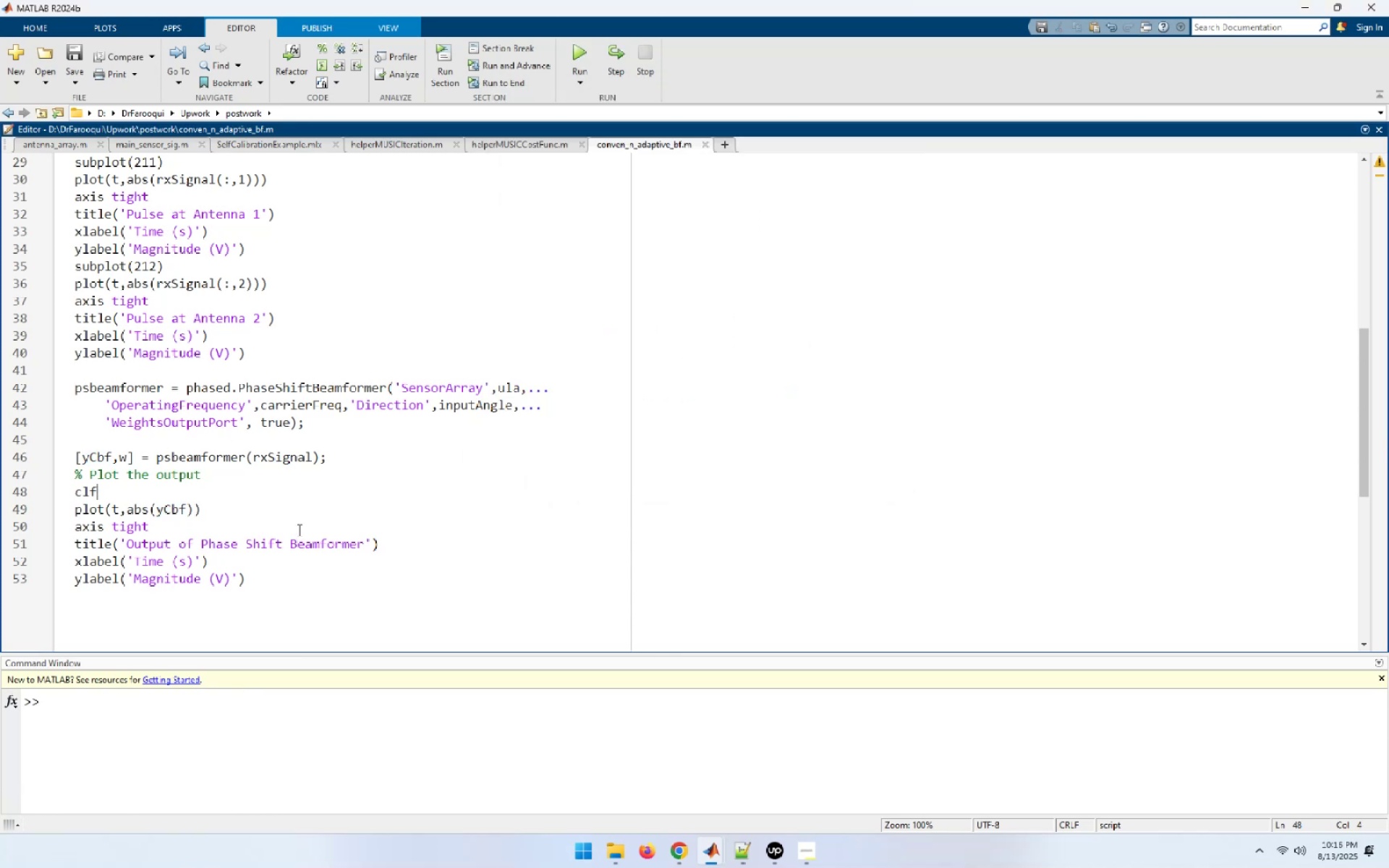 
key(Backspace)
key(Backspace)
key(Backspace)
type(figure[Home][End])
 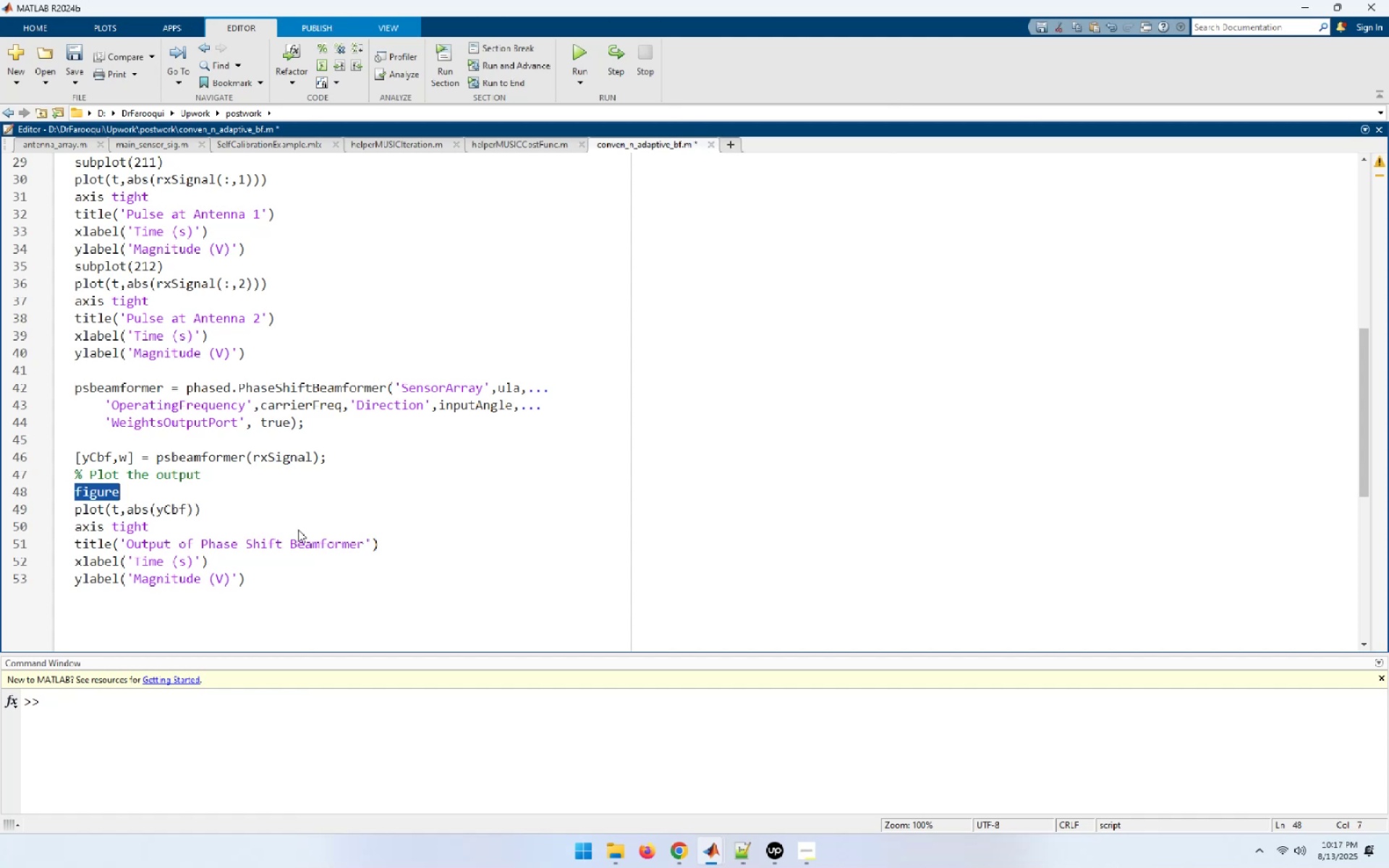 
key(Control+C)
 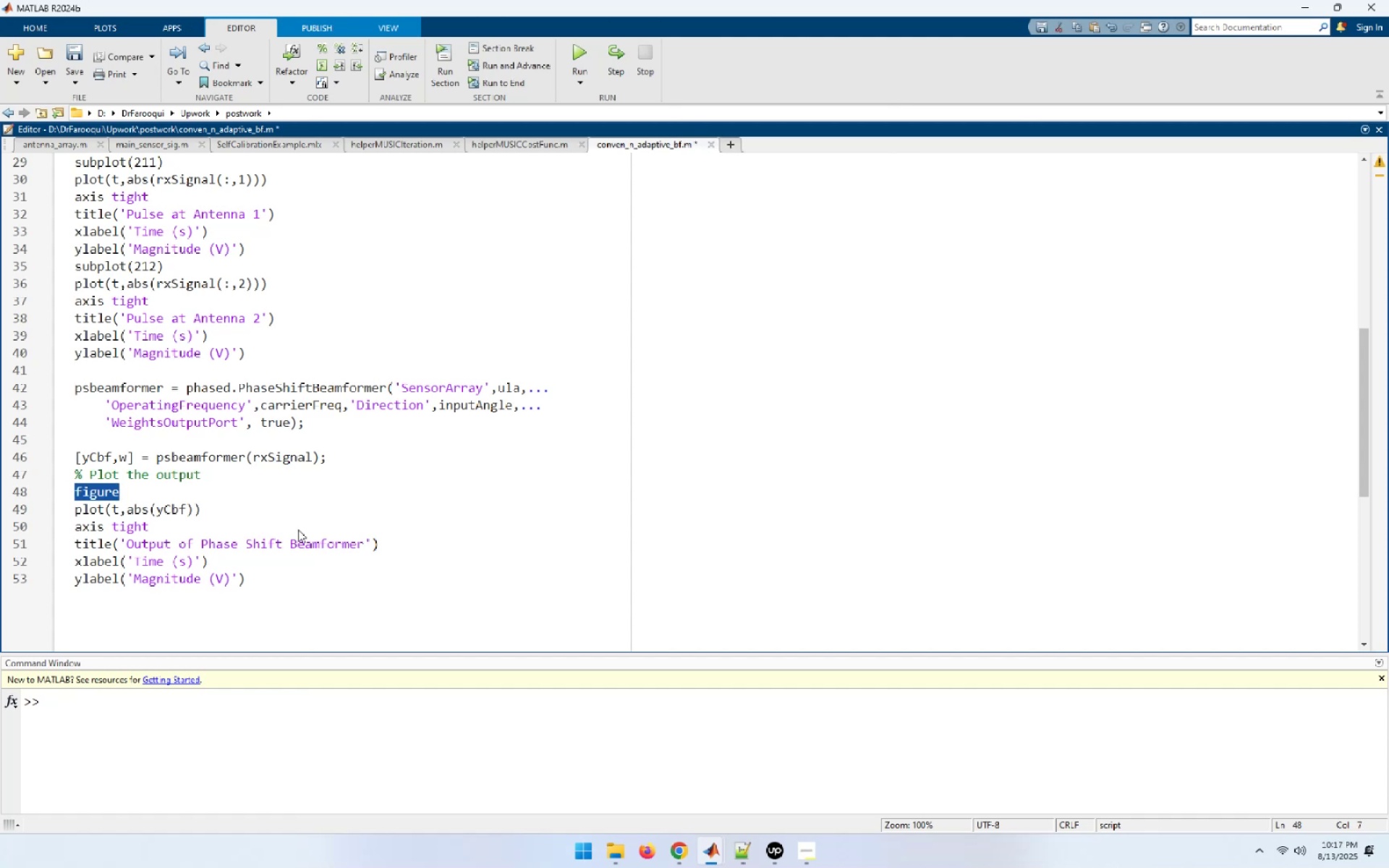 
key(Control+Home)
 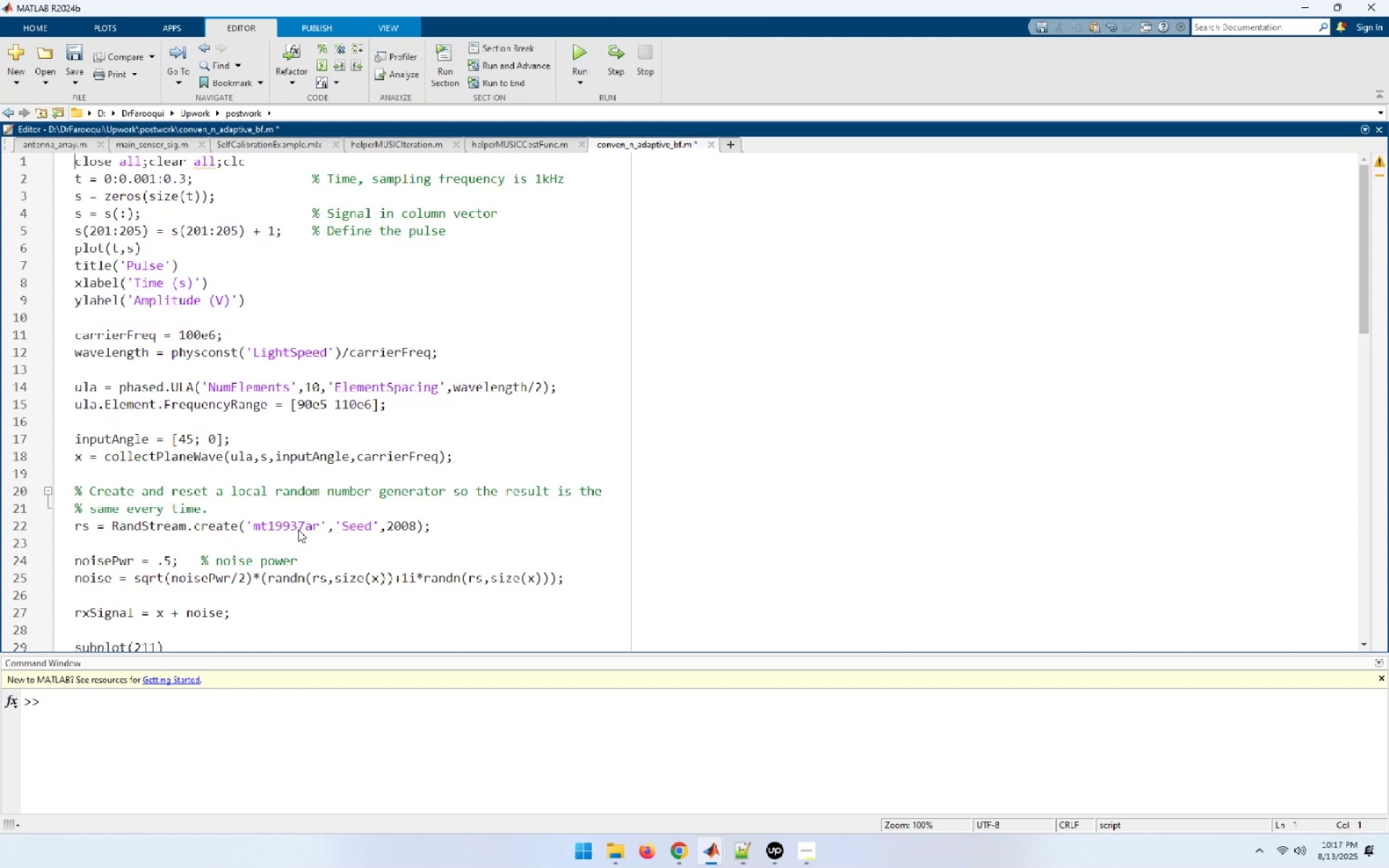 
key(ArrowDown)
 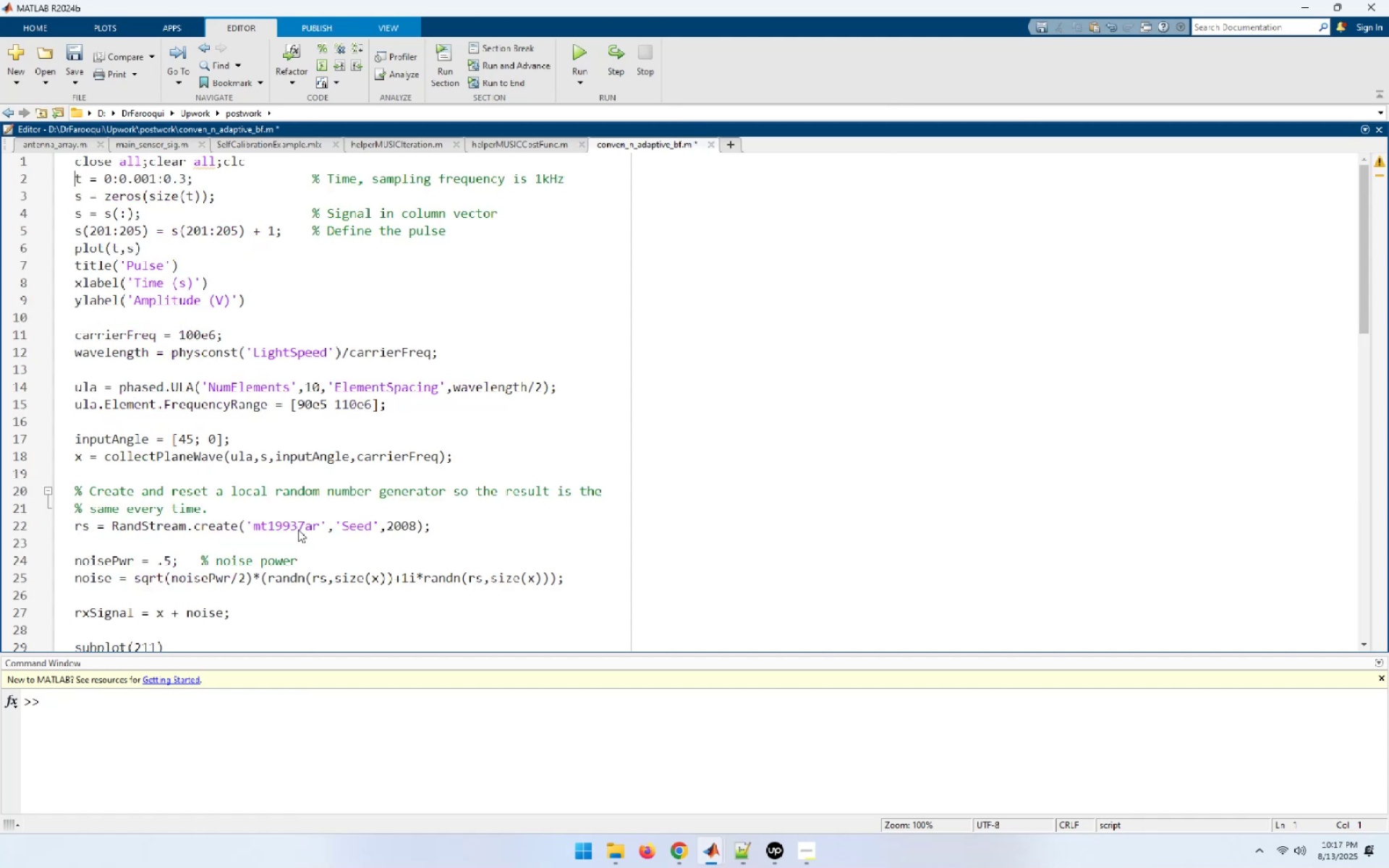 
key(ArrowDown)
 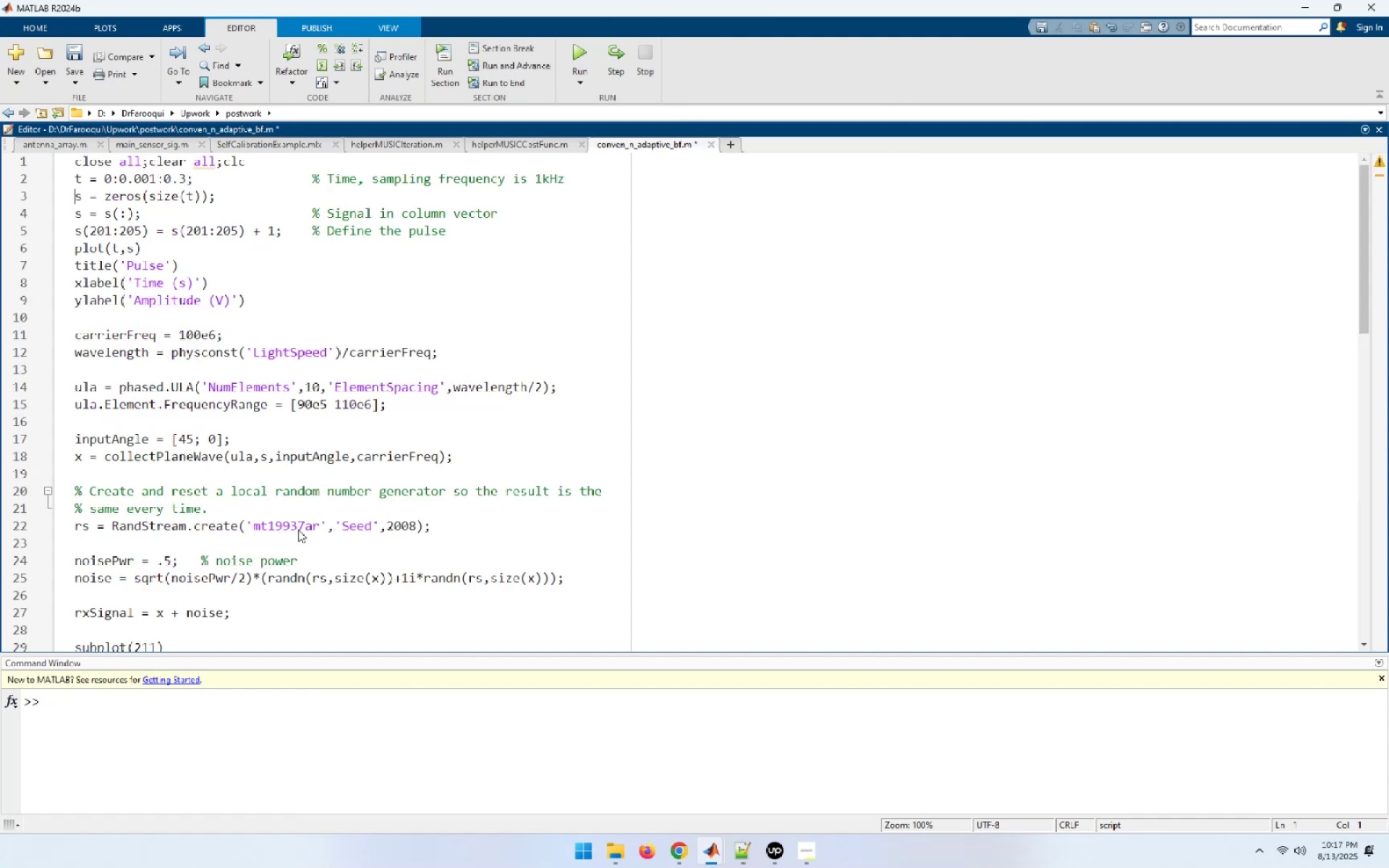 
key(ArrowDown)
 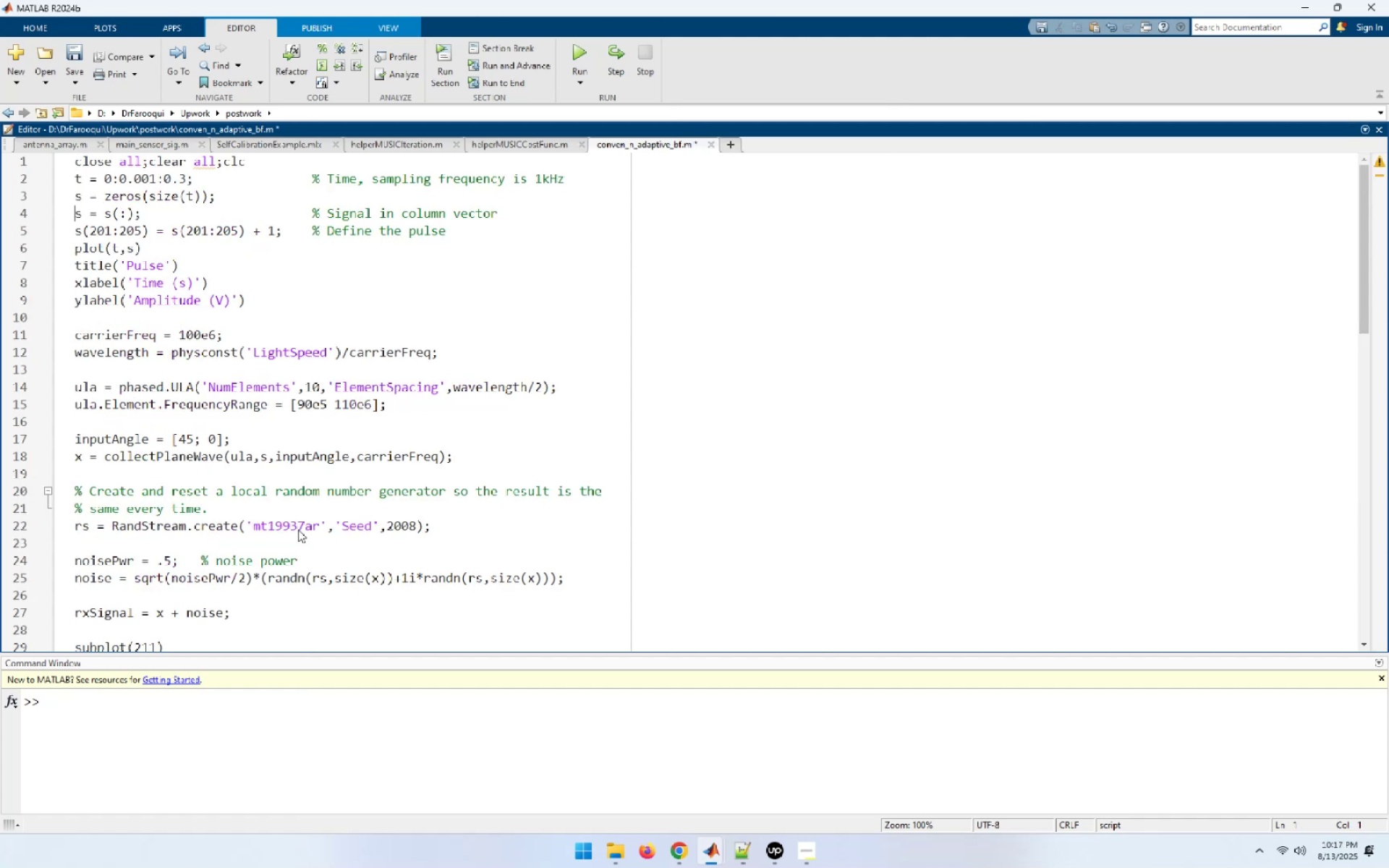 
key(ArrowDown)
 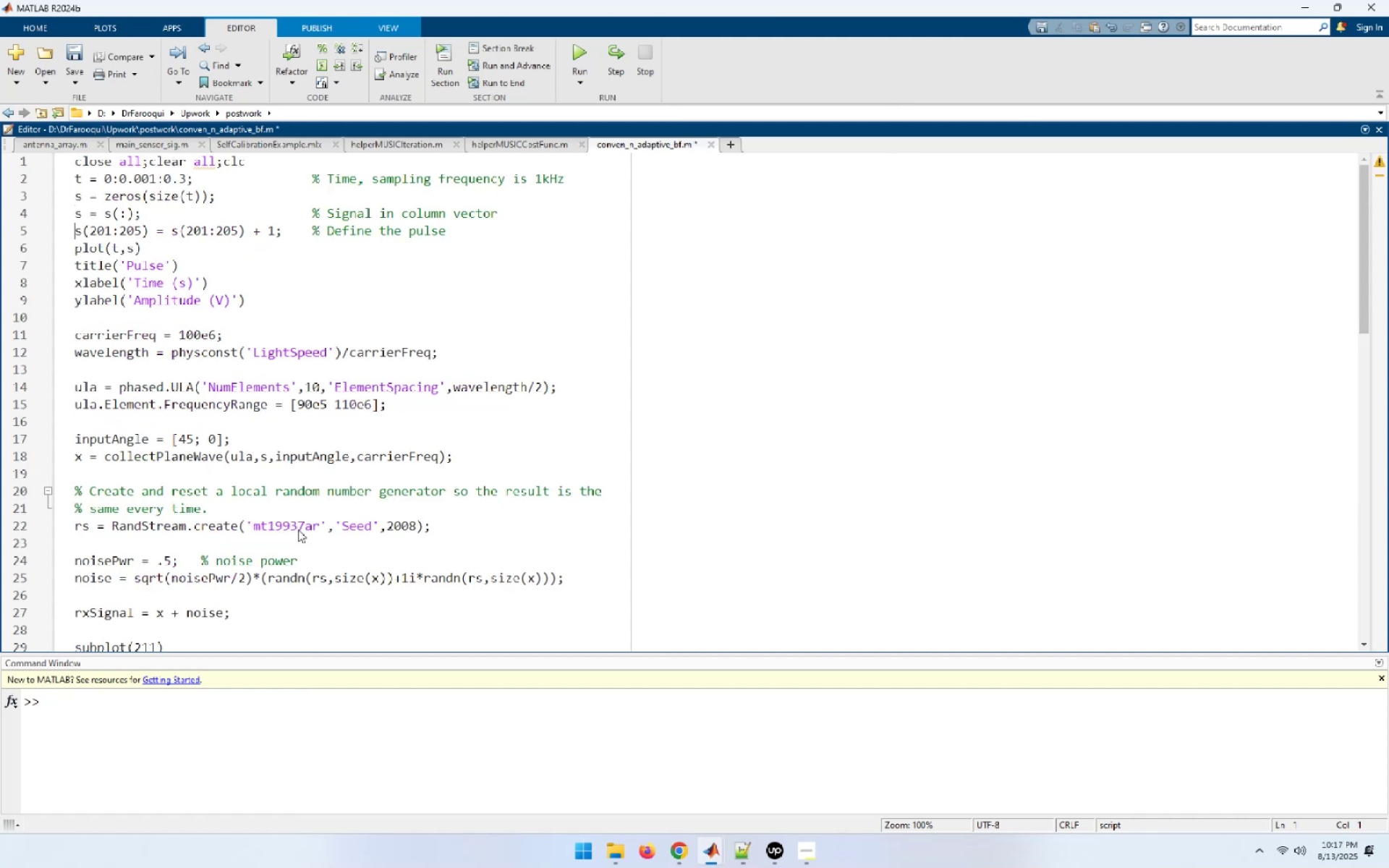 
key(ArrowDown)
 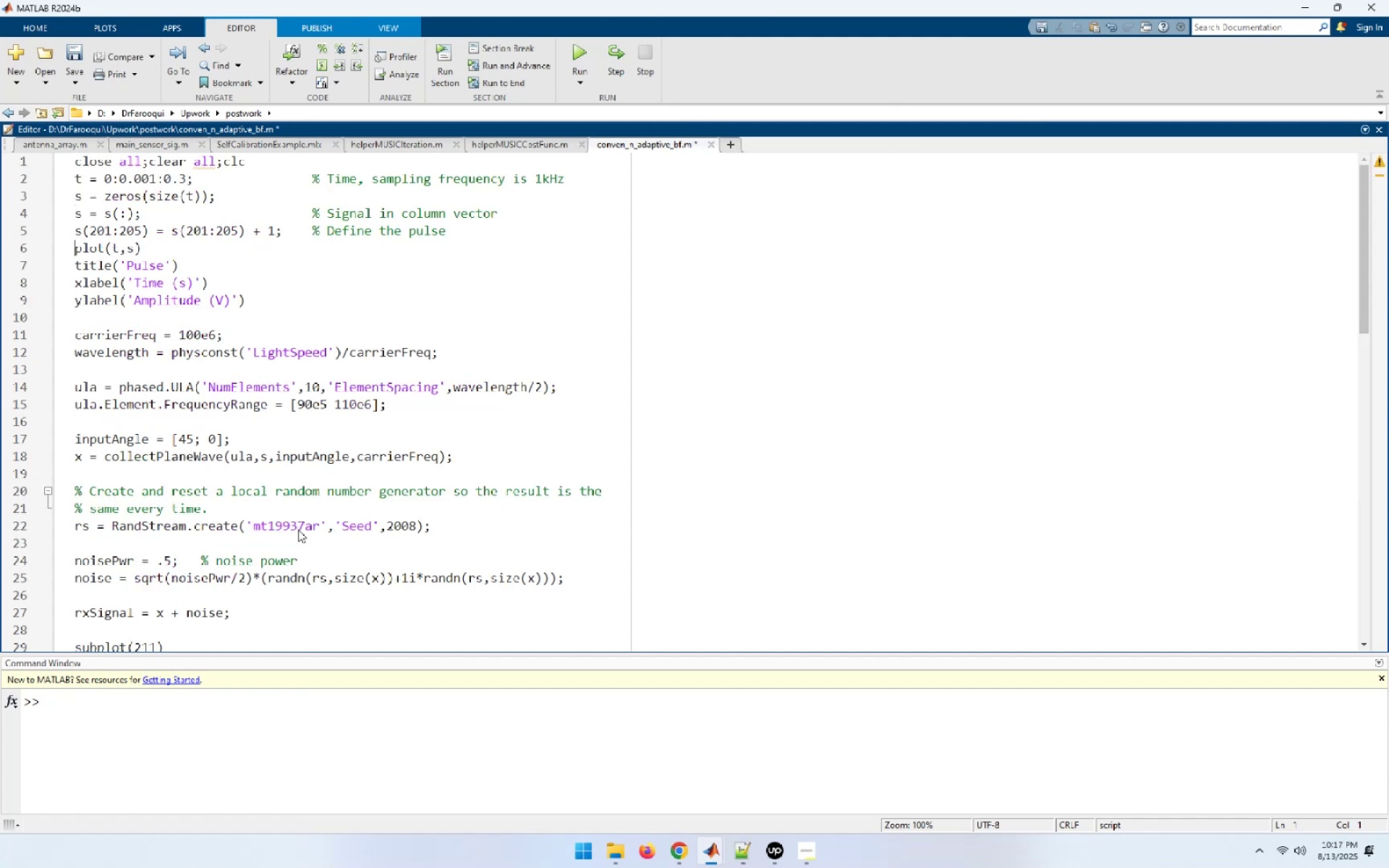 
key(NumpadEnter)
 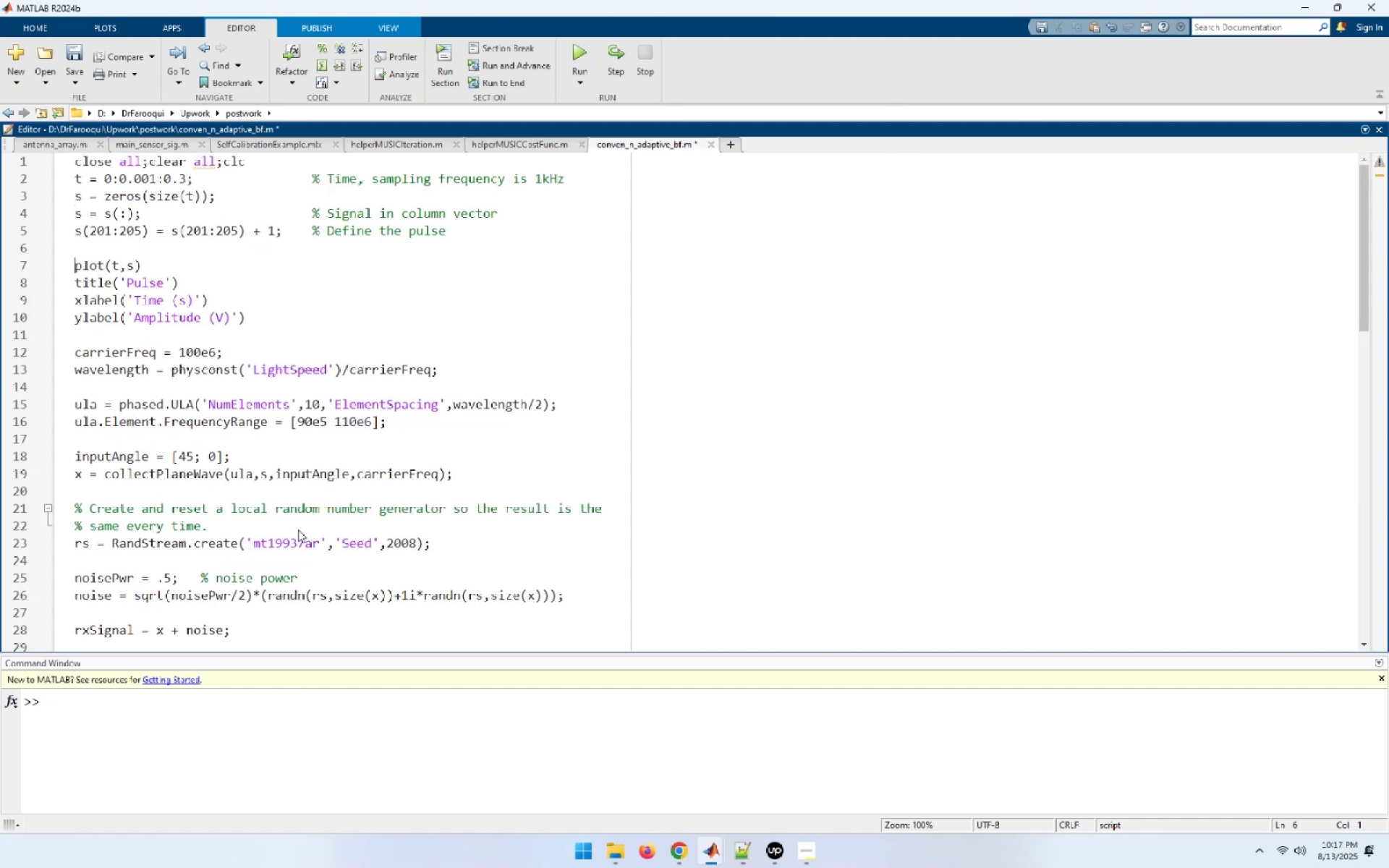 
key(ArrowUp)
 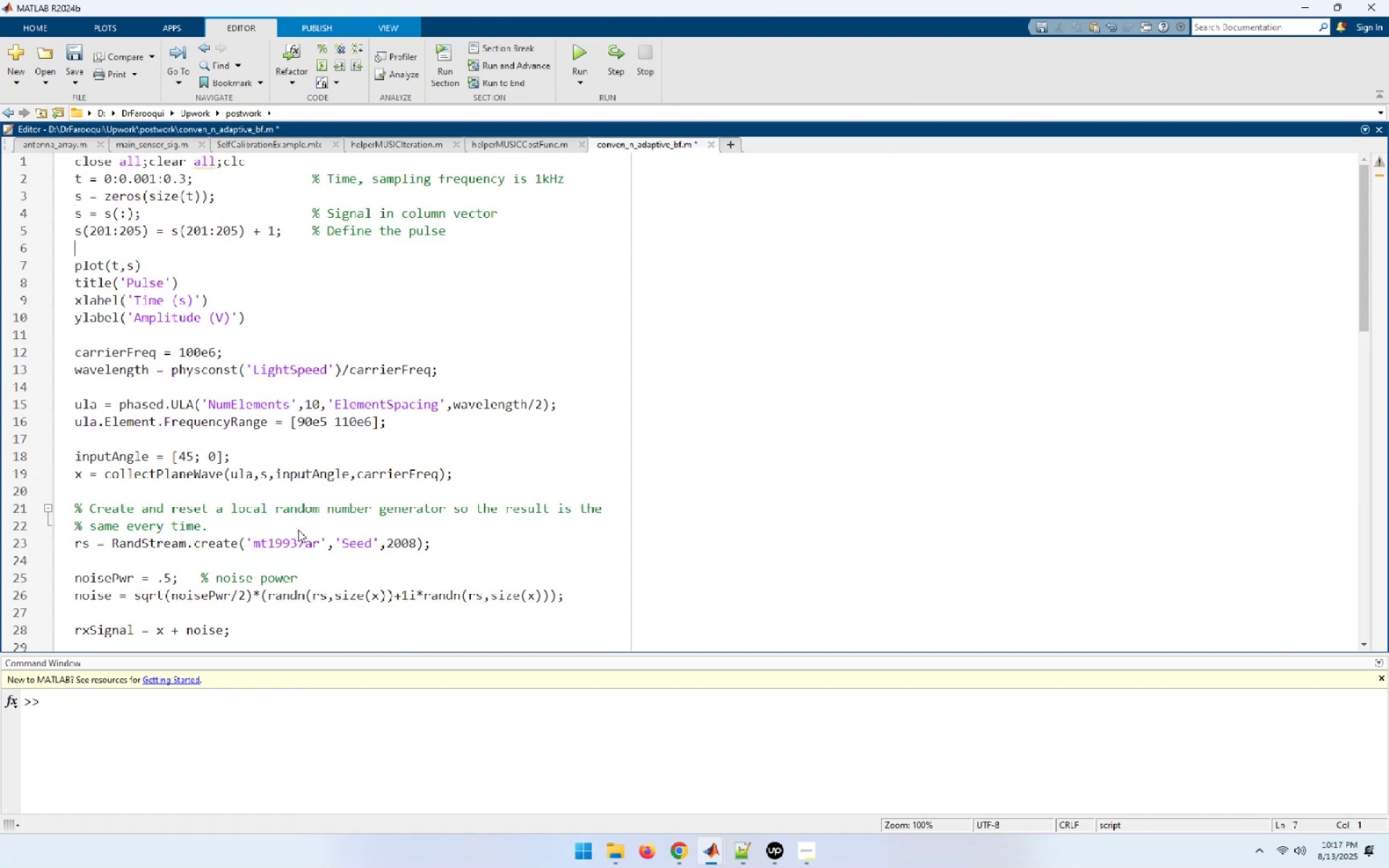 
key(Control+ControlLeft)
 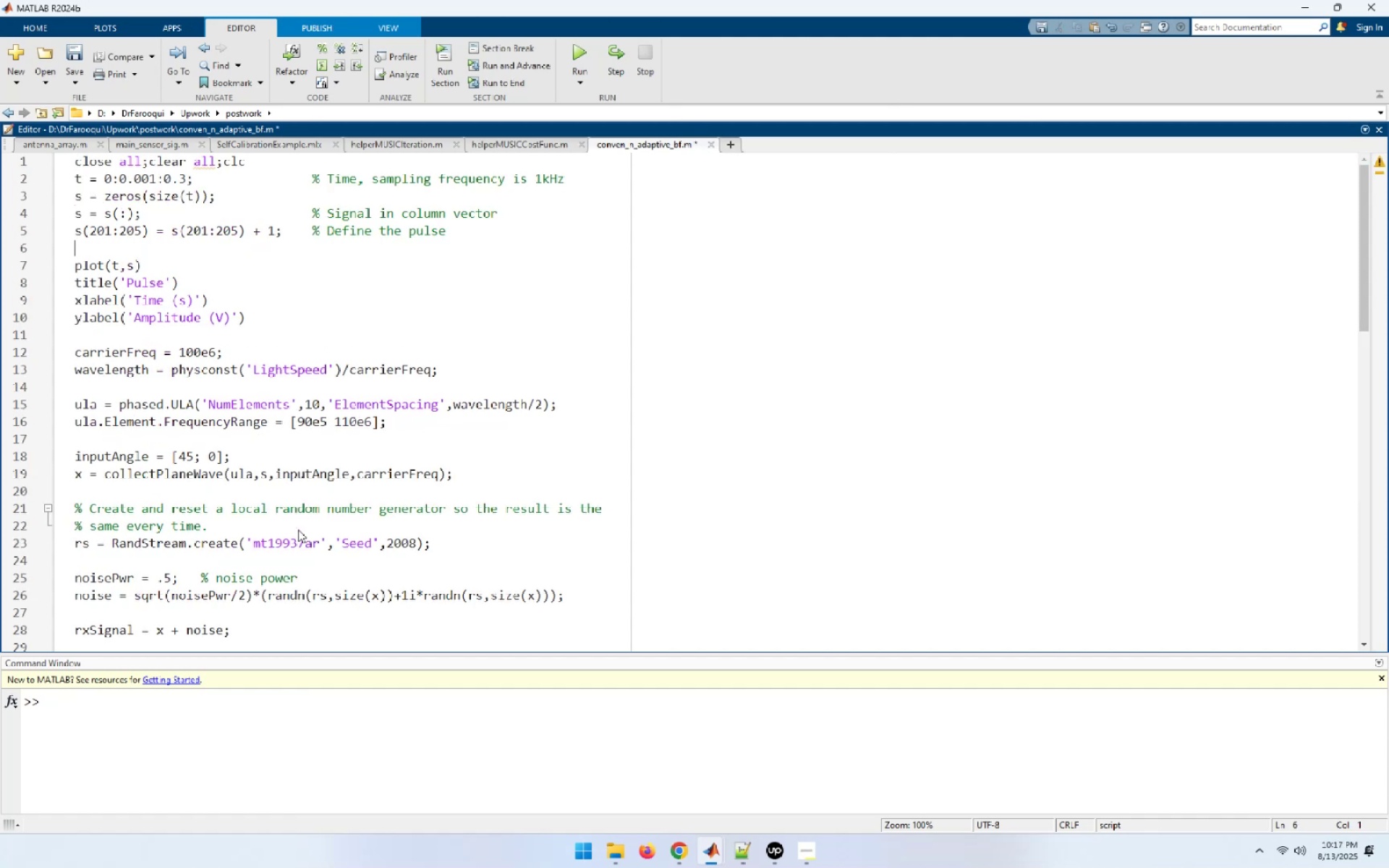 
key(Control+V)
 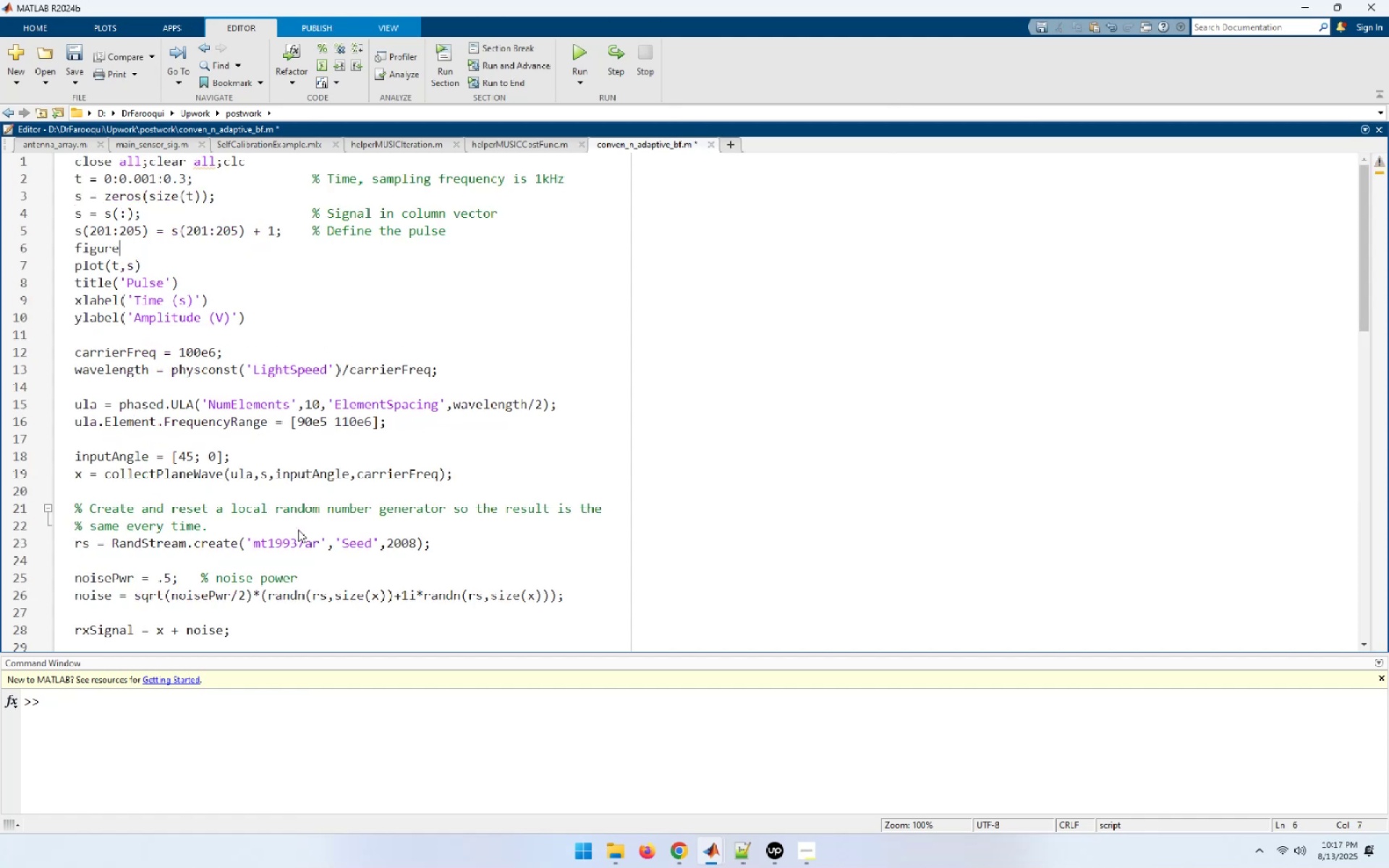 
hold_key(key=ArrowDown, duration=1.49)
 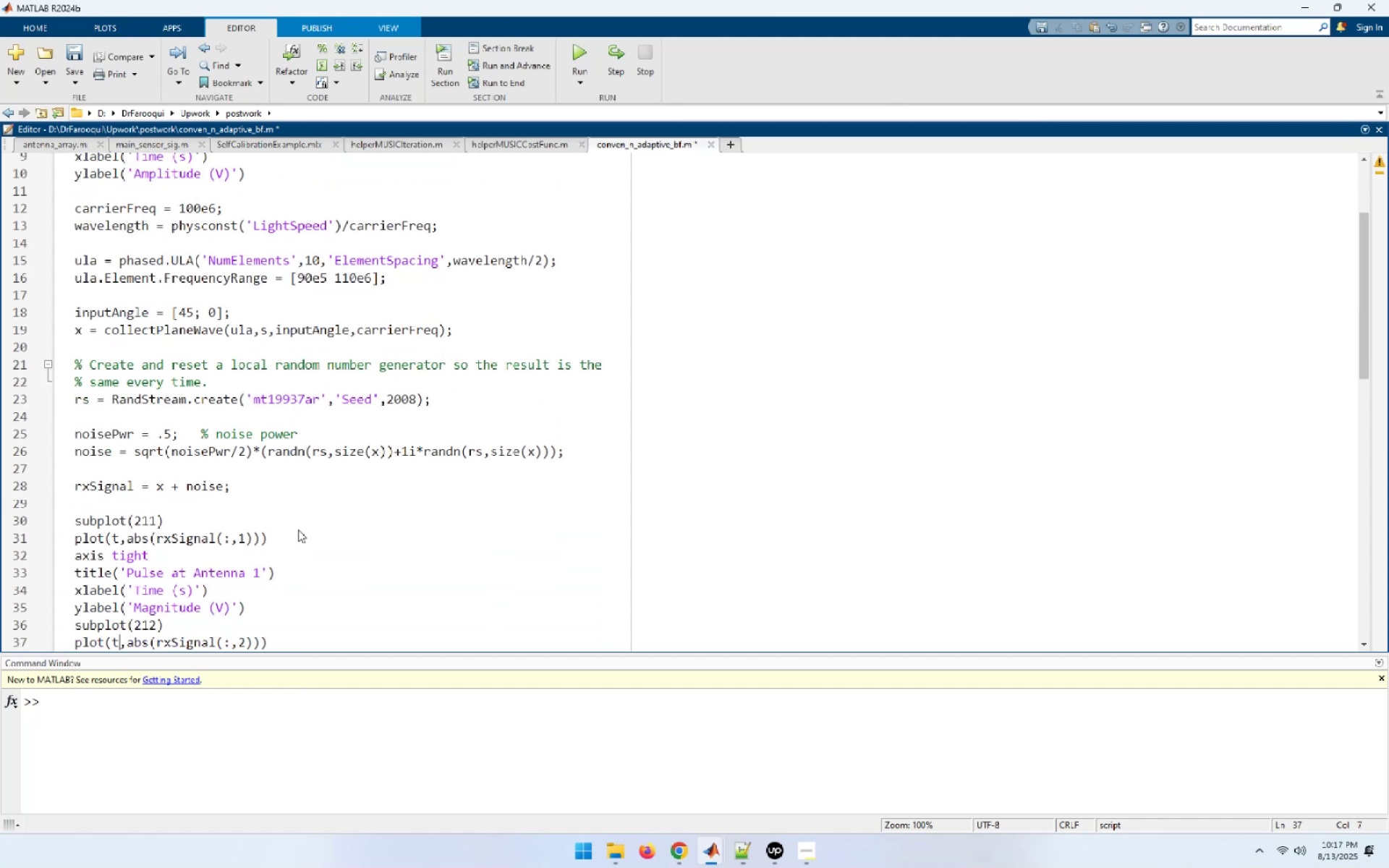 
key(ArrowUp)
 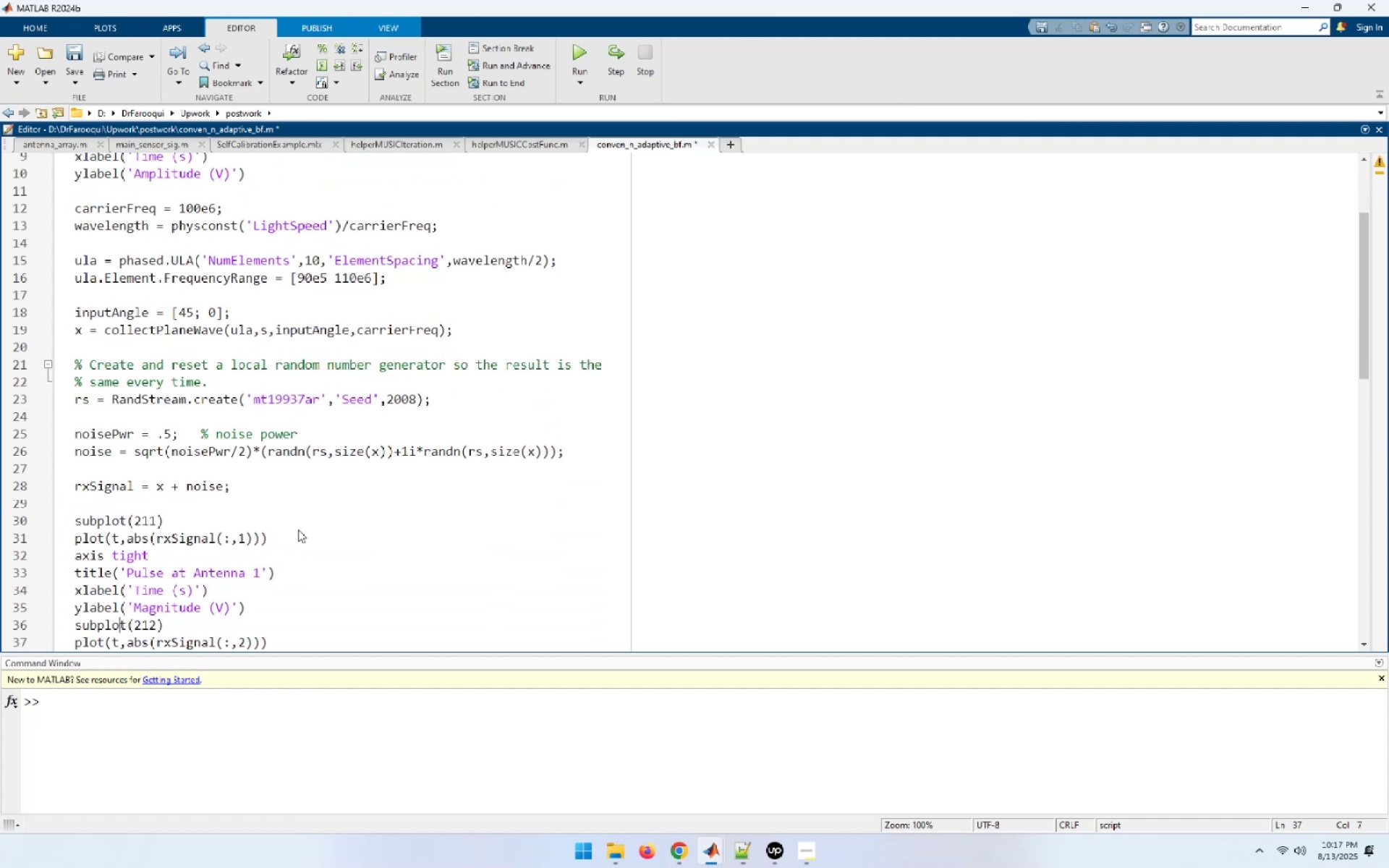 
key(ArrowUp)
 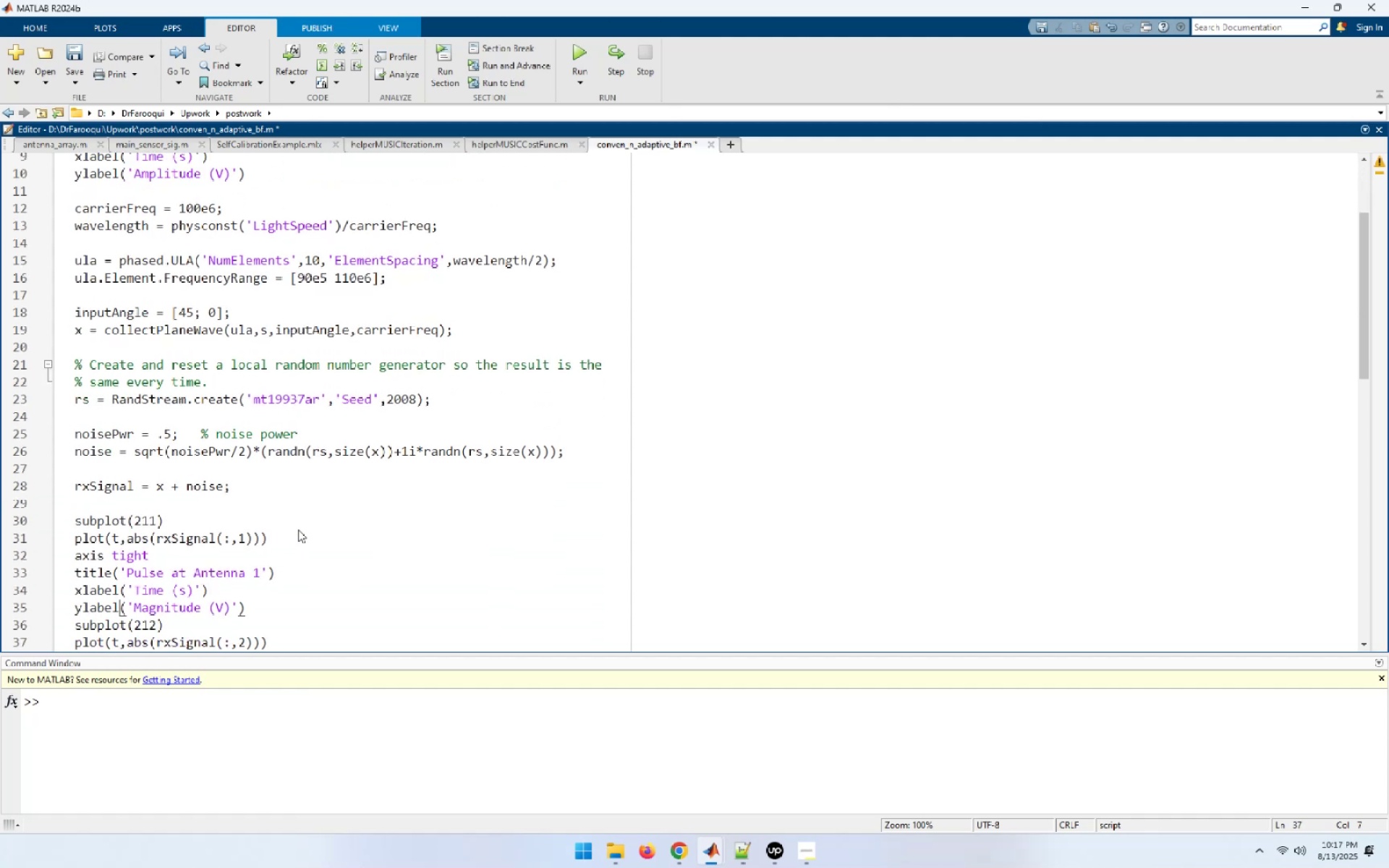 
key(ArrowUp)
 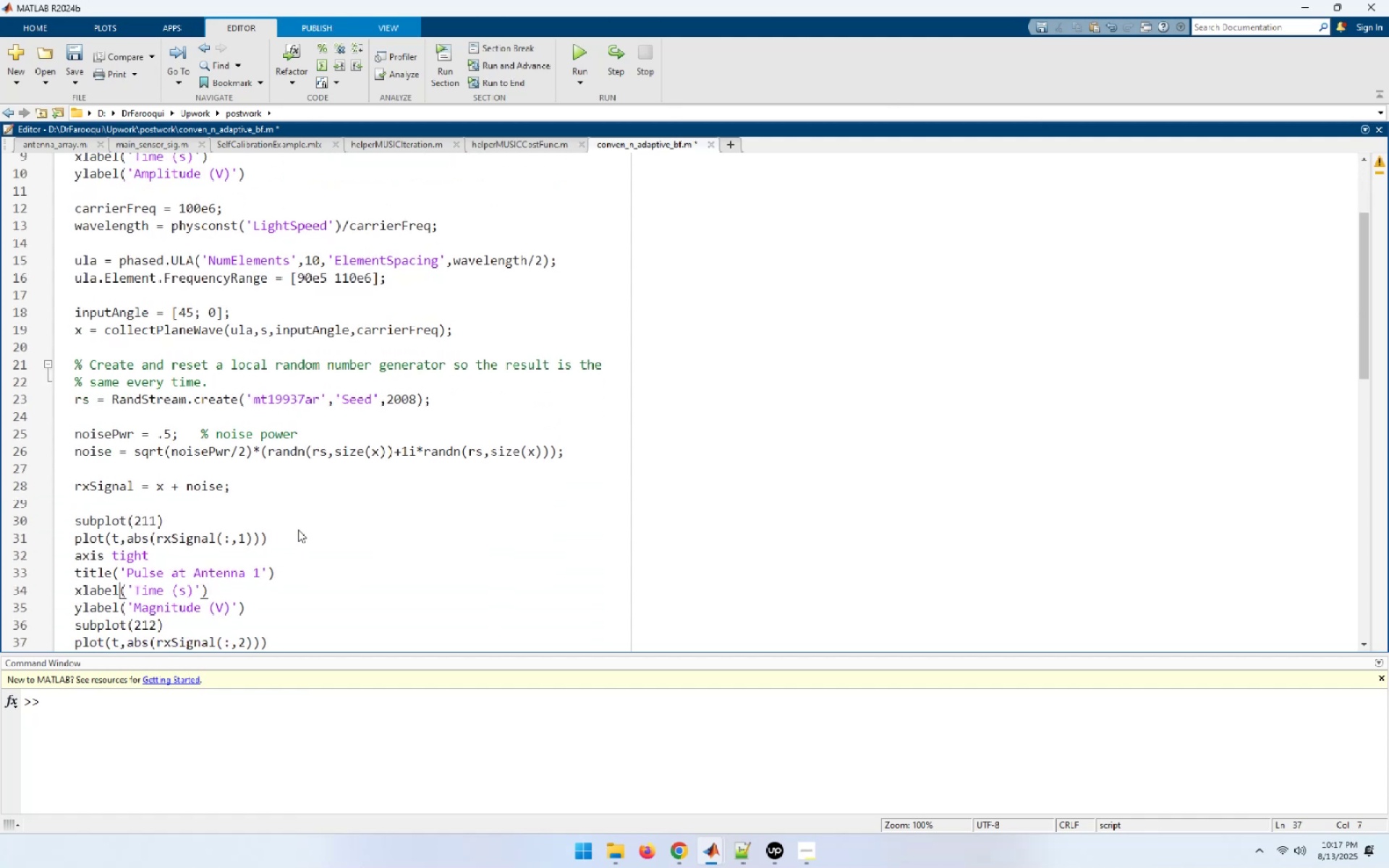 
key(ArrowUp)
 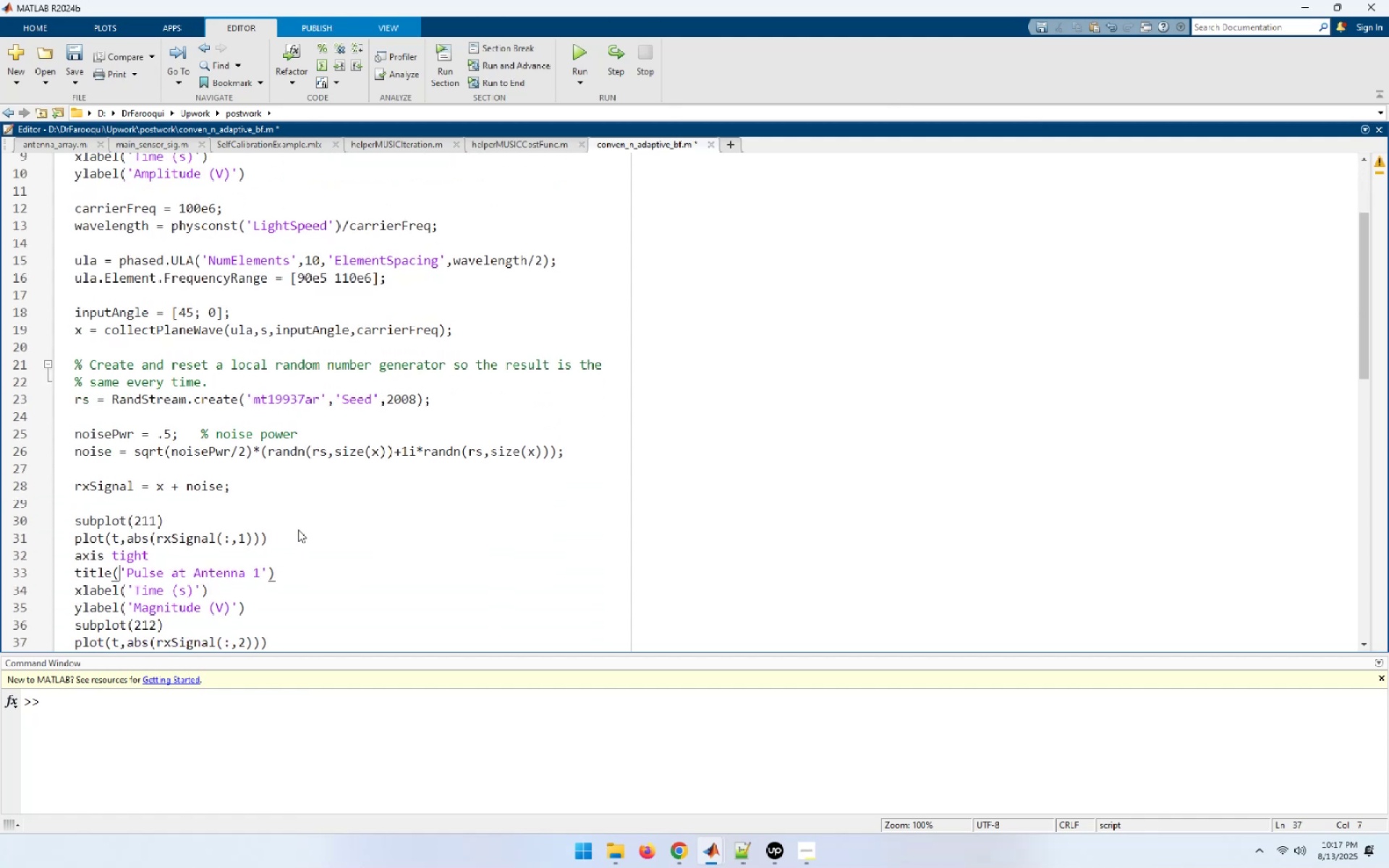 
key(ArrowUp)
 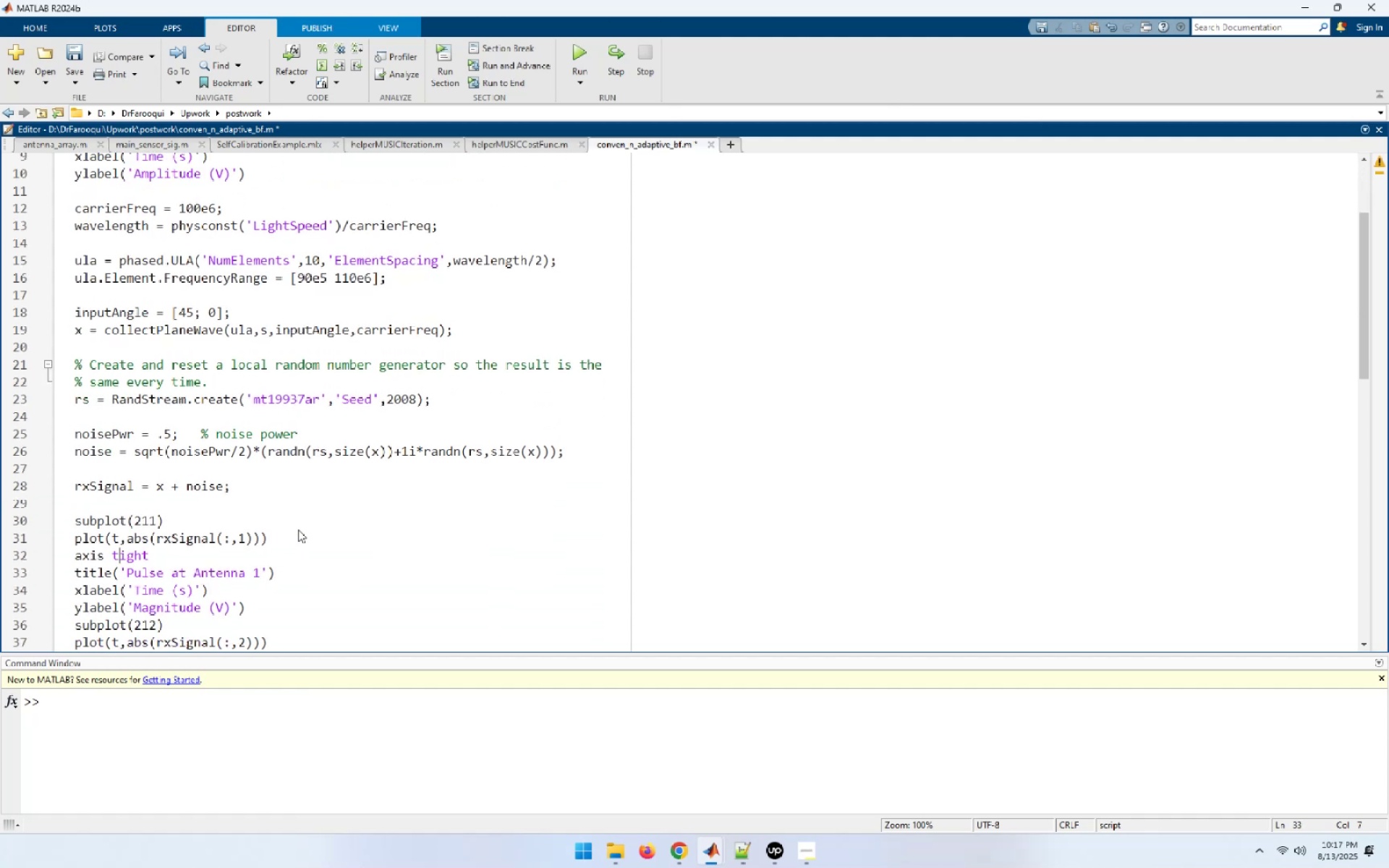 
key(ArrowUp)
 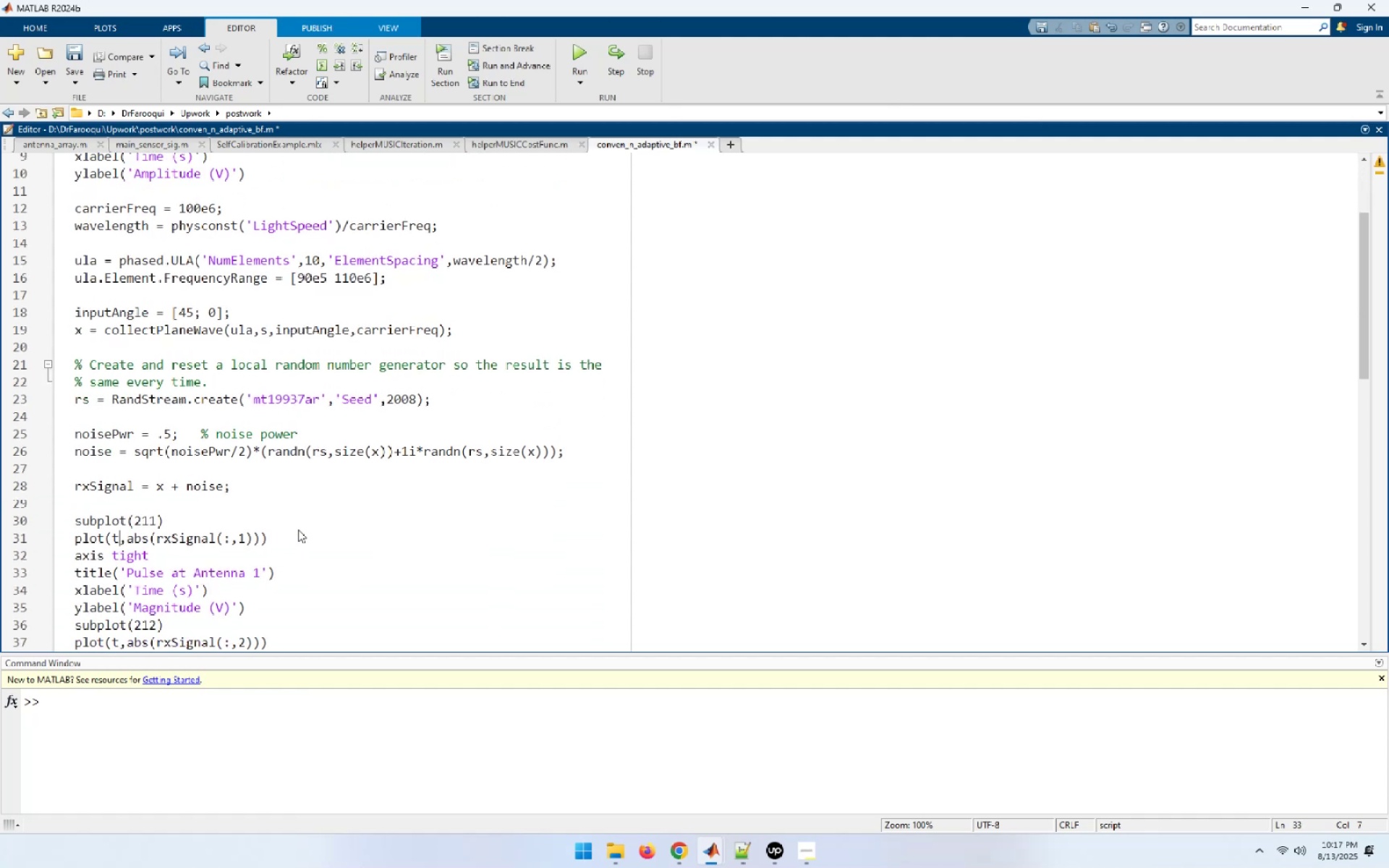 
key(ArrowUp)
 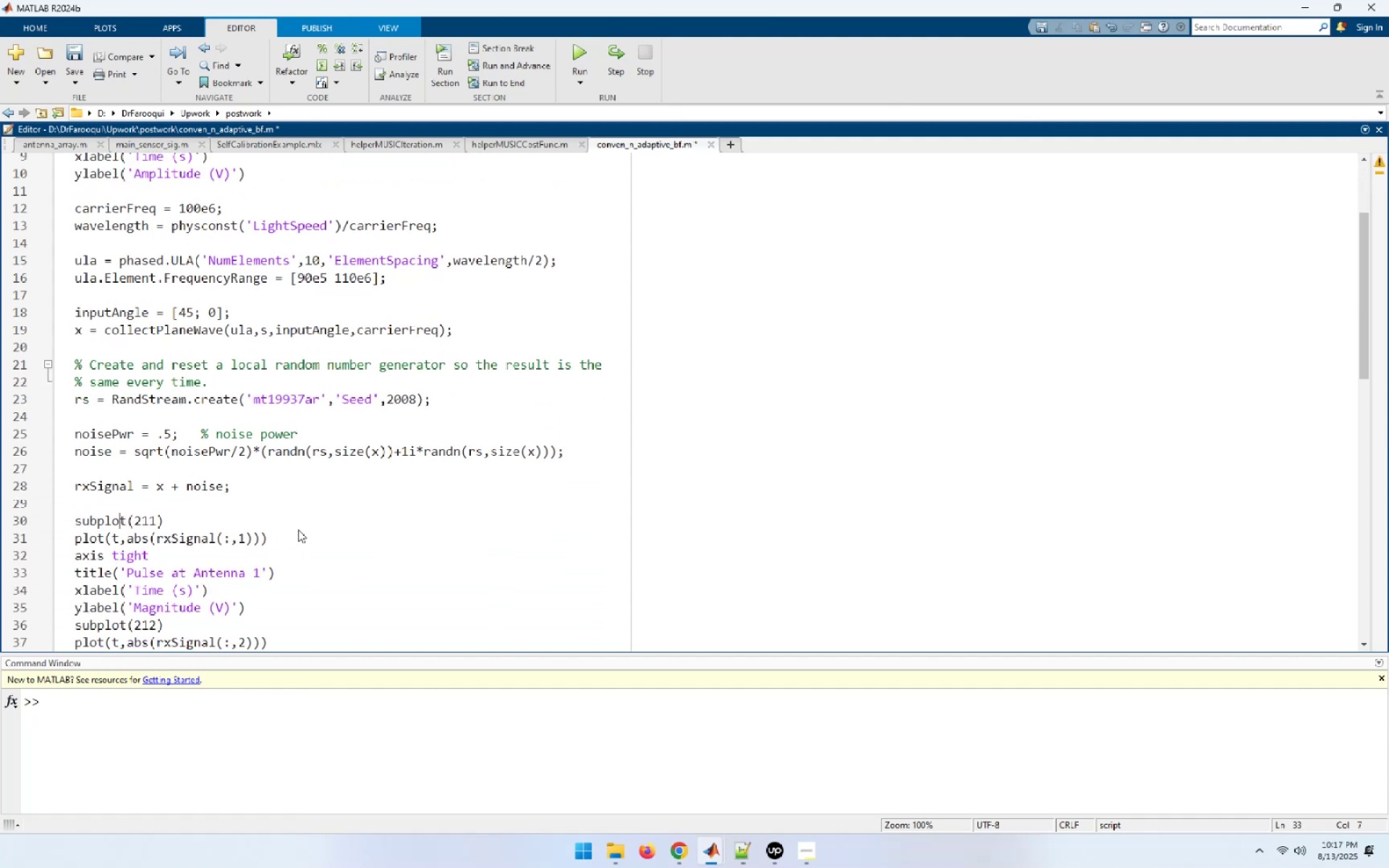 
key(ArrowUp)
 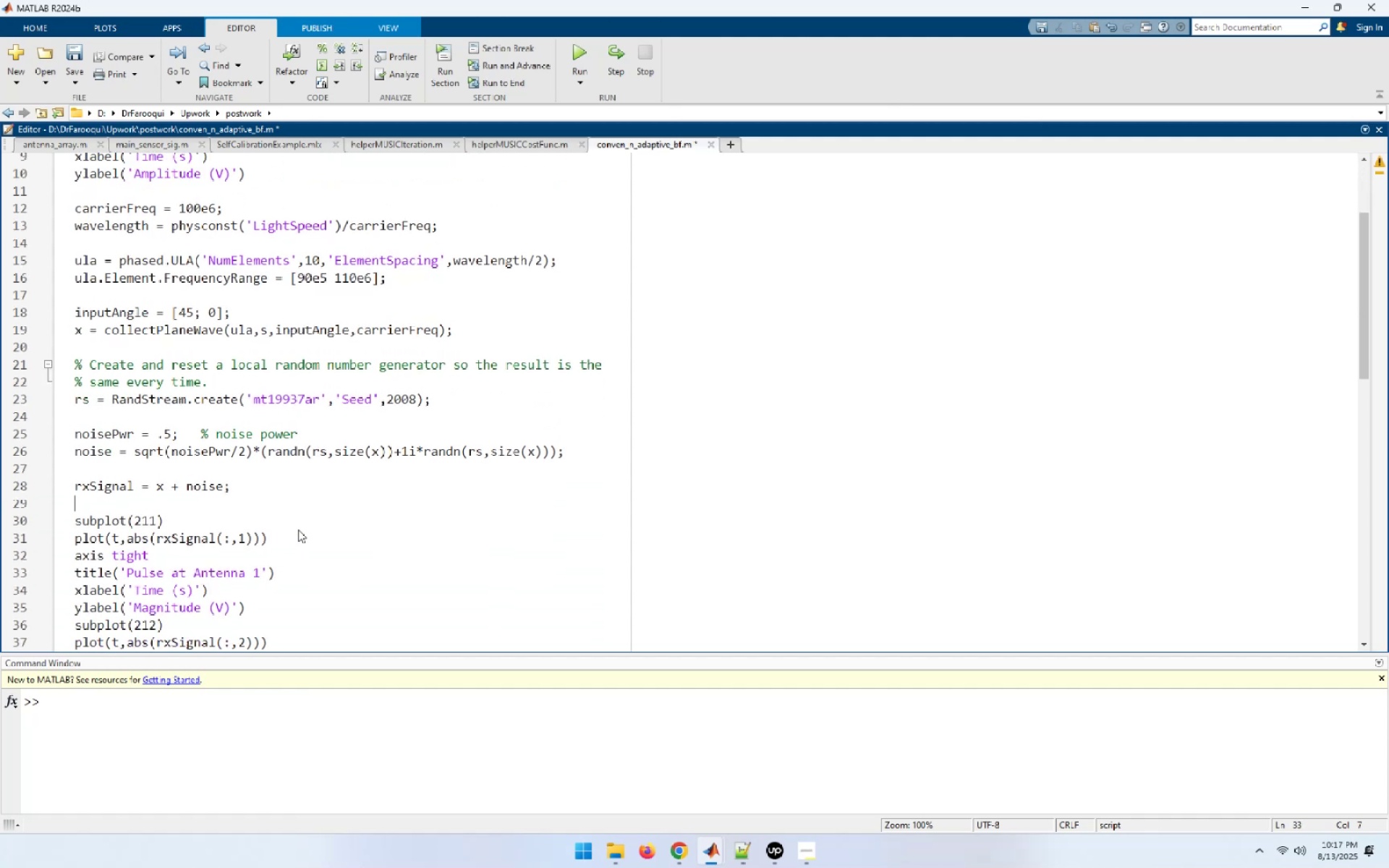 
hold_key(key=ControlLeft, duration=0.37)
 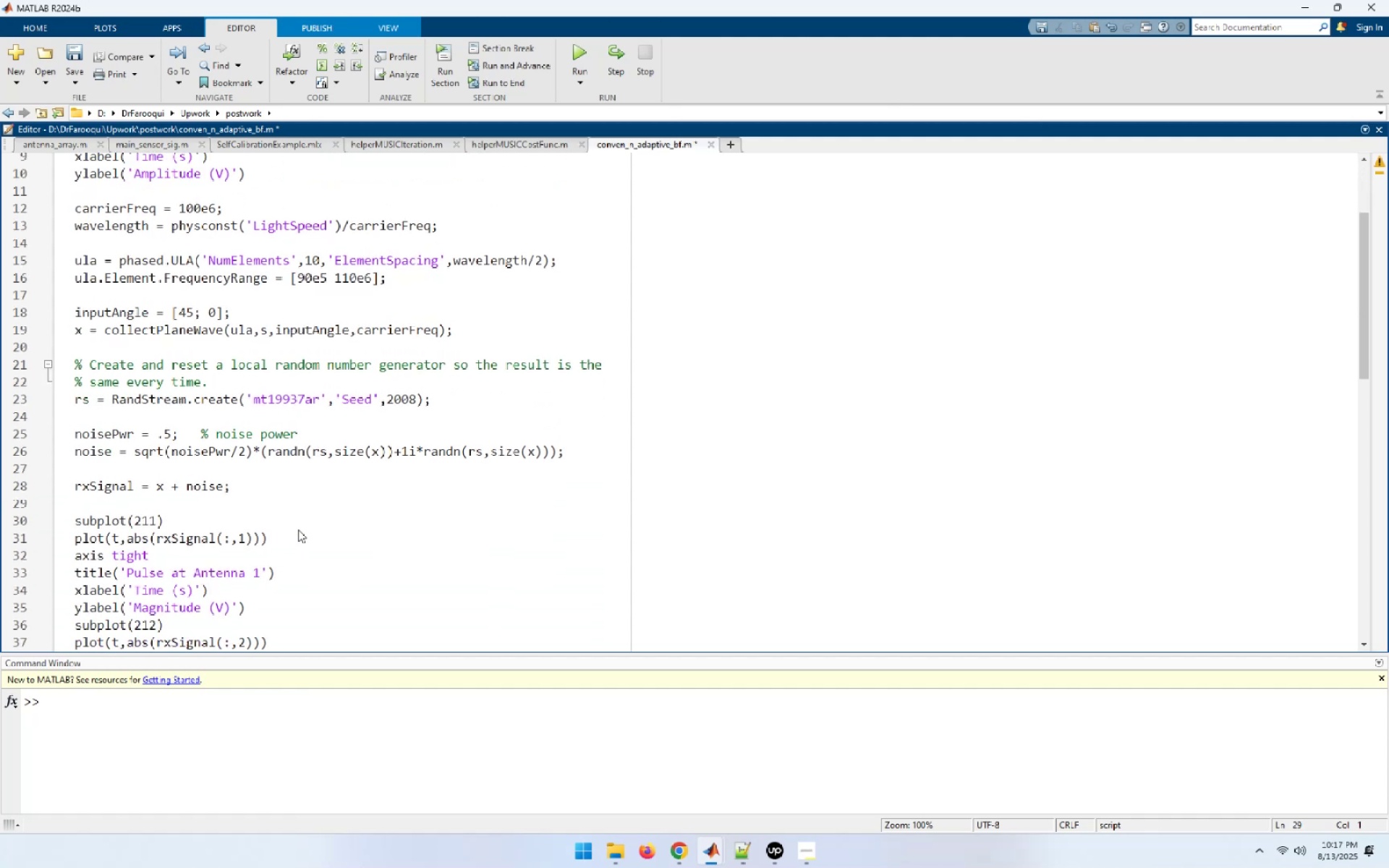 
key(NumpadEnter)
 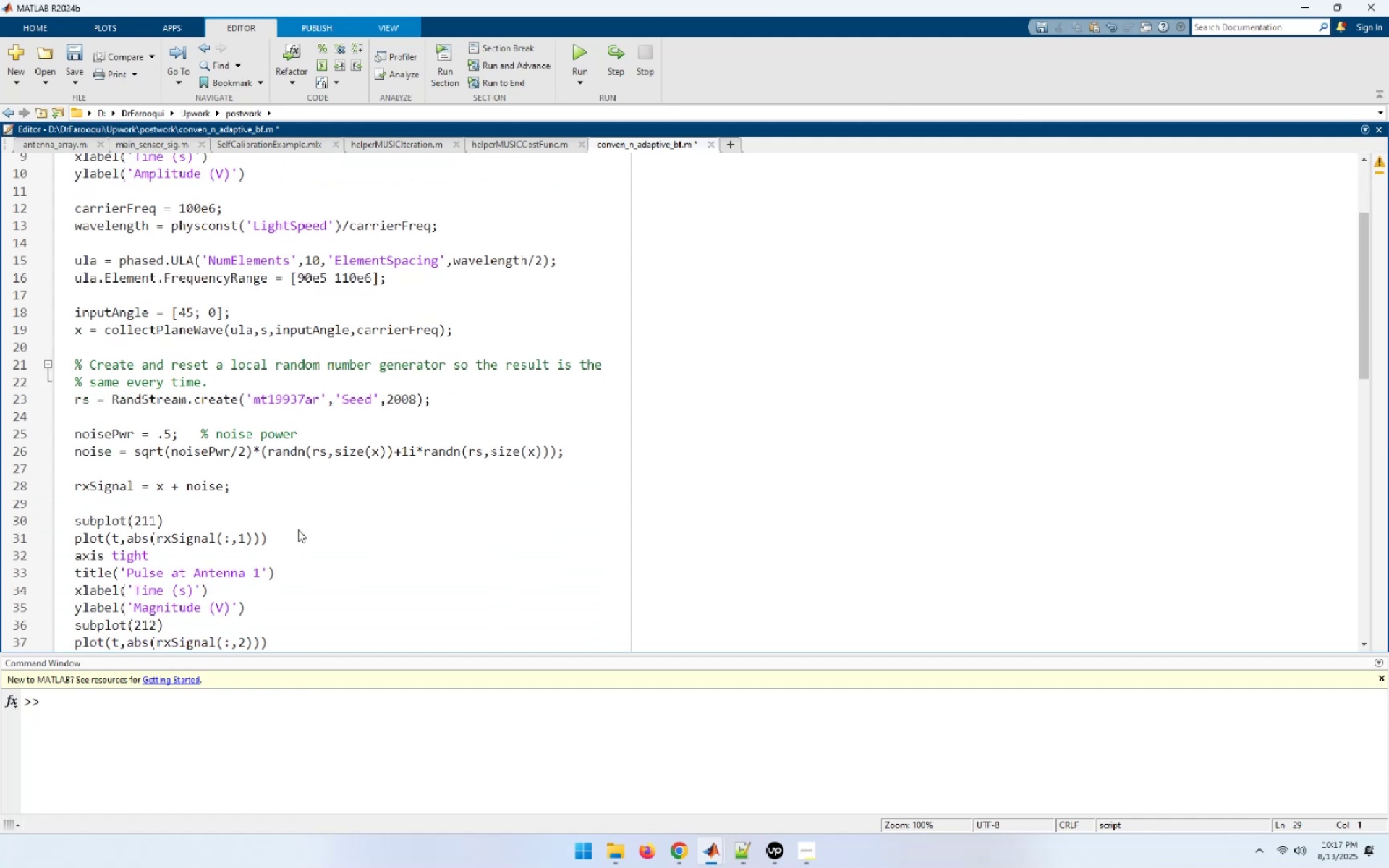 
key(Control+V)
 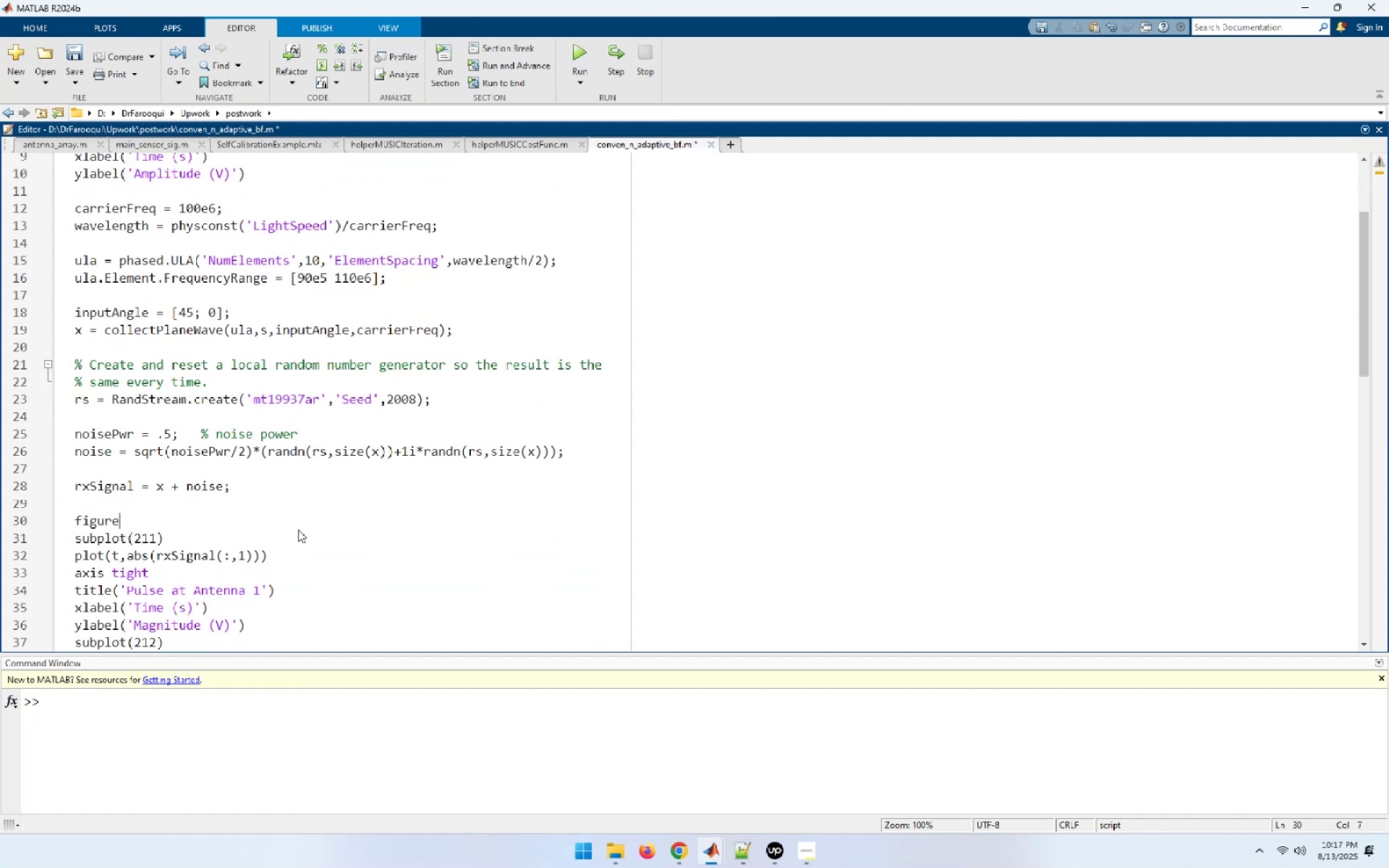 
key(ArrowDown)
 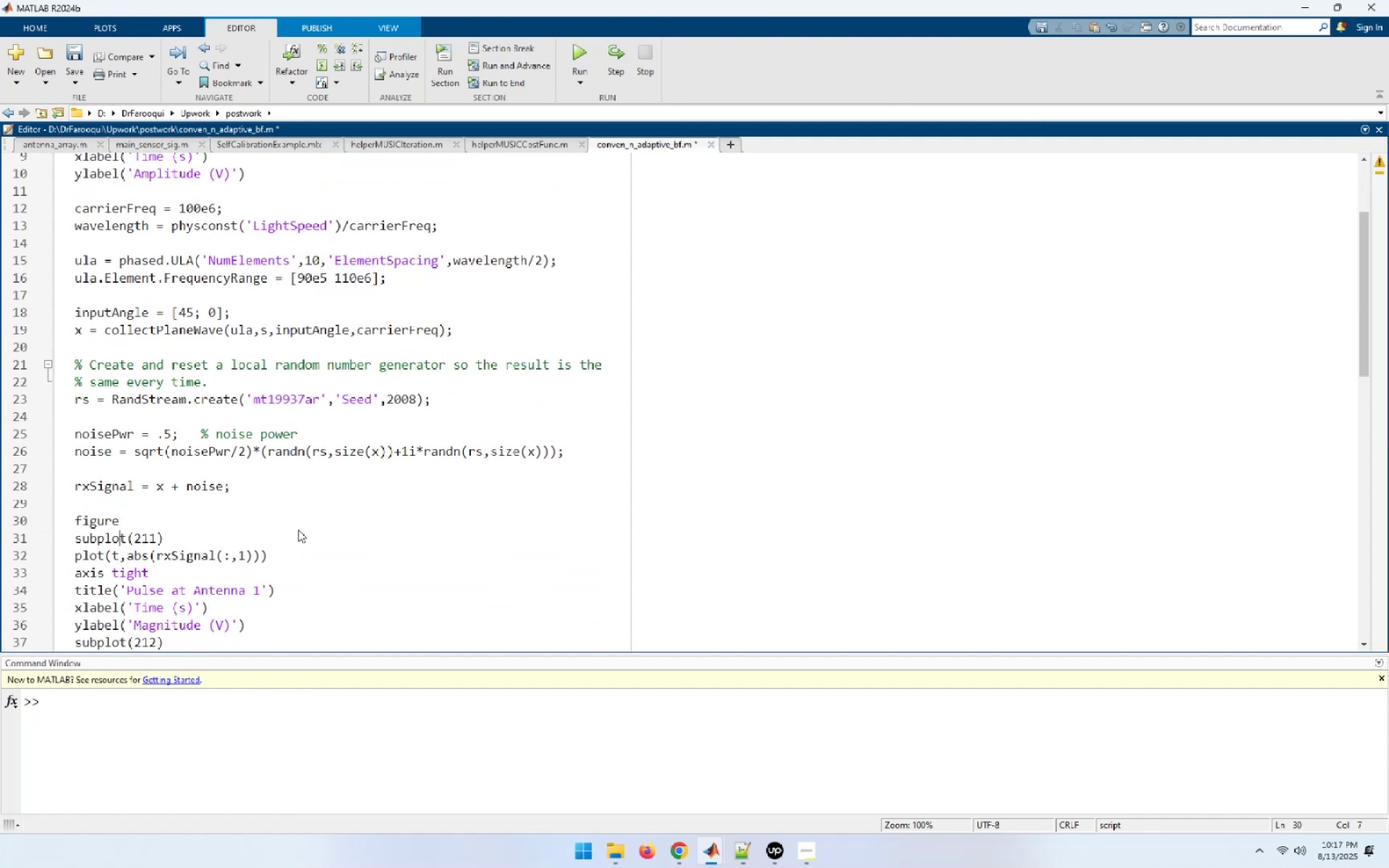 
key(ArrowDown)
 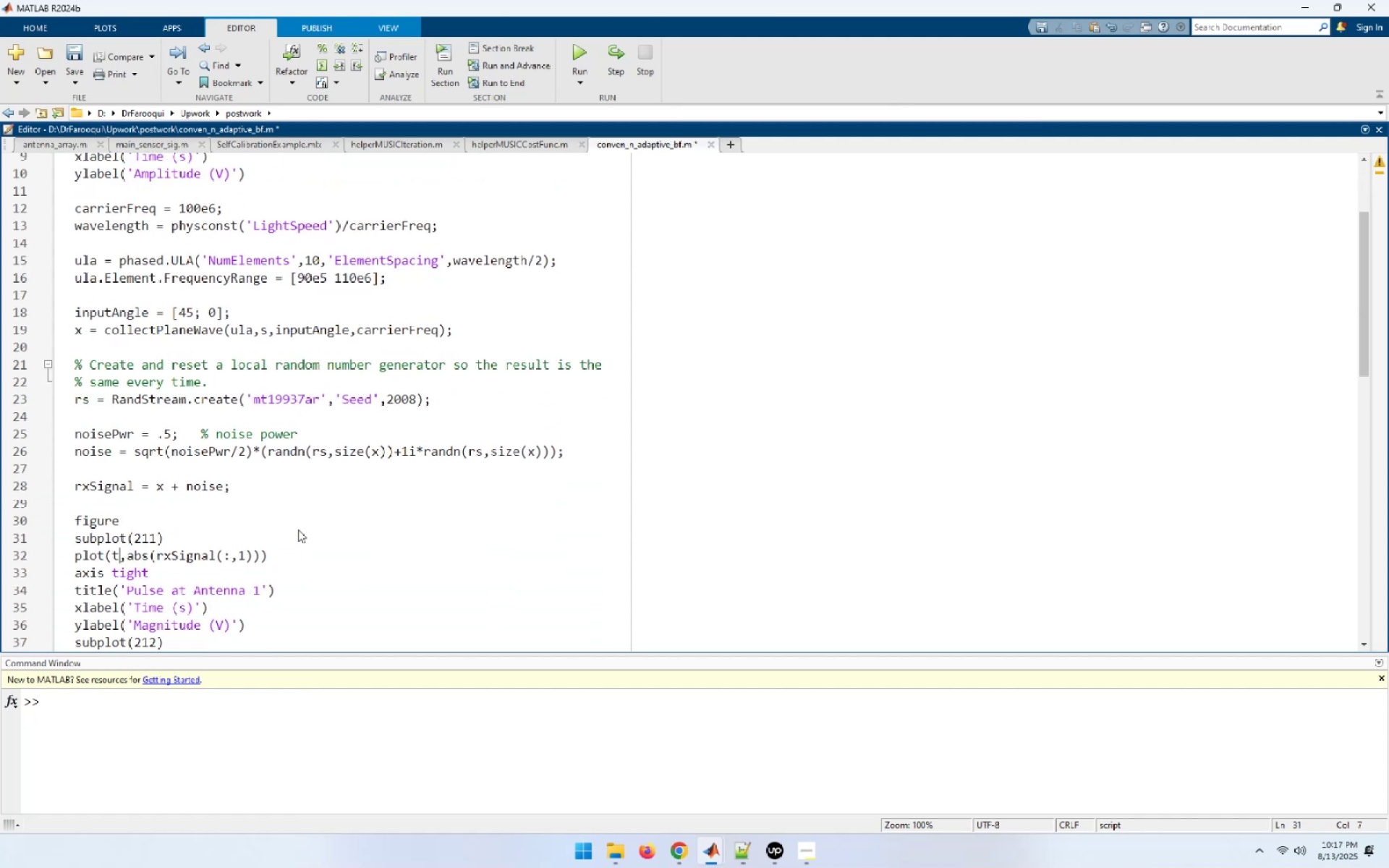 
key(ArrowDown)
 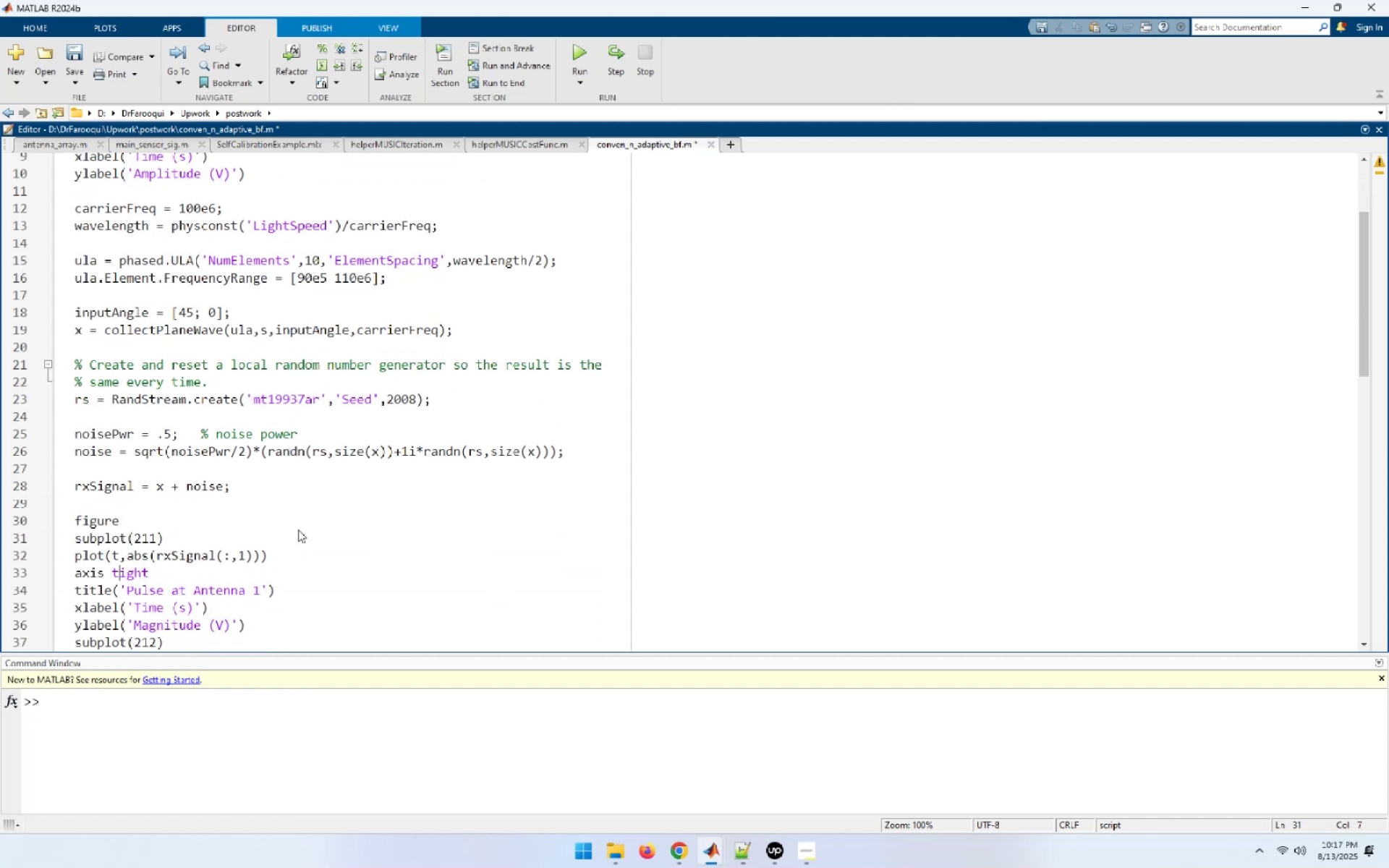 
key(ArrowDown)
 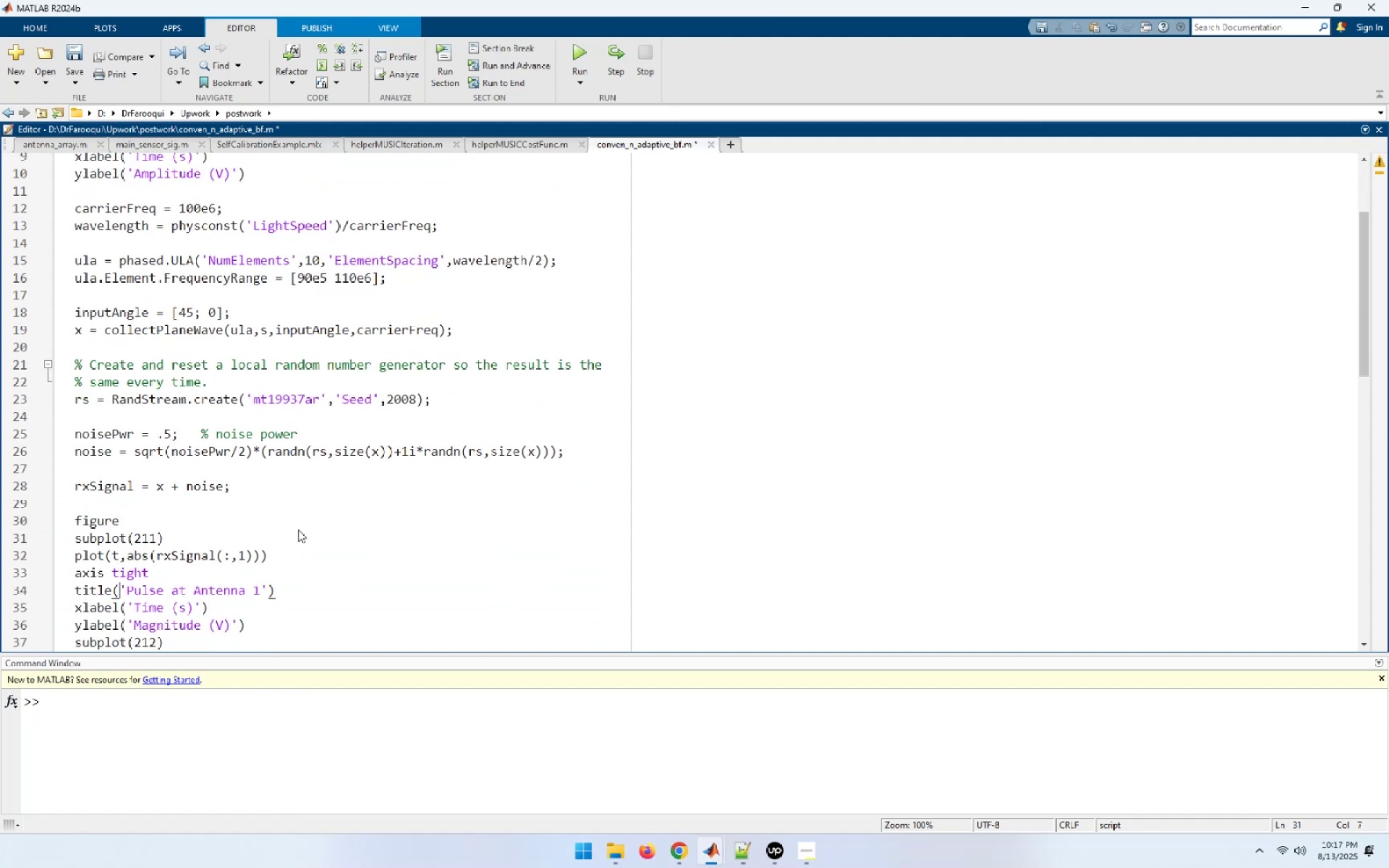 
key(ArrowDown)
 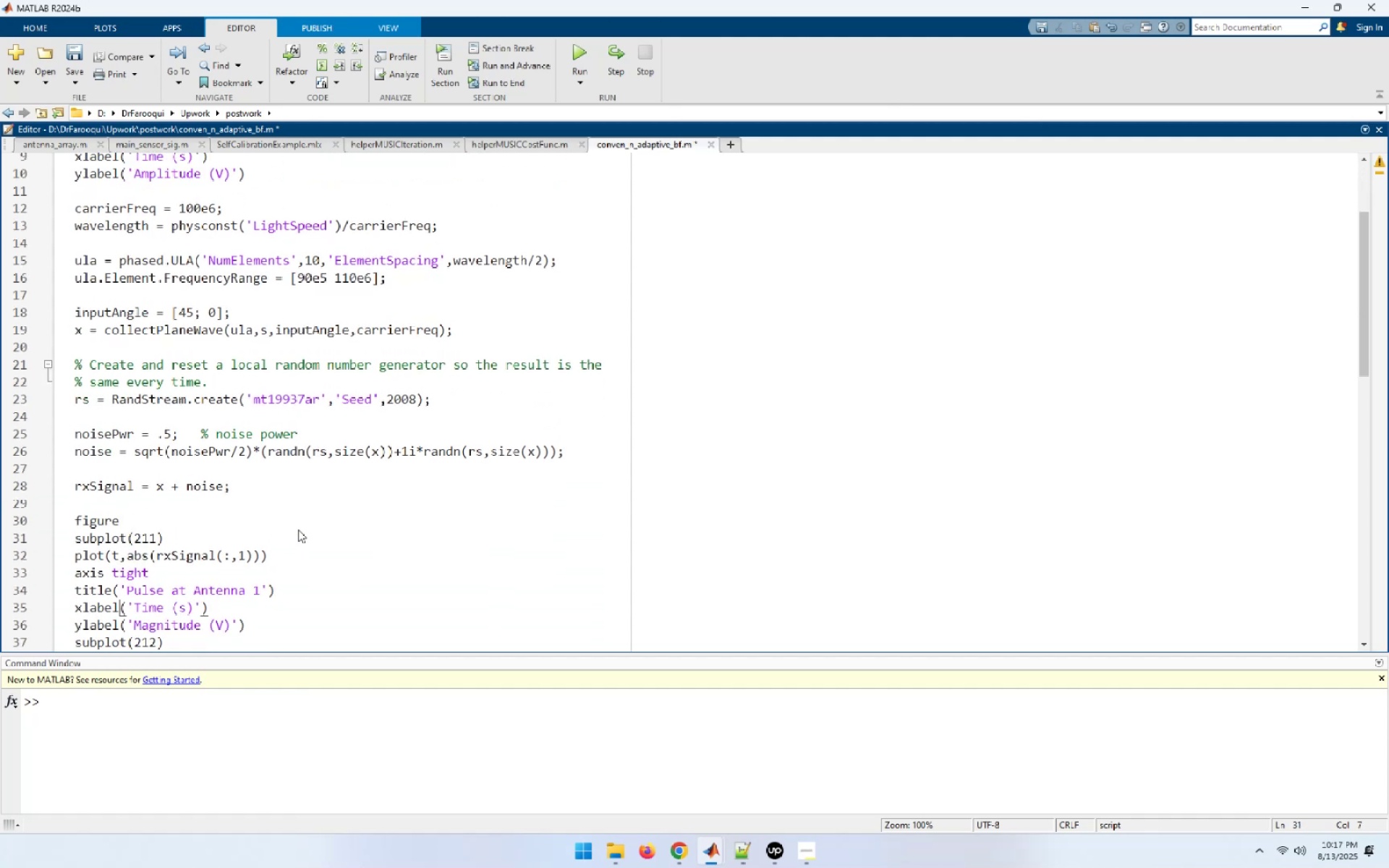 
key(ArrowDown)
 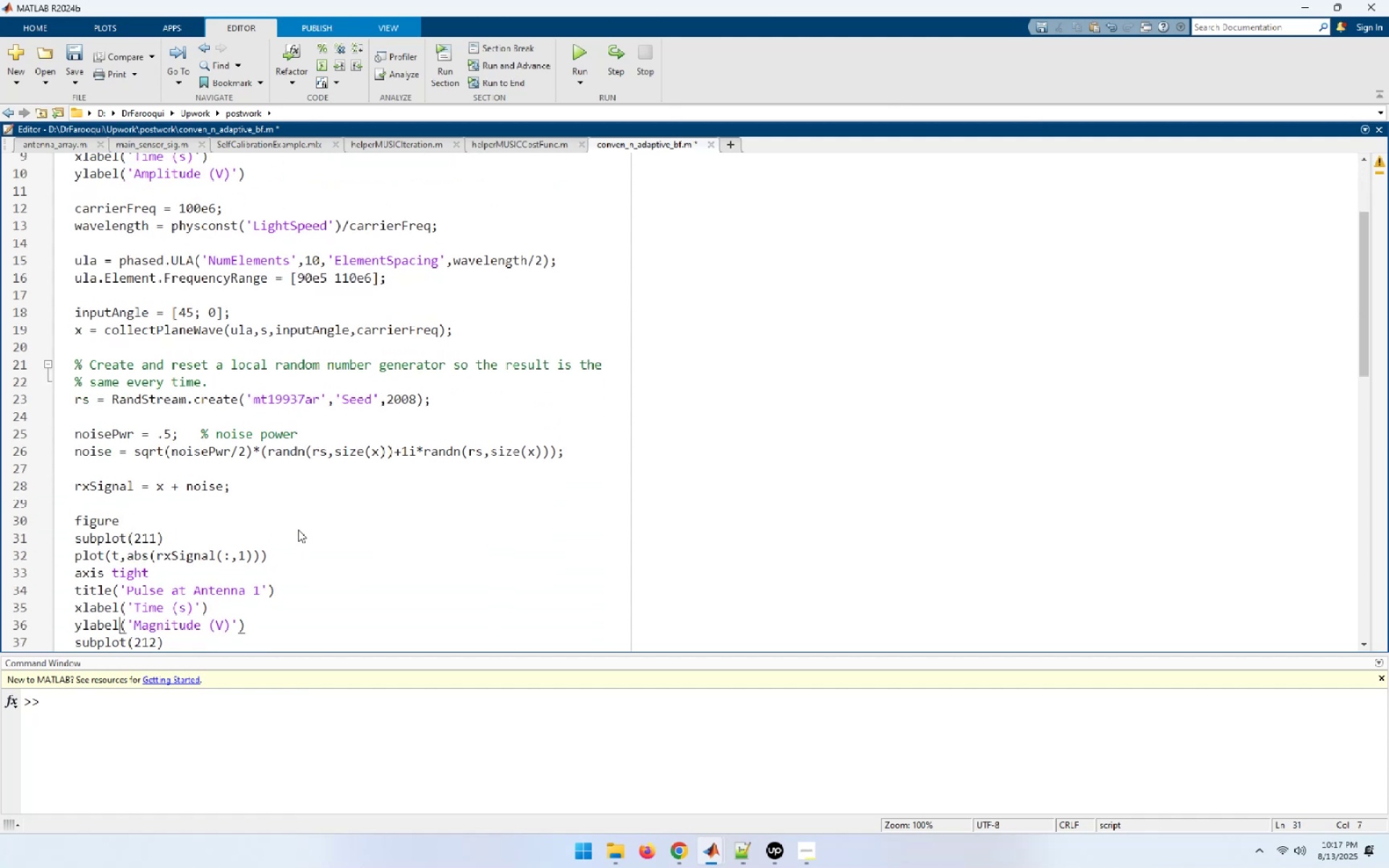 
key(ArrowDown)
 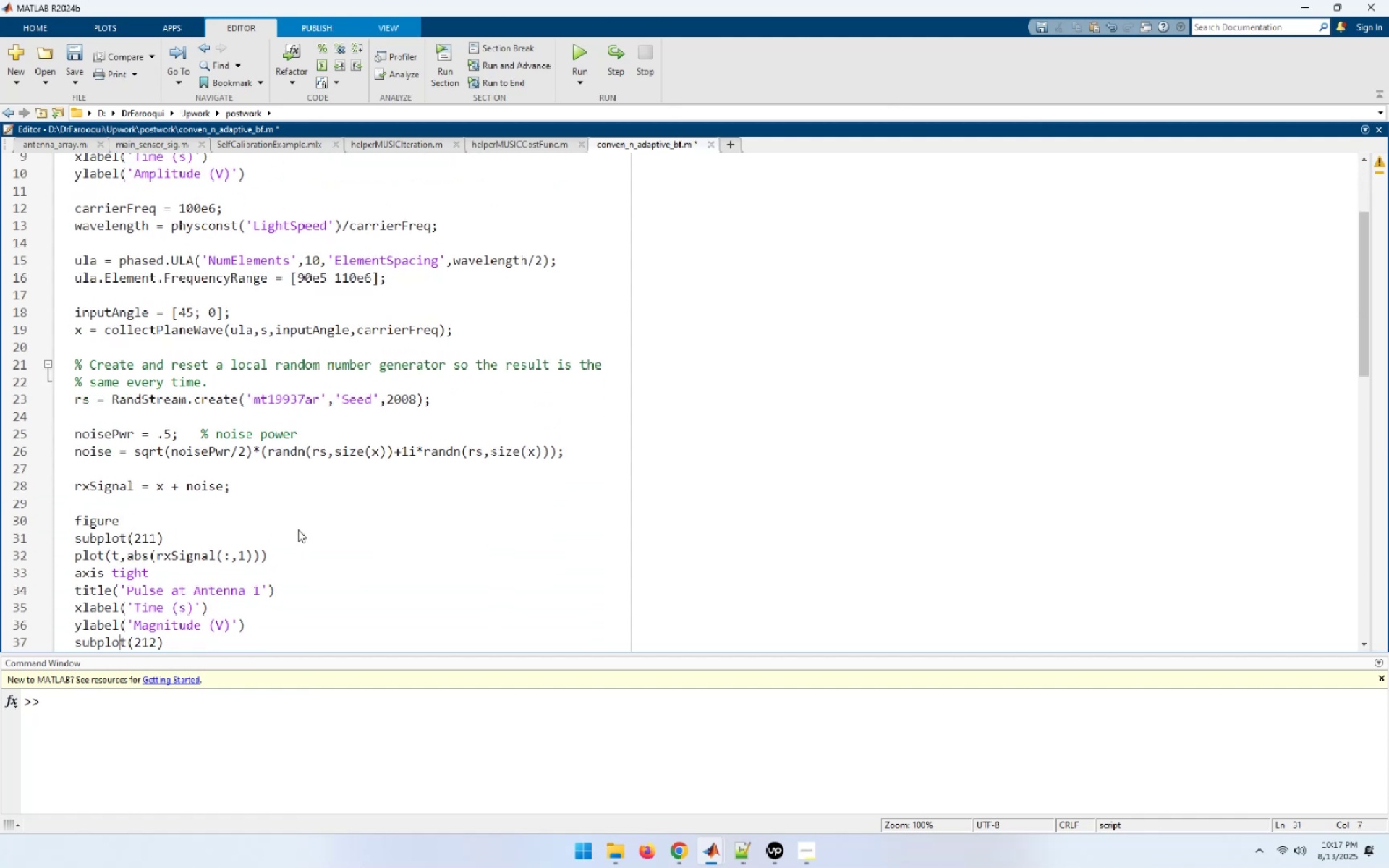 
key(ArrowDown)
 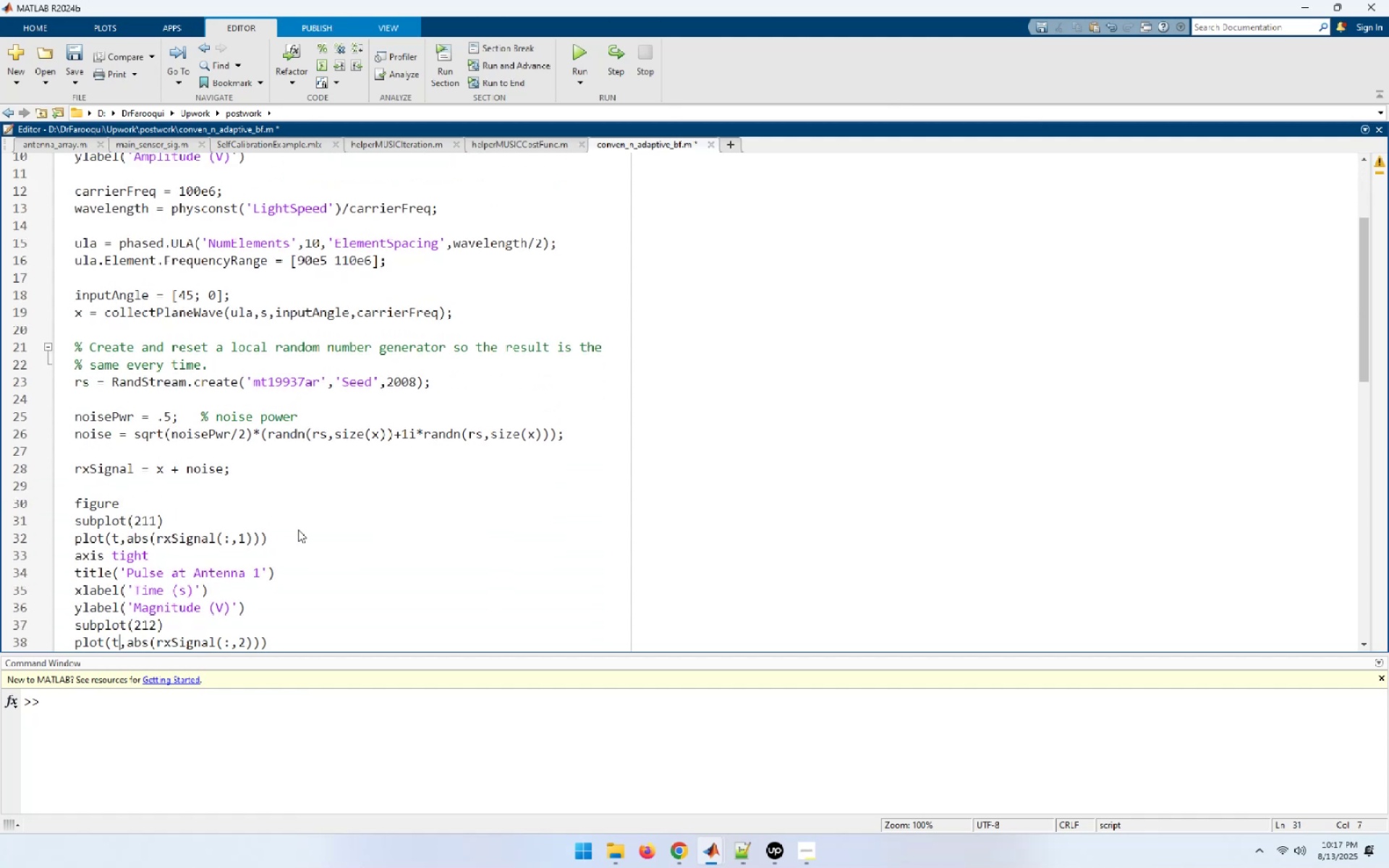 
key(ArrowDown)
 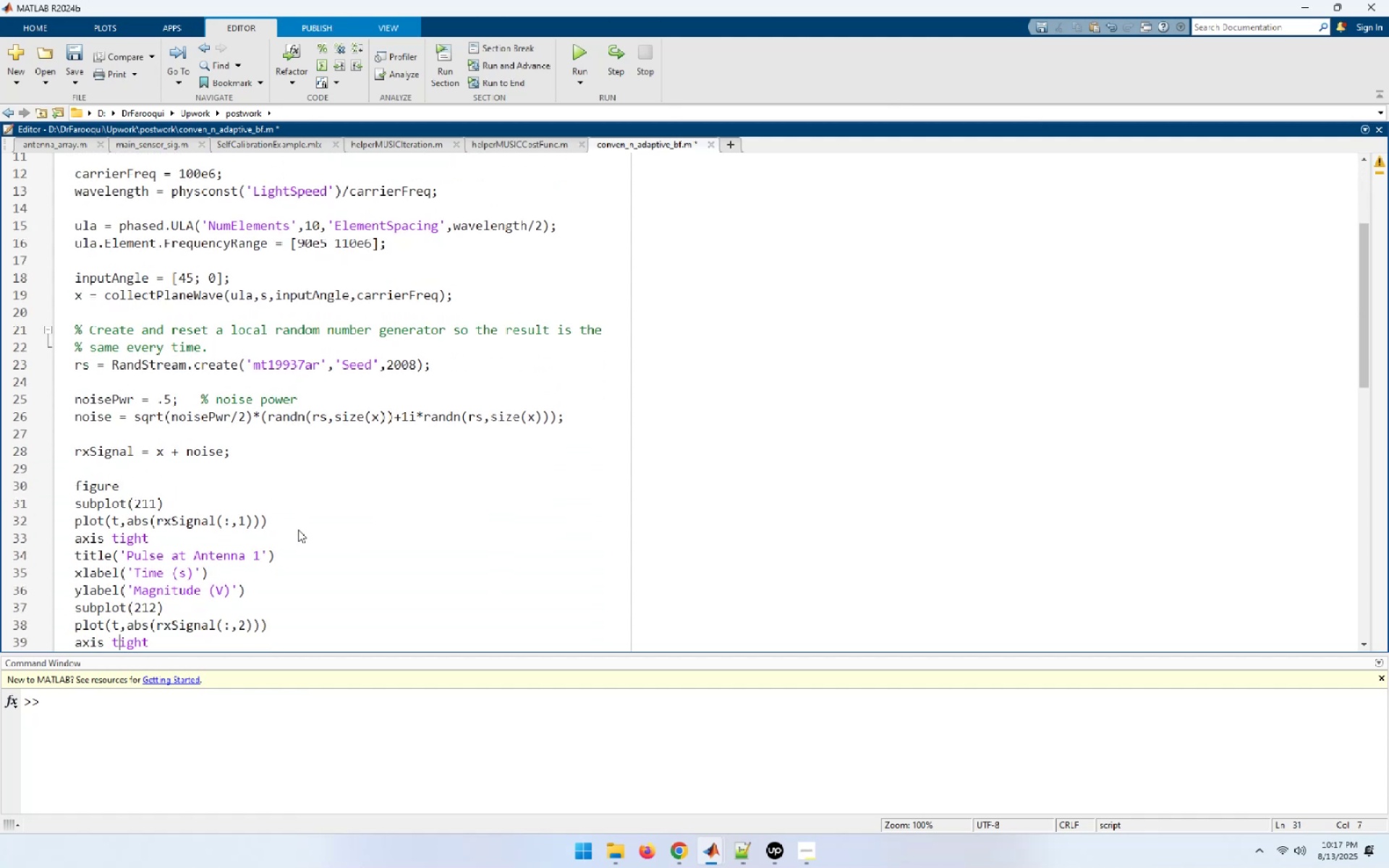 
key(ArrowDown)
 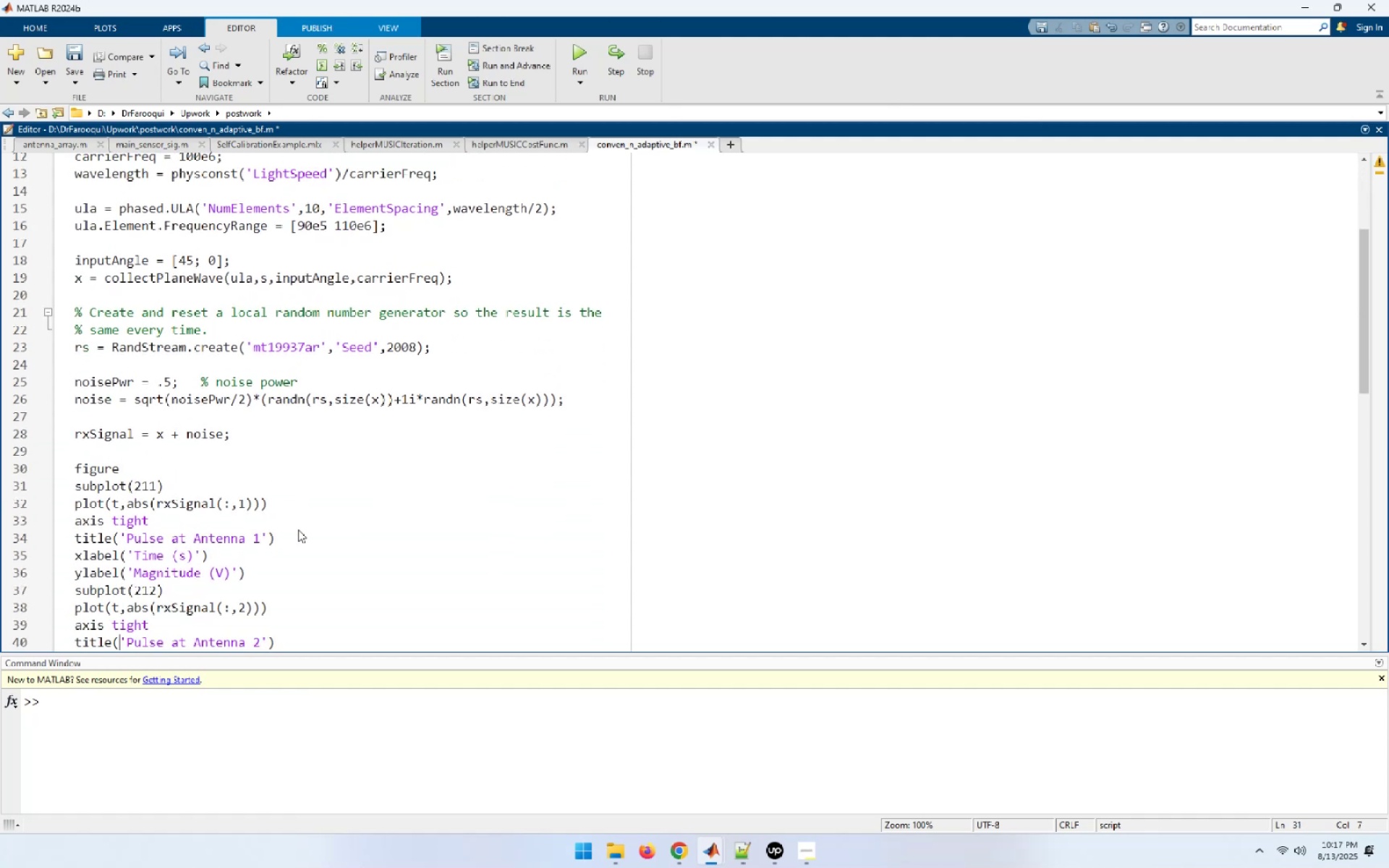 
key(ArrowDown)
 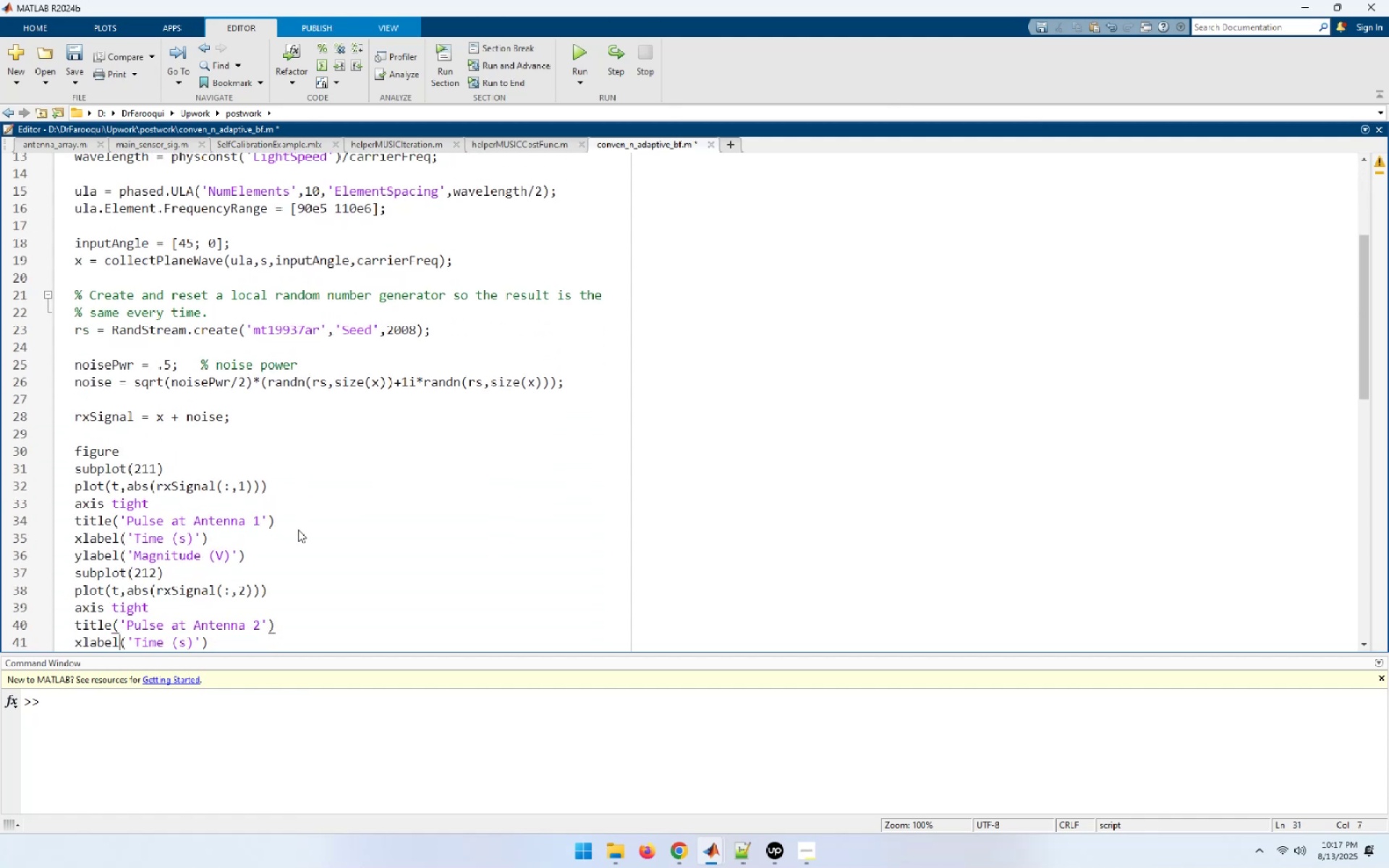 
key(ArrowDown)
 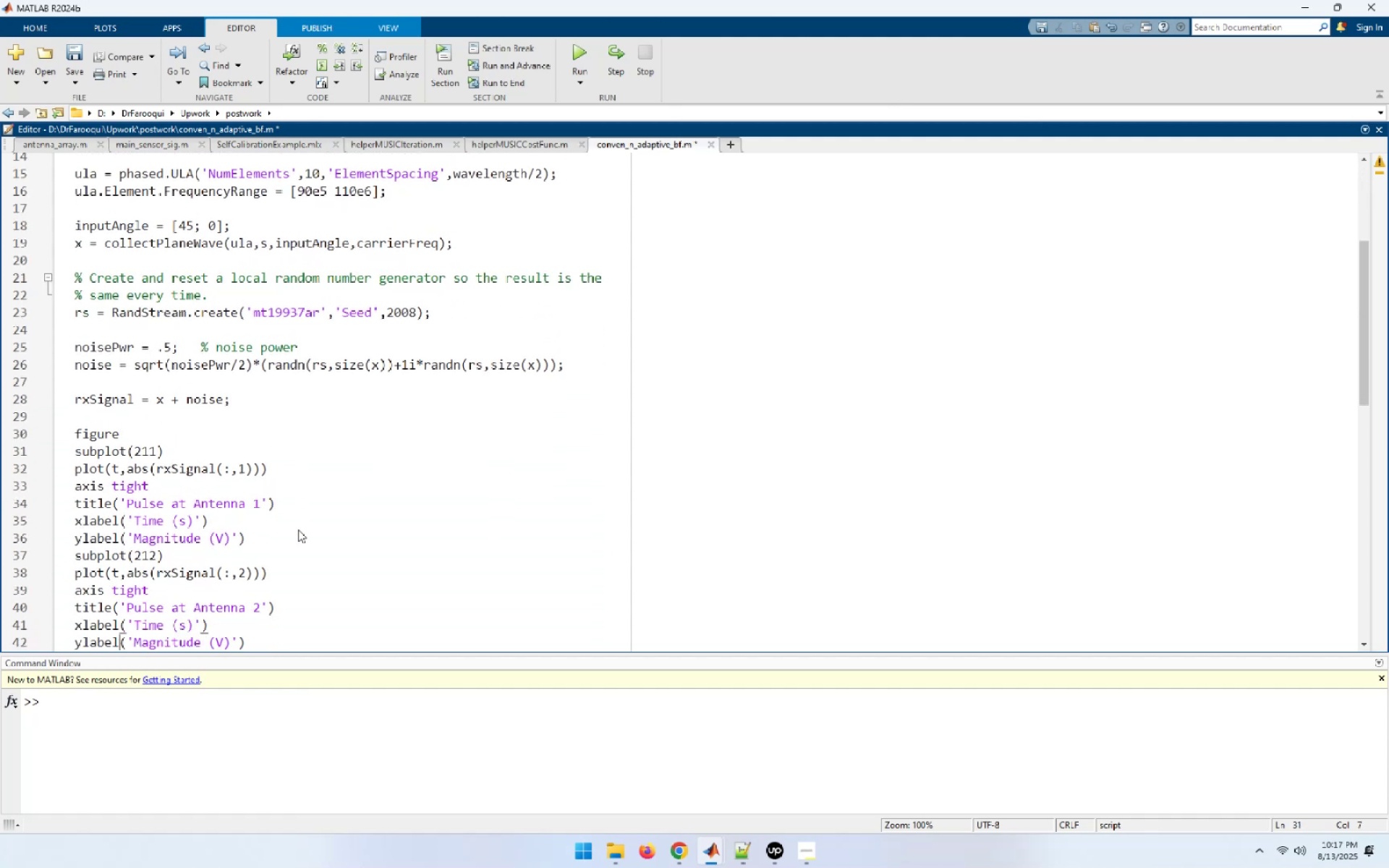 
key(ArrowDown)
 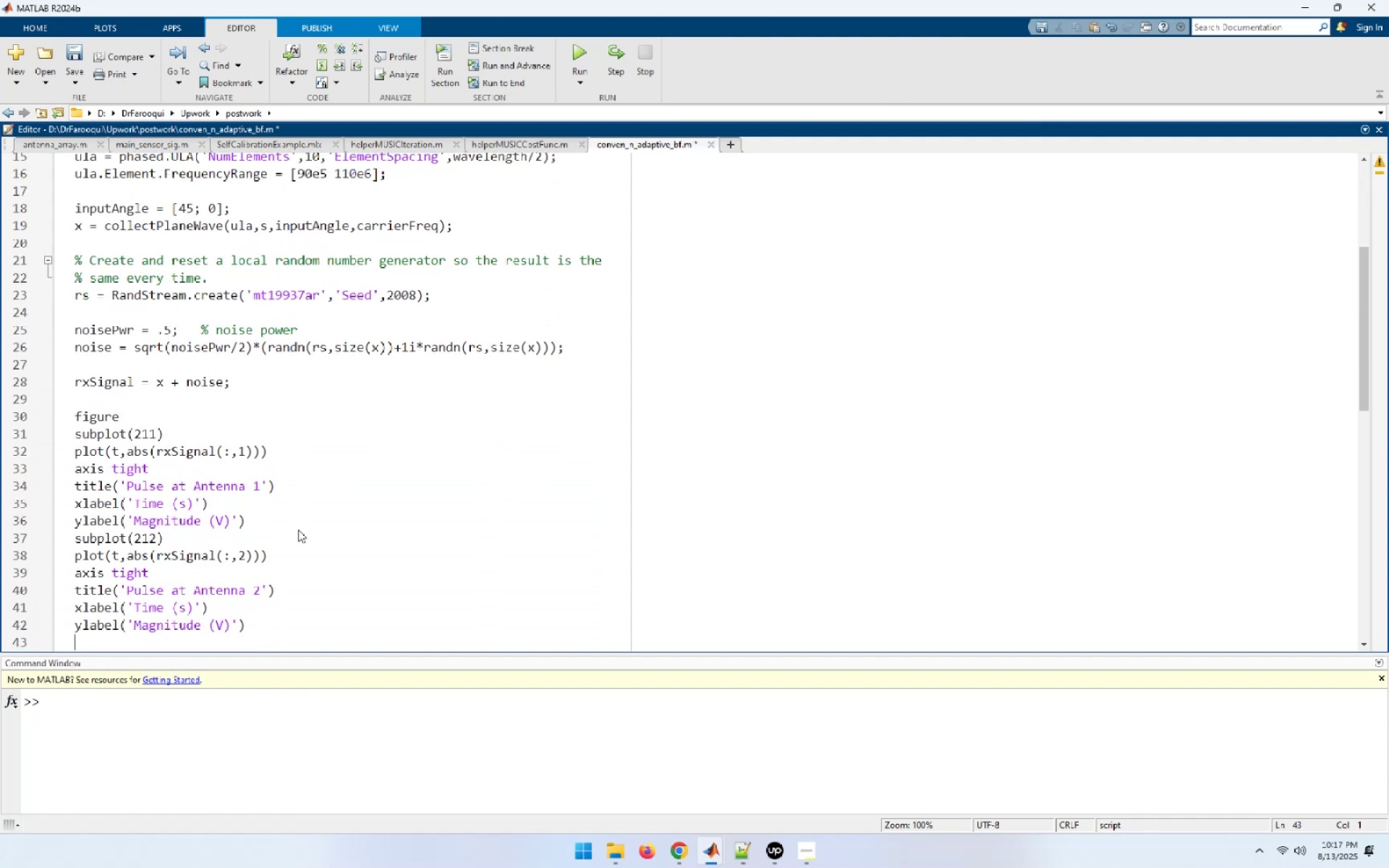 
key(ArrowDown)
 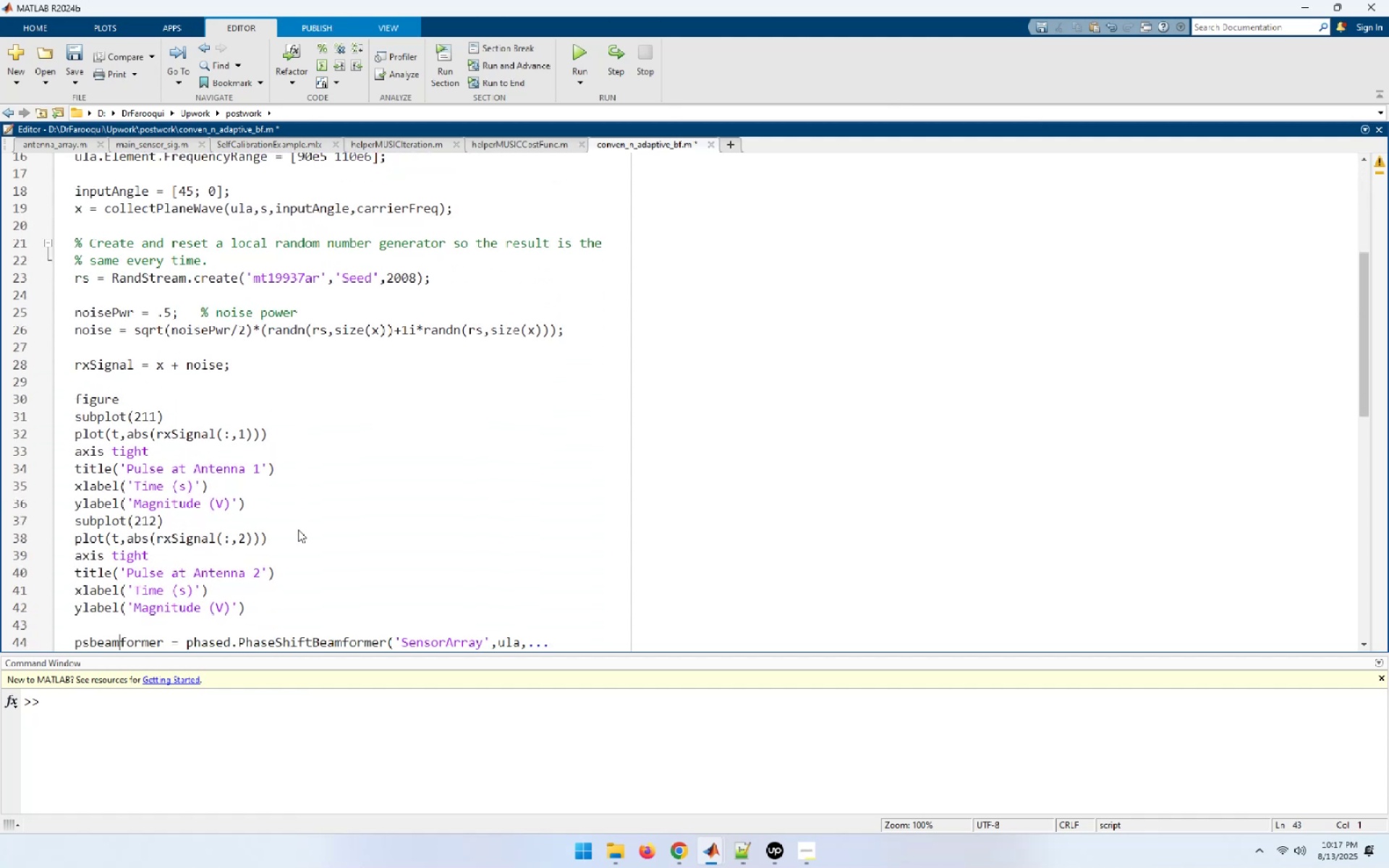 
key(ArrowDown)
 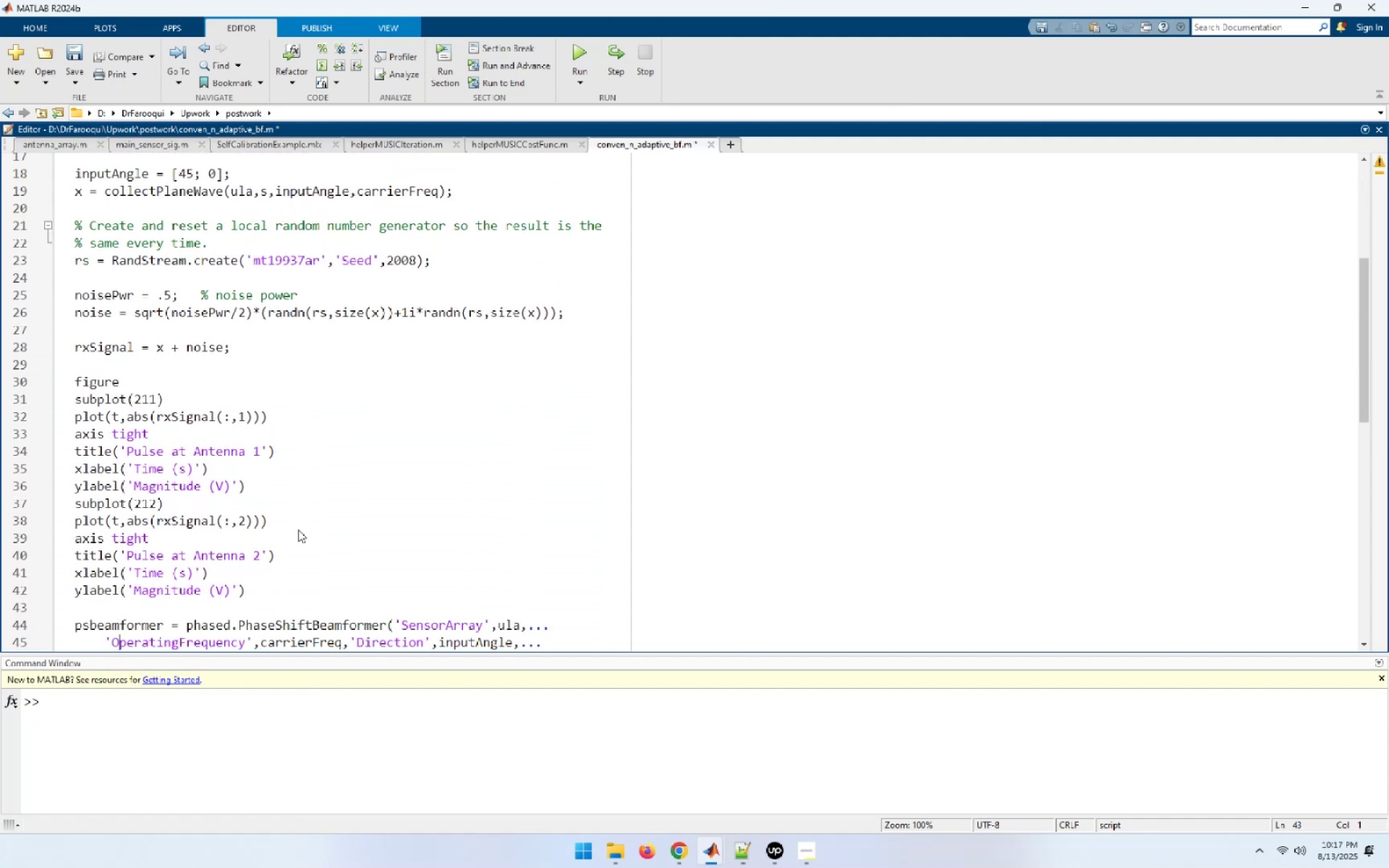 
key(ArrowDown)
 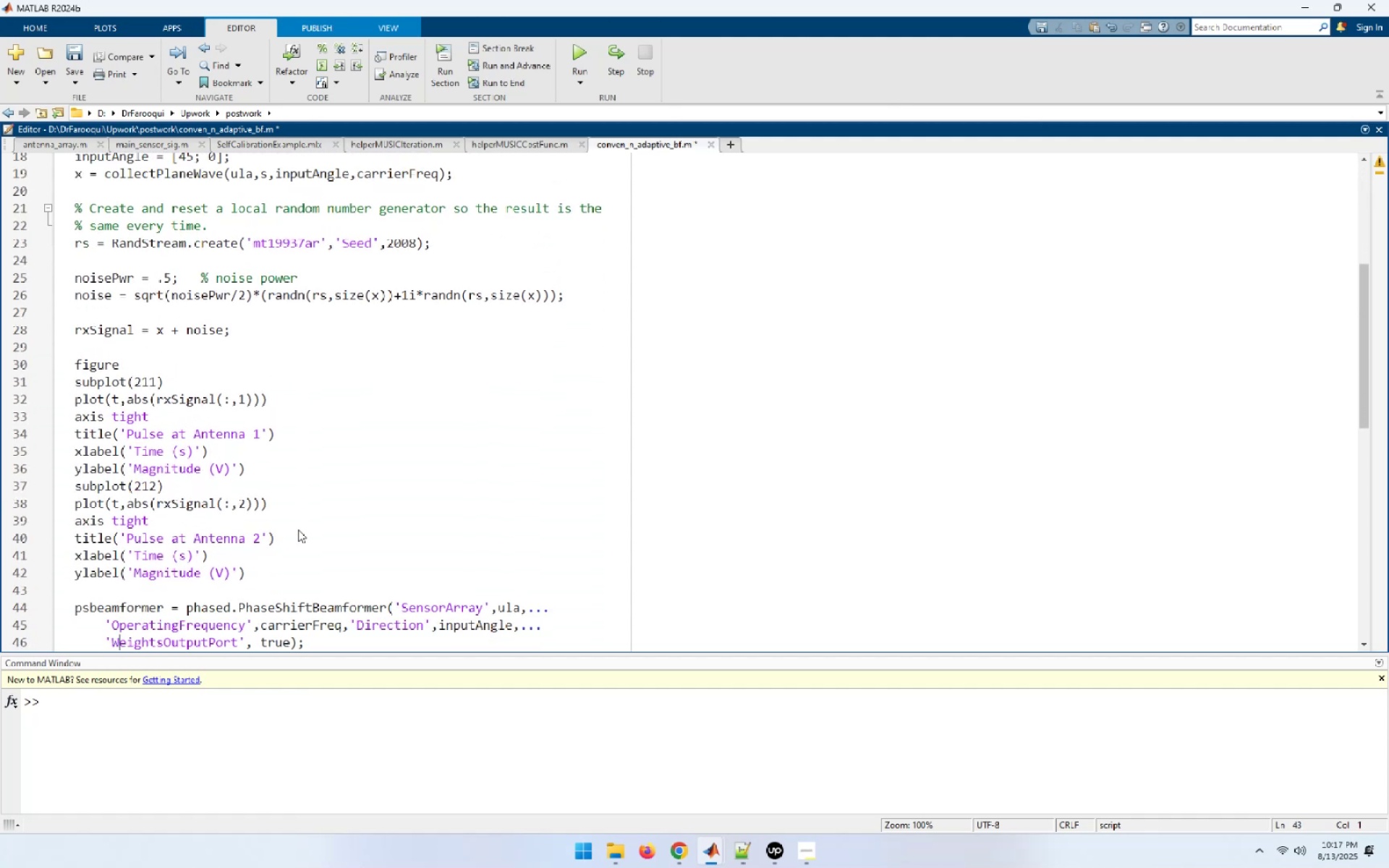 
key(ArrowDown)
 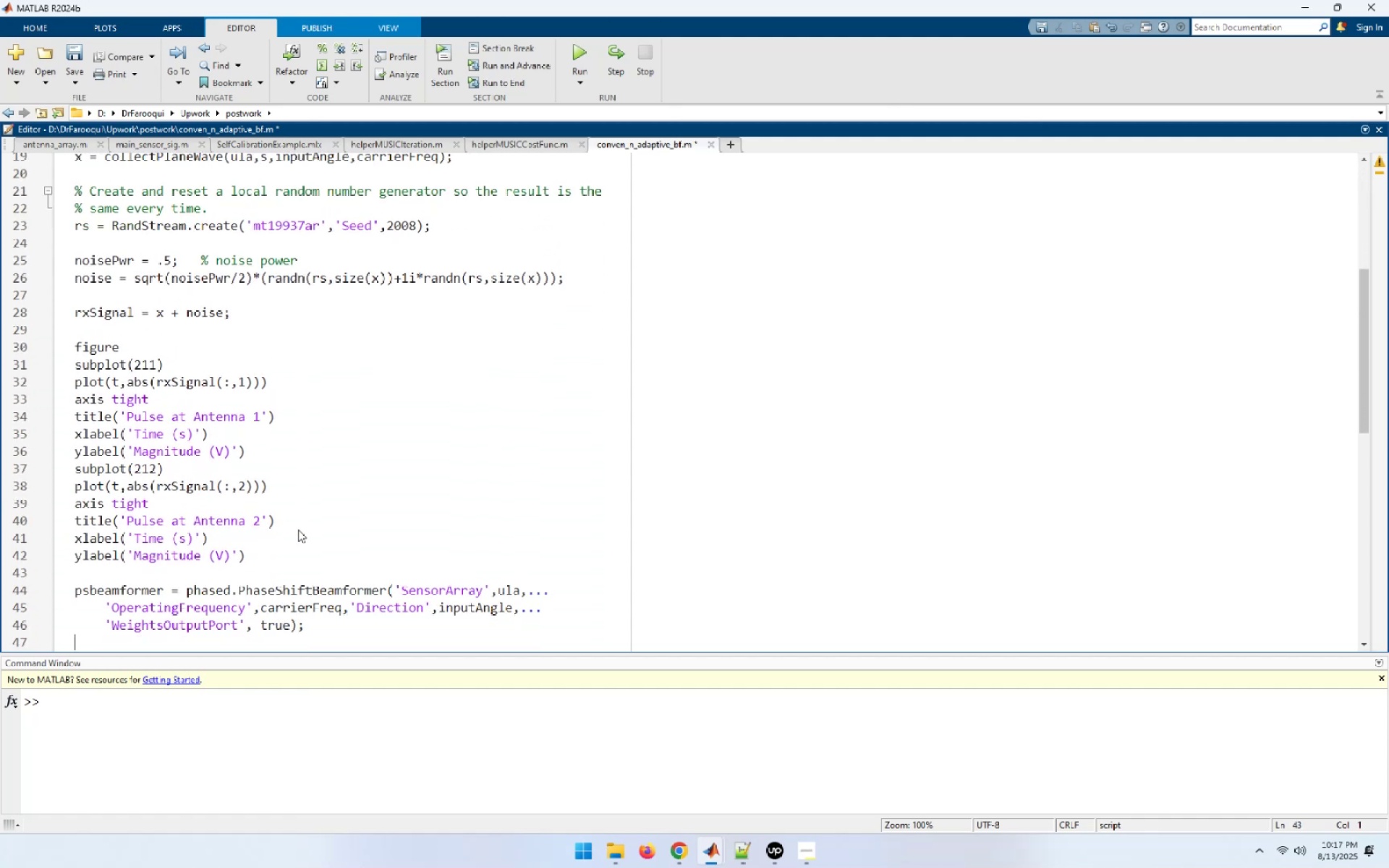 
key(ArrowDown)
 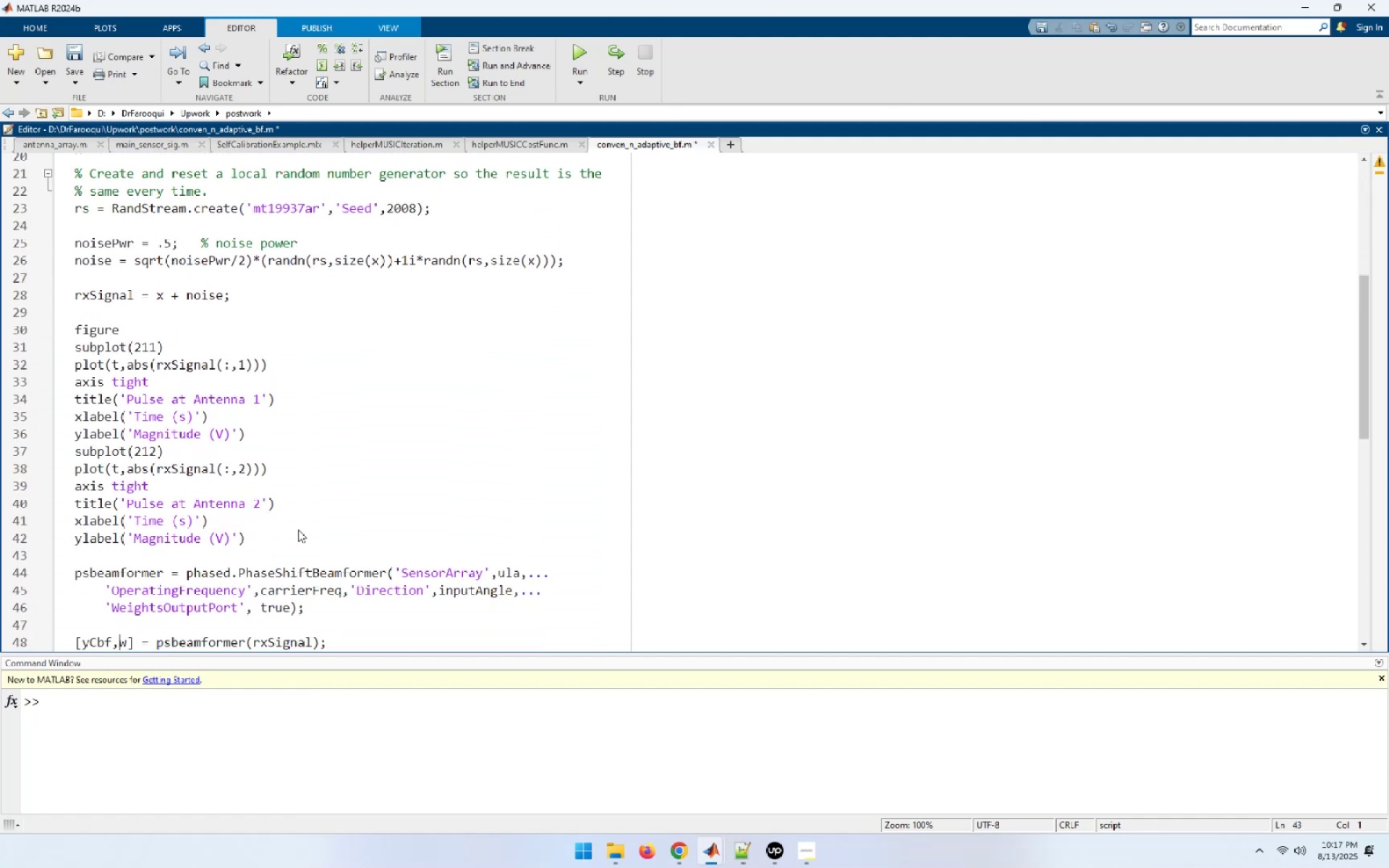 
key(ArrowDown)
 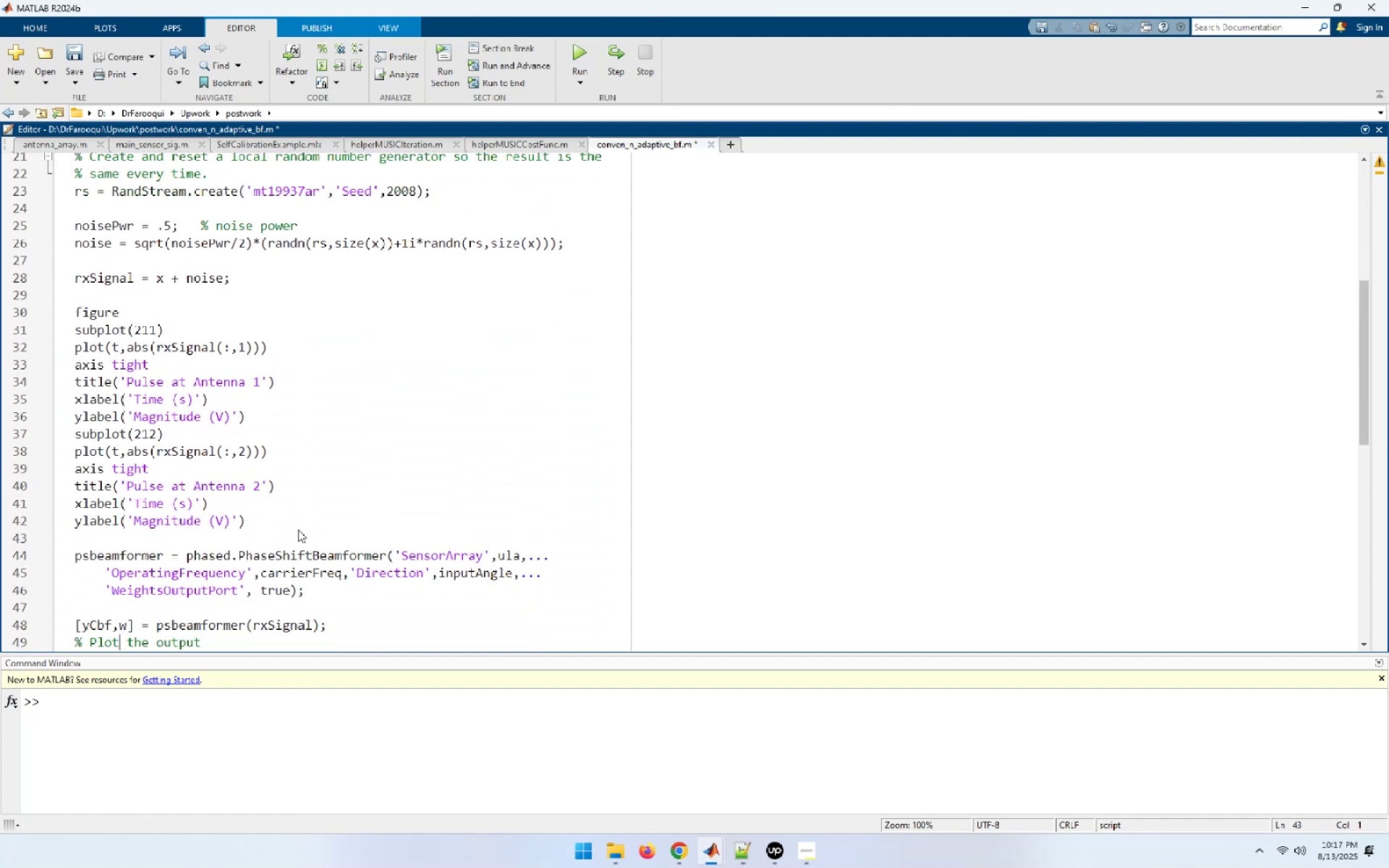 
key(ArrowDown)
 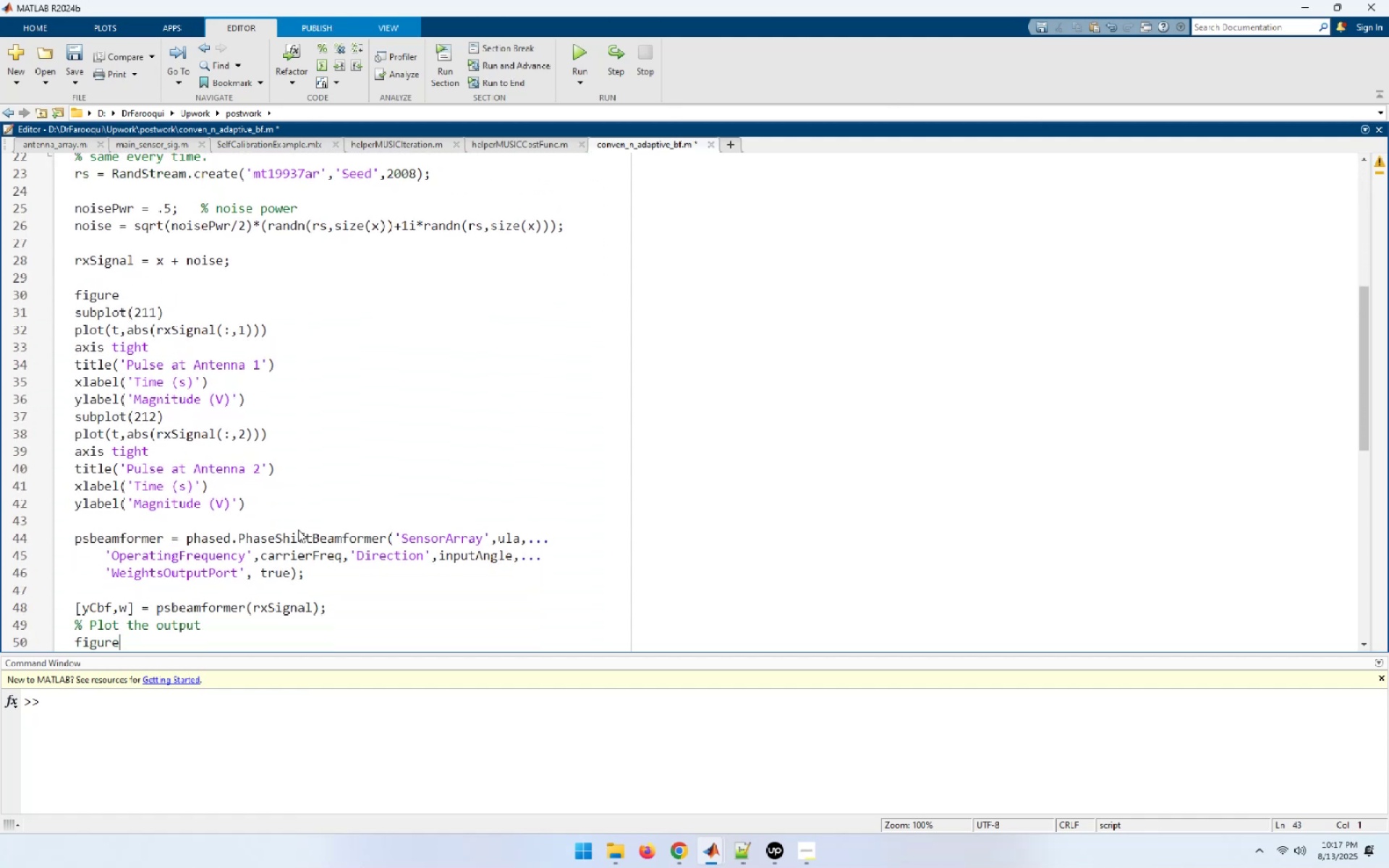 
key(ArrowDown)
 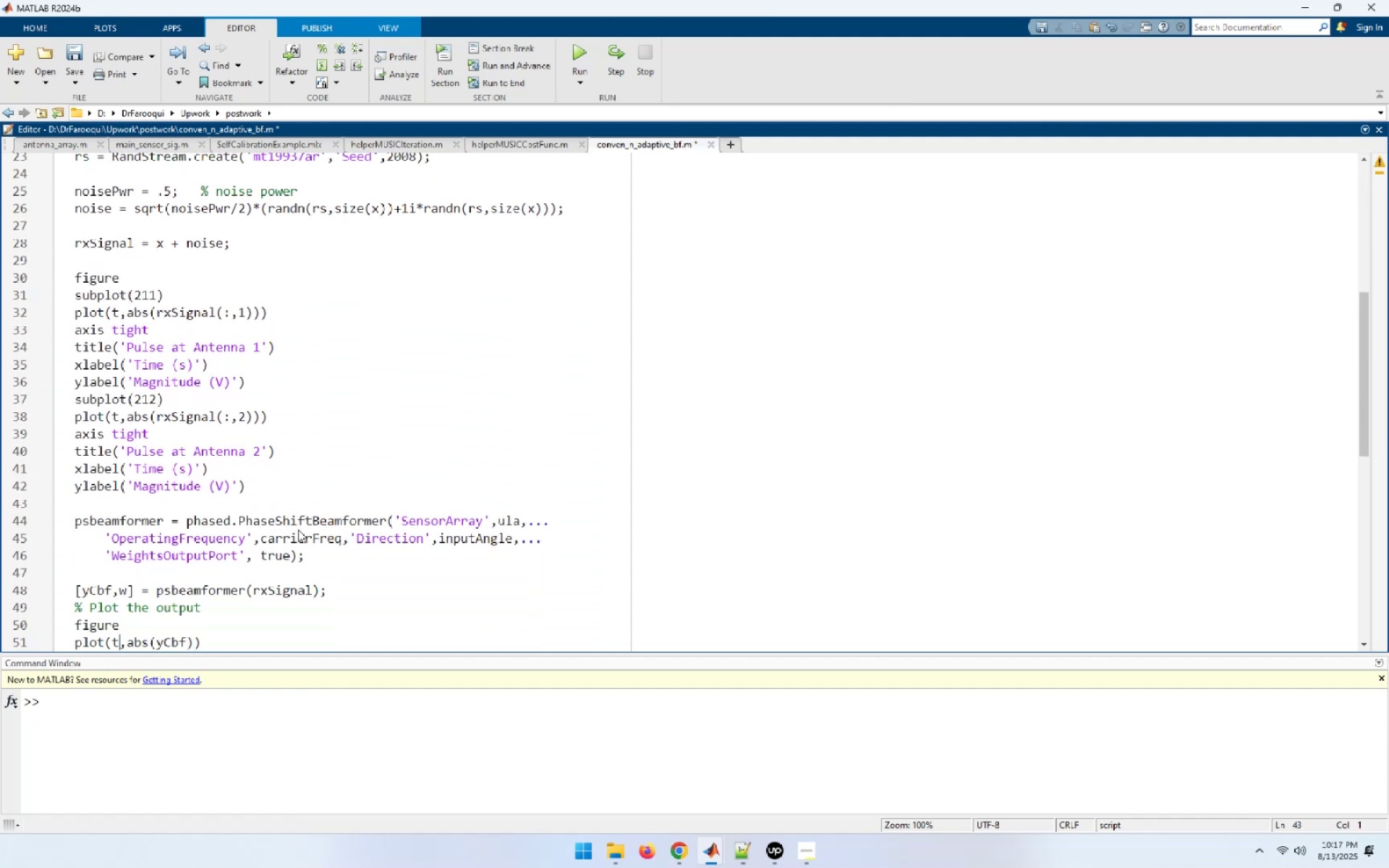 
key(ArrowDown)
 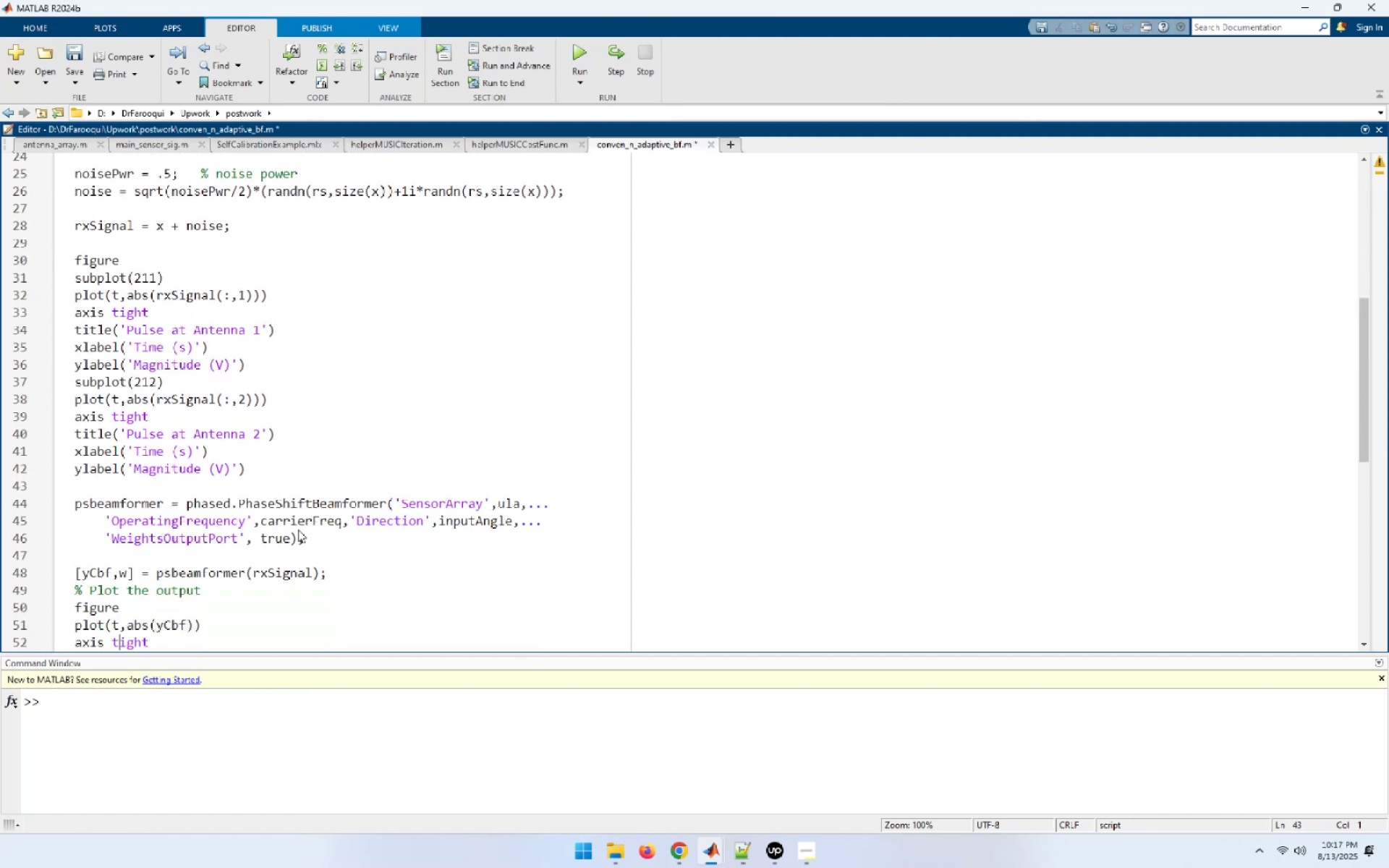 
key(ArrowDown)
 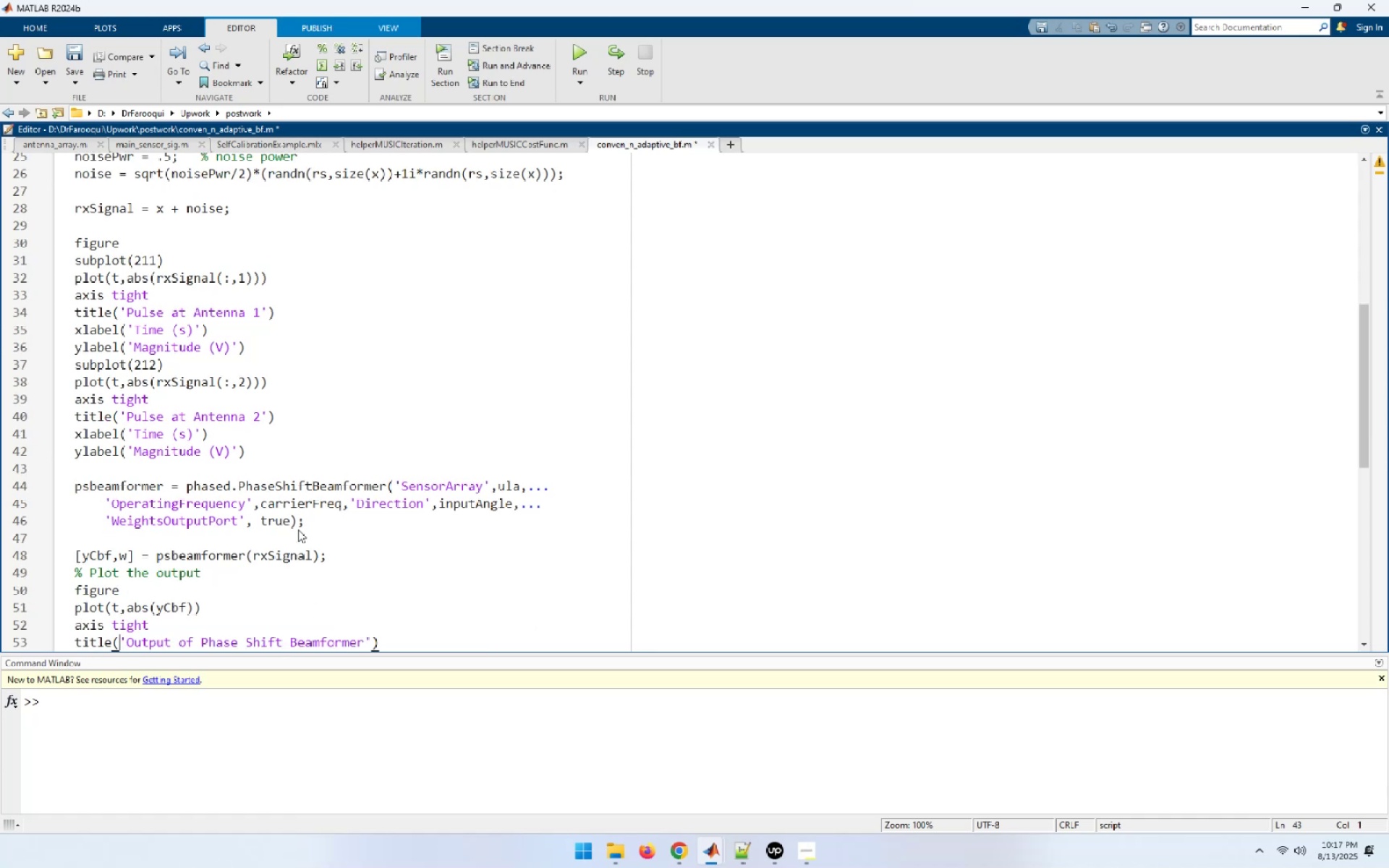 
key(ArrowDown)
 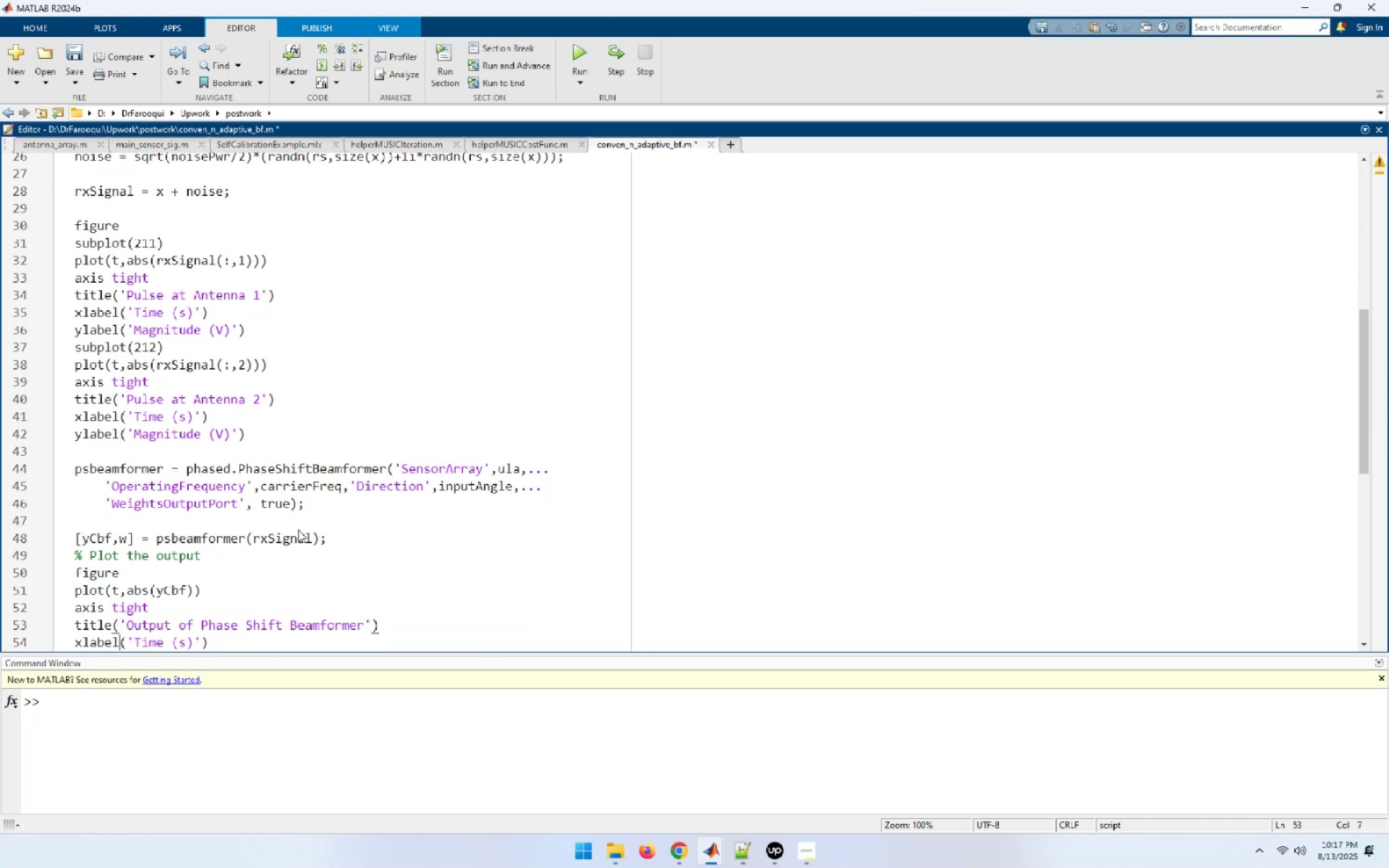 
key(ArrowDown)
 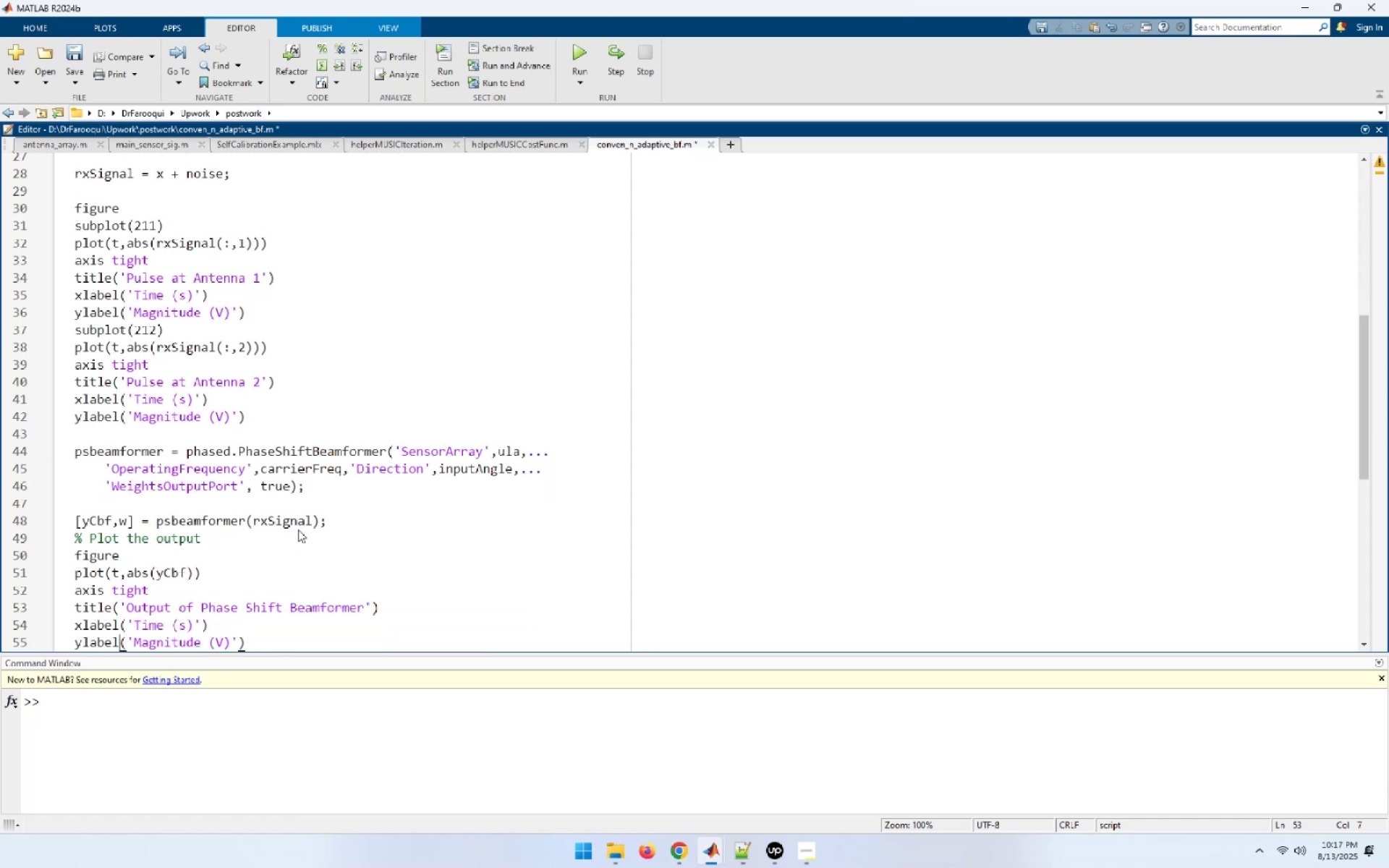 
key(ArrowDown)
 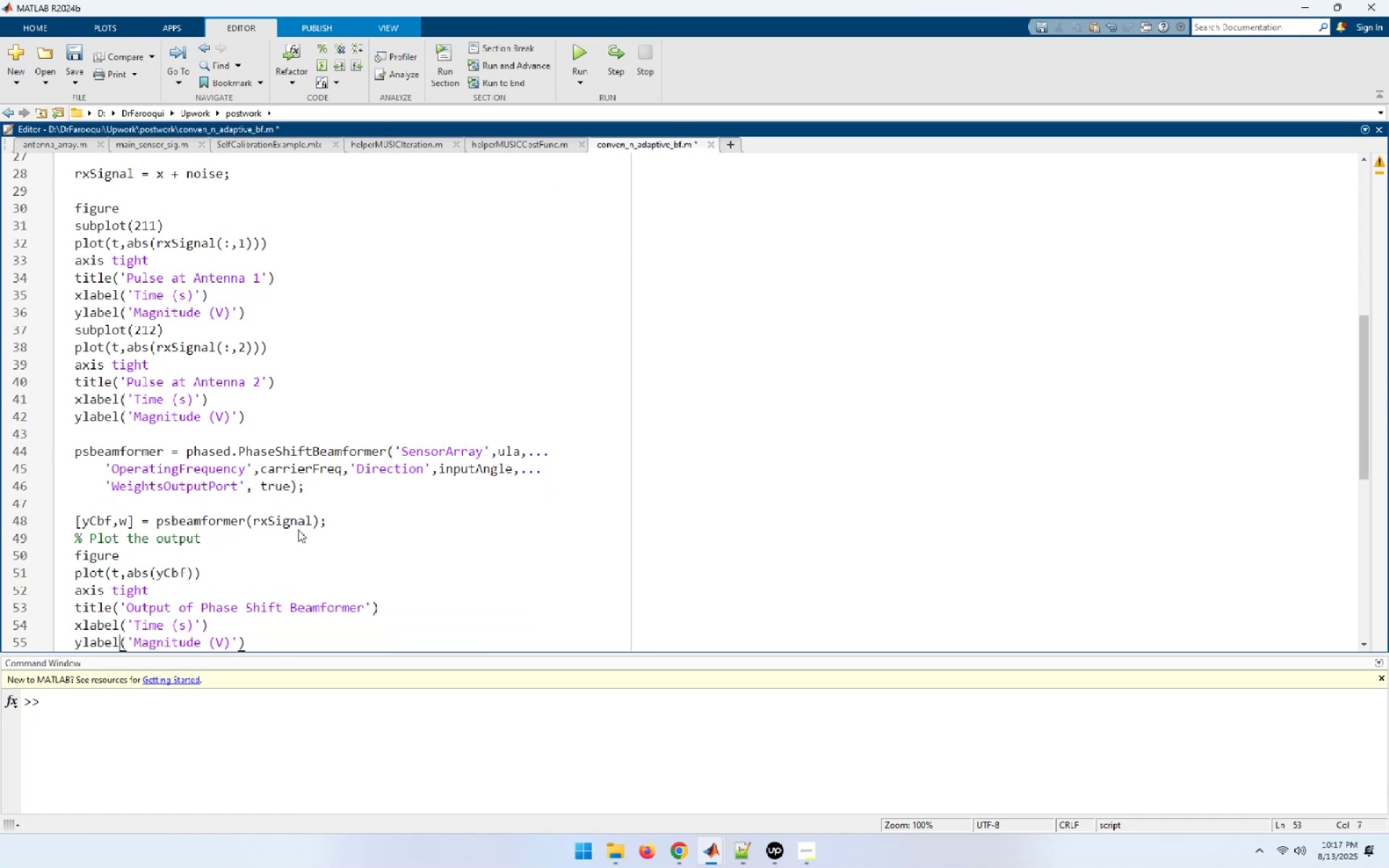 
key(ArrowDown)
 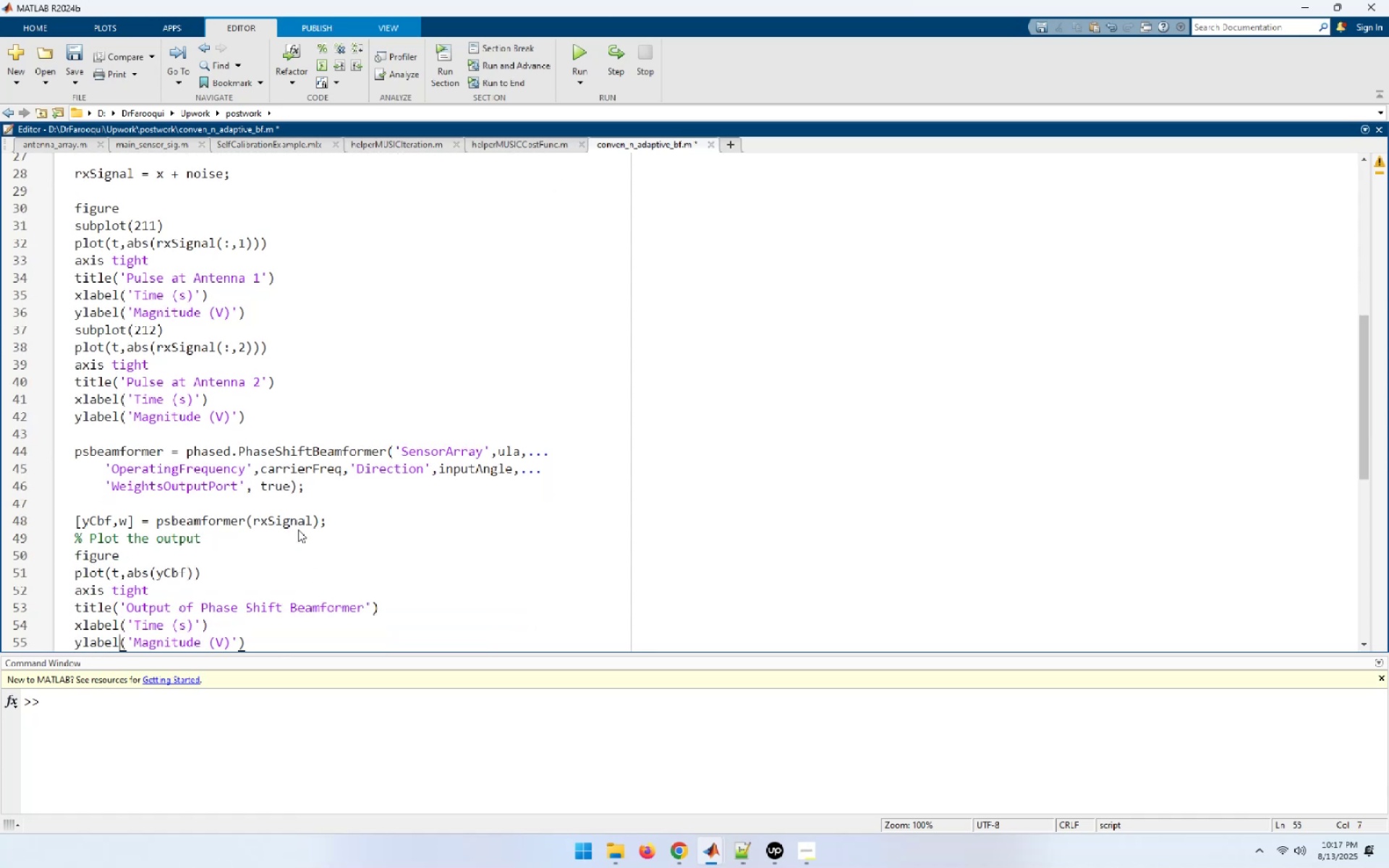 
key(ArrowDown)
 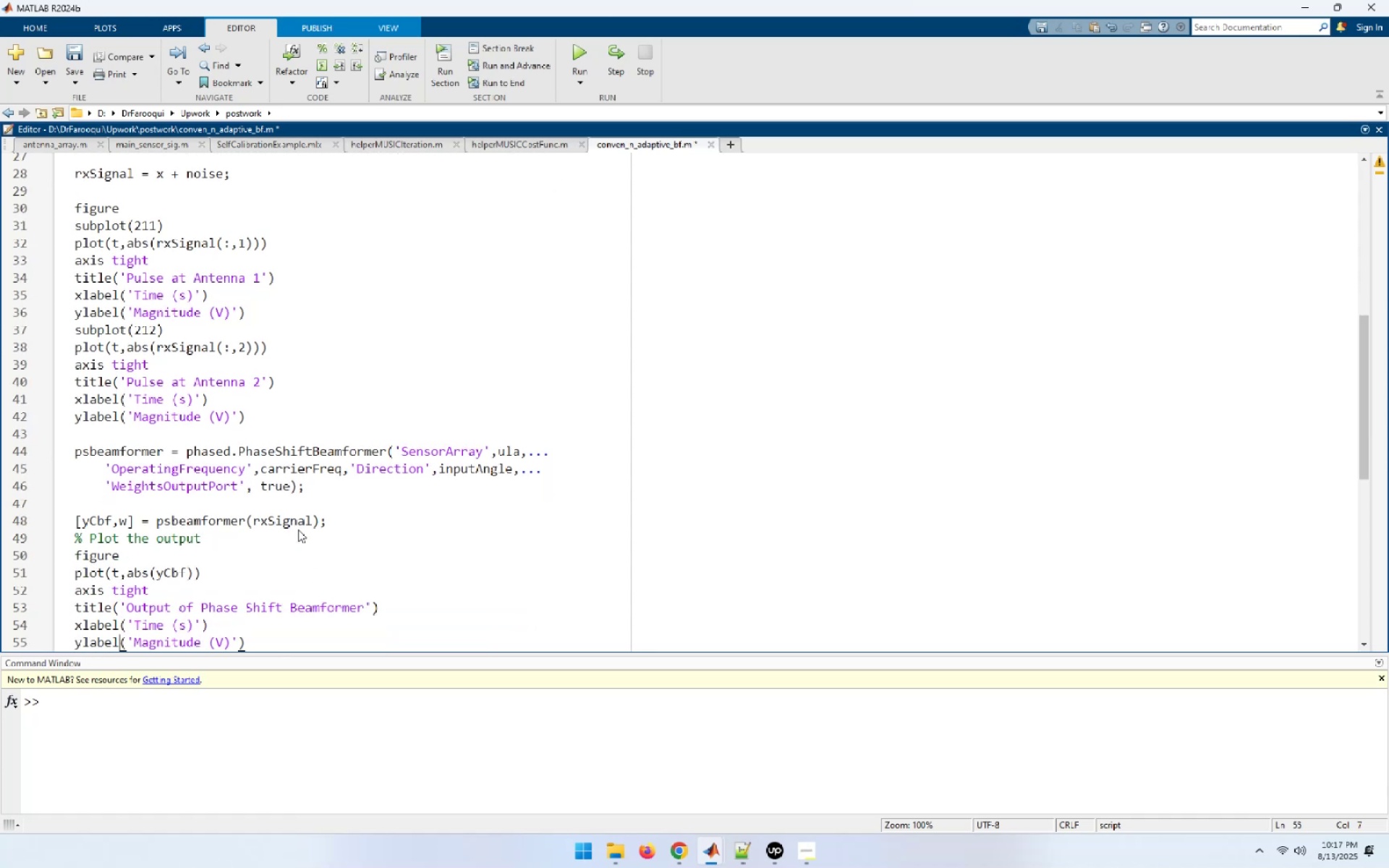 
key(F5)
 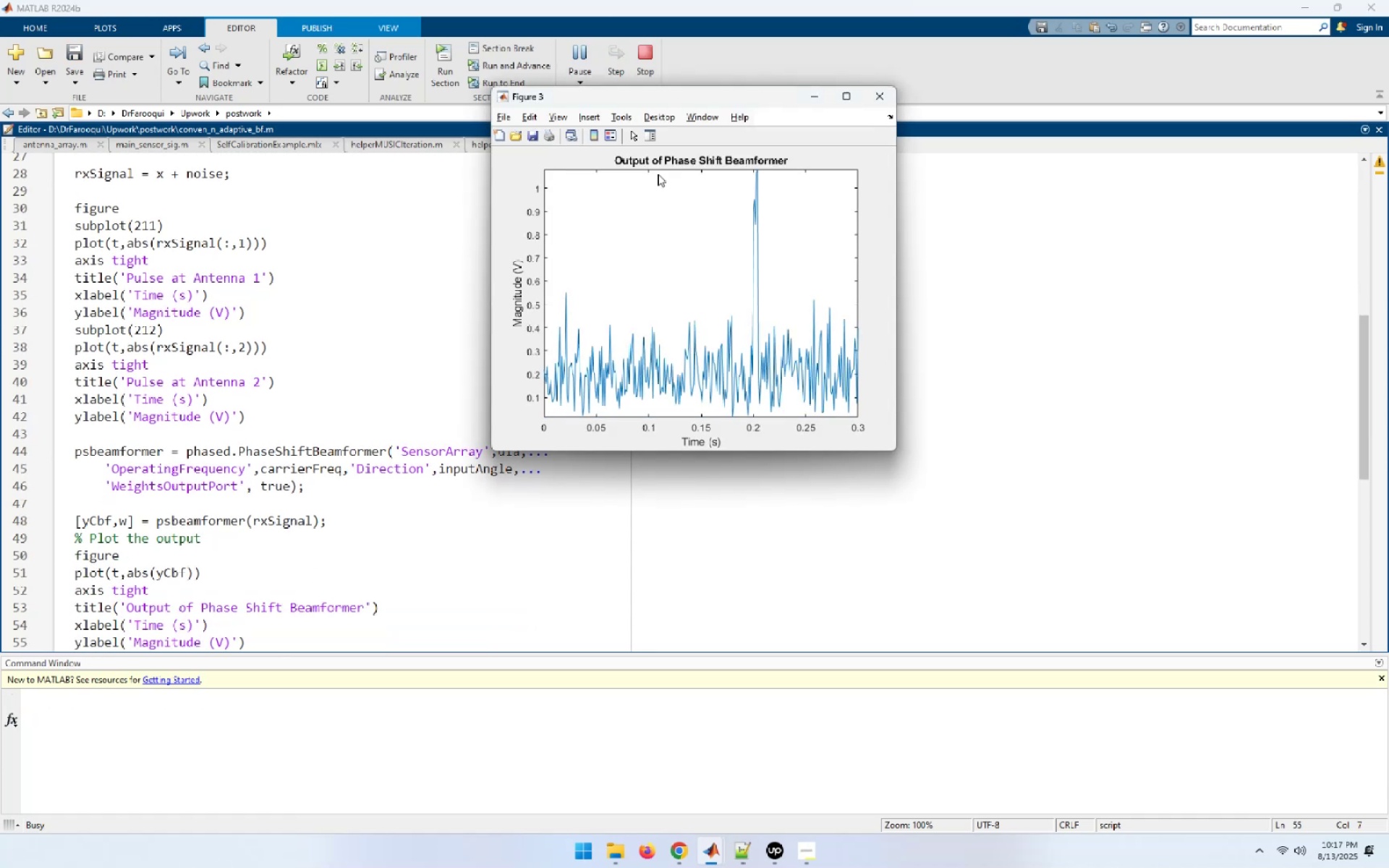 
wait(7.07)
 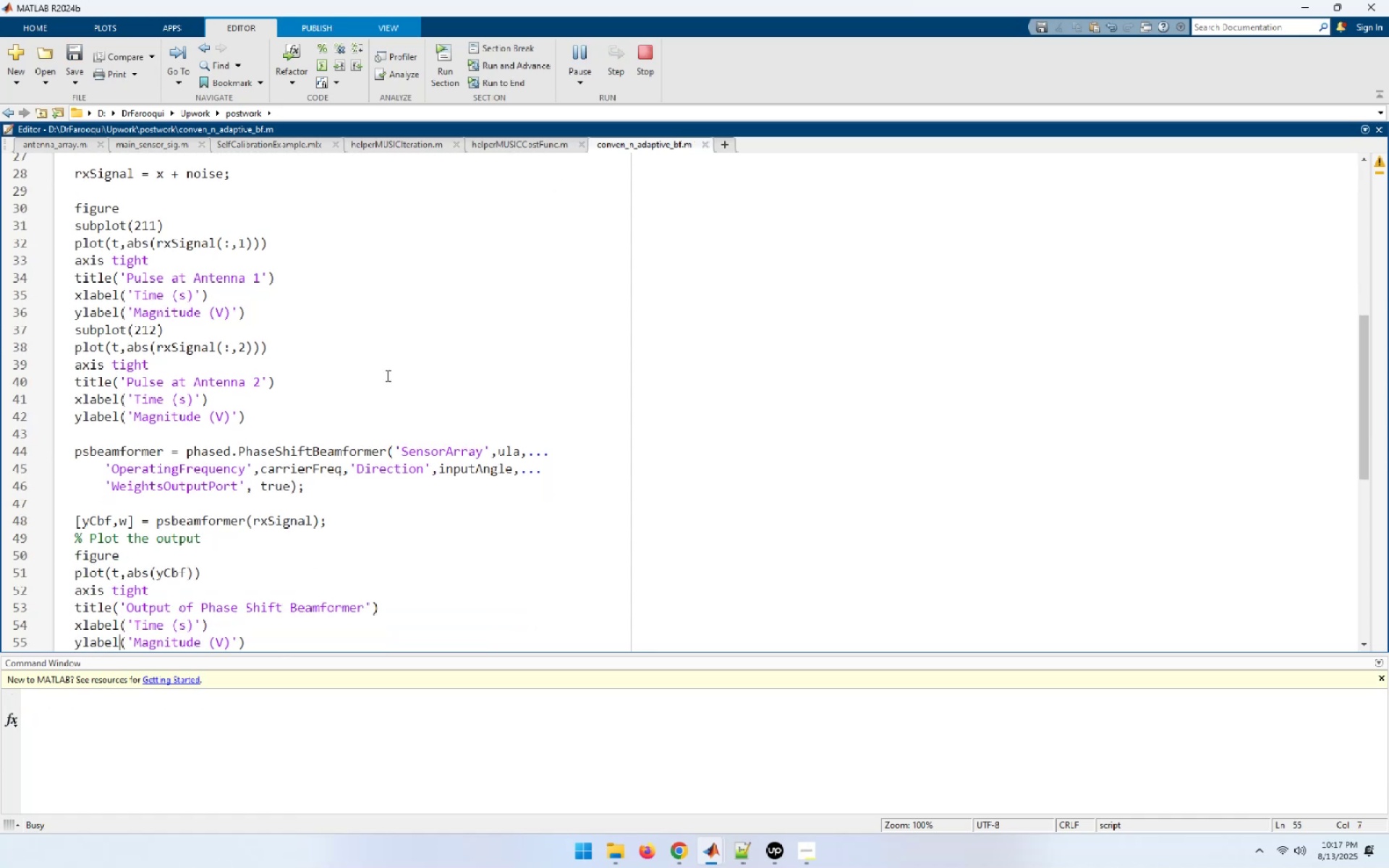 
left_click_drag(start_coordinate=[606, 92], to_coordinate=[1023, 96])
 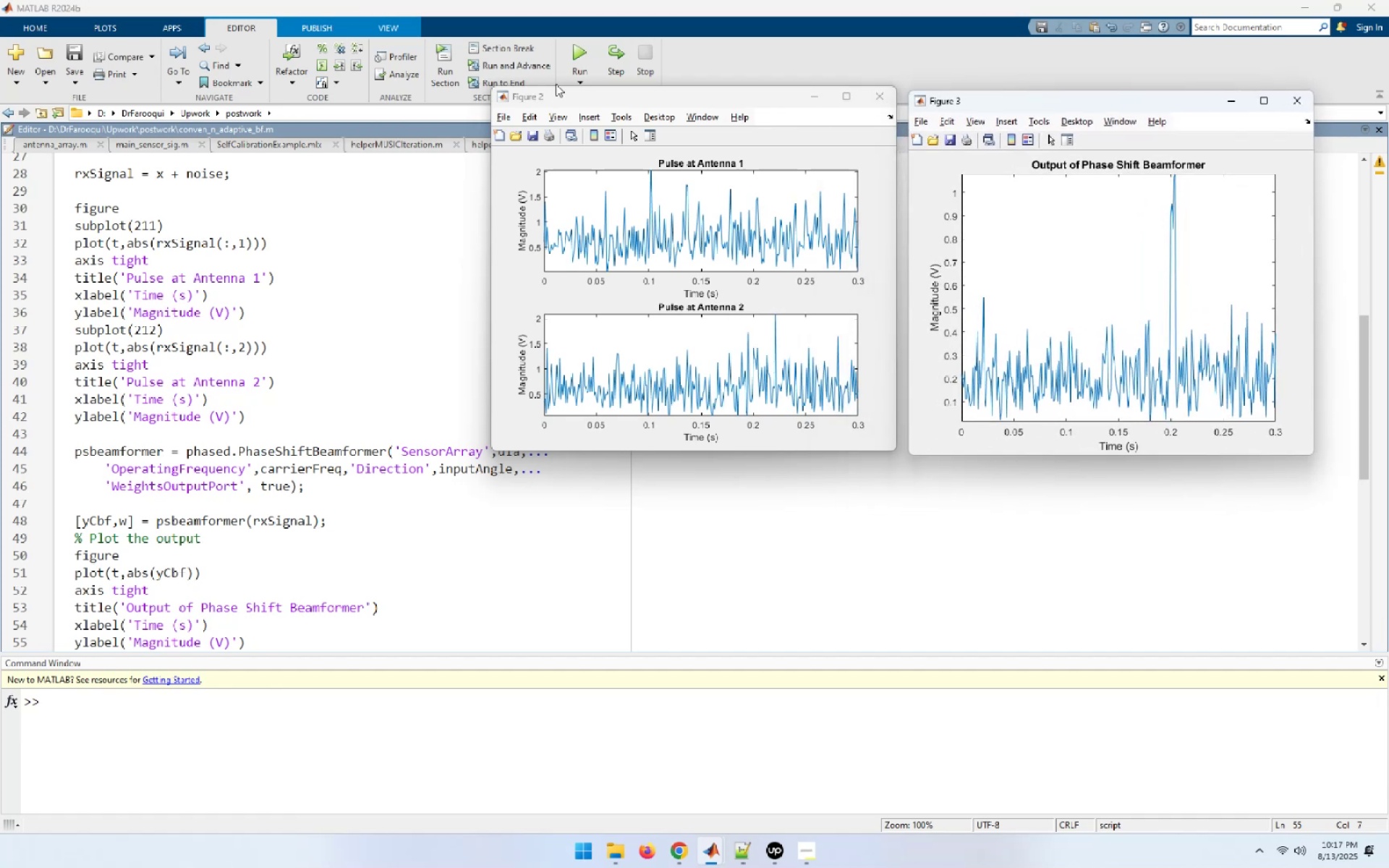 
left_click_drag(start_coordinate=[569, 98], to_coordinate=[542, 493])
 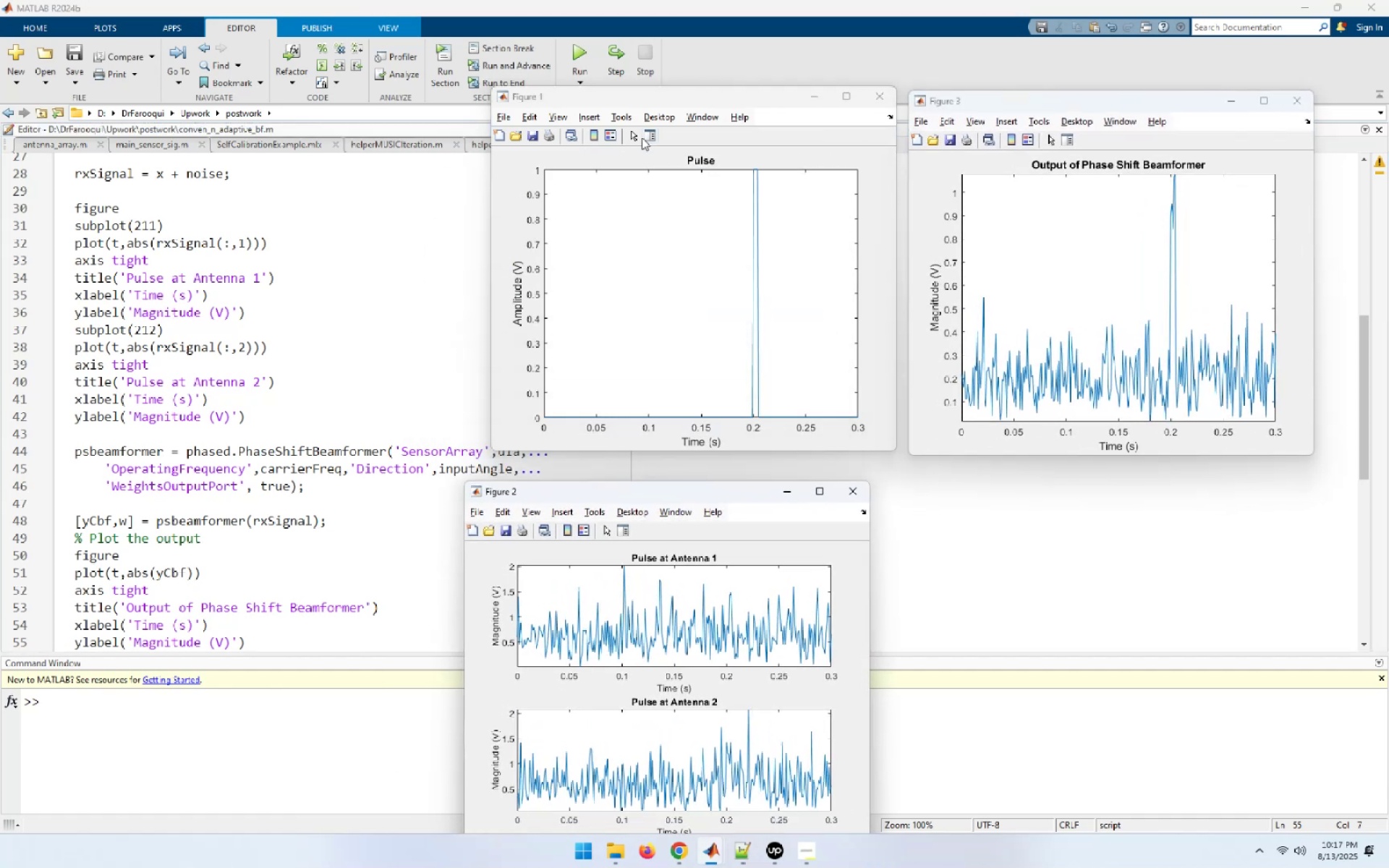 
left_click([629, 137])
 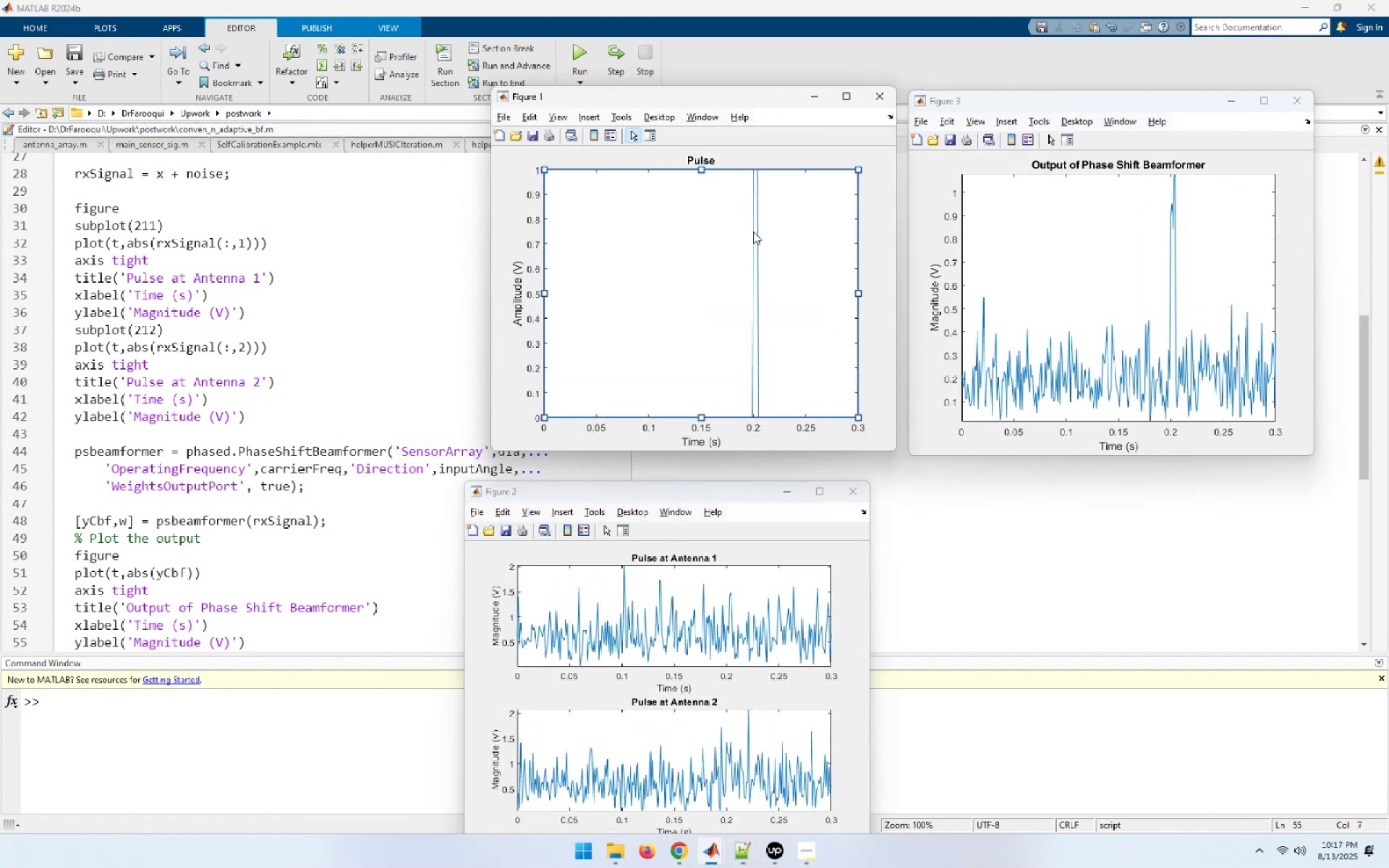 
left_click([756, 229])
 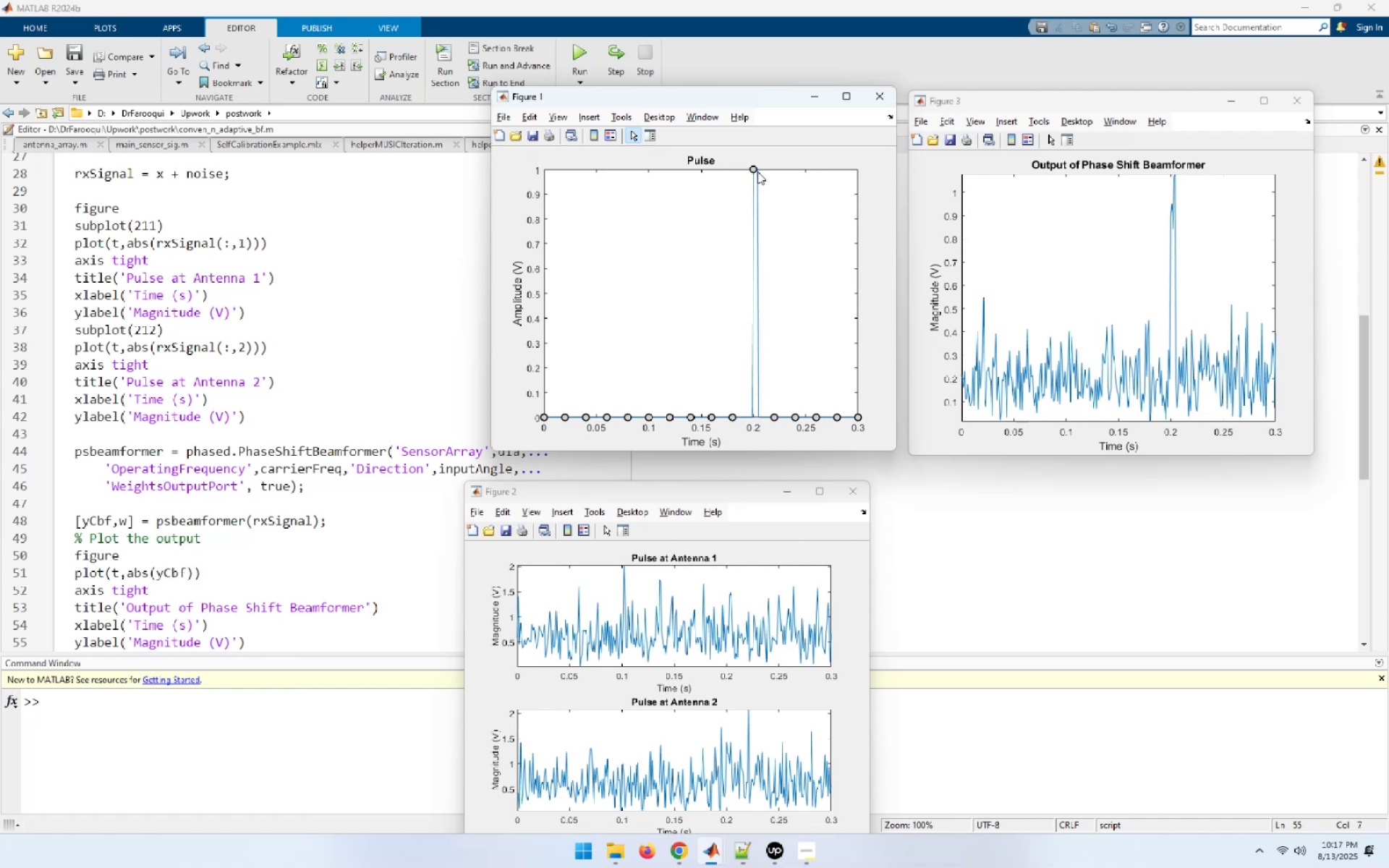 
right_click([755, 170])
 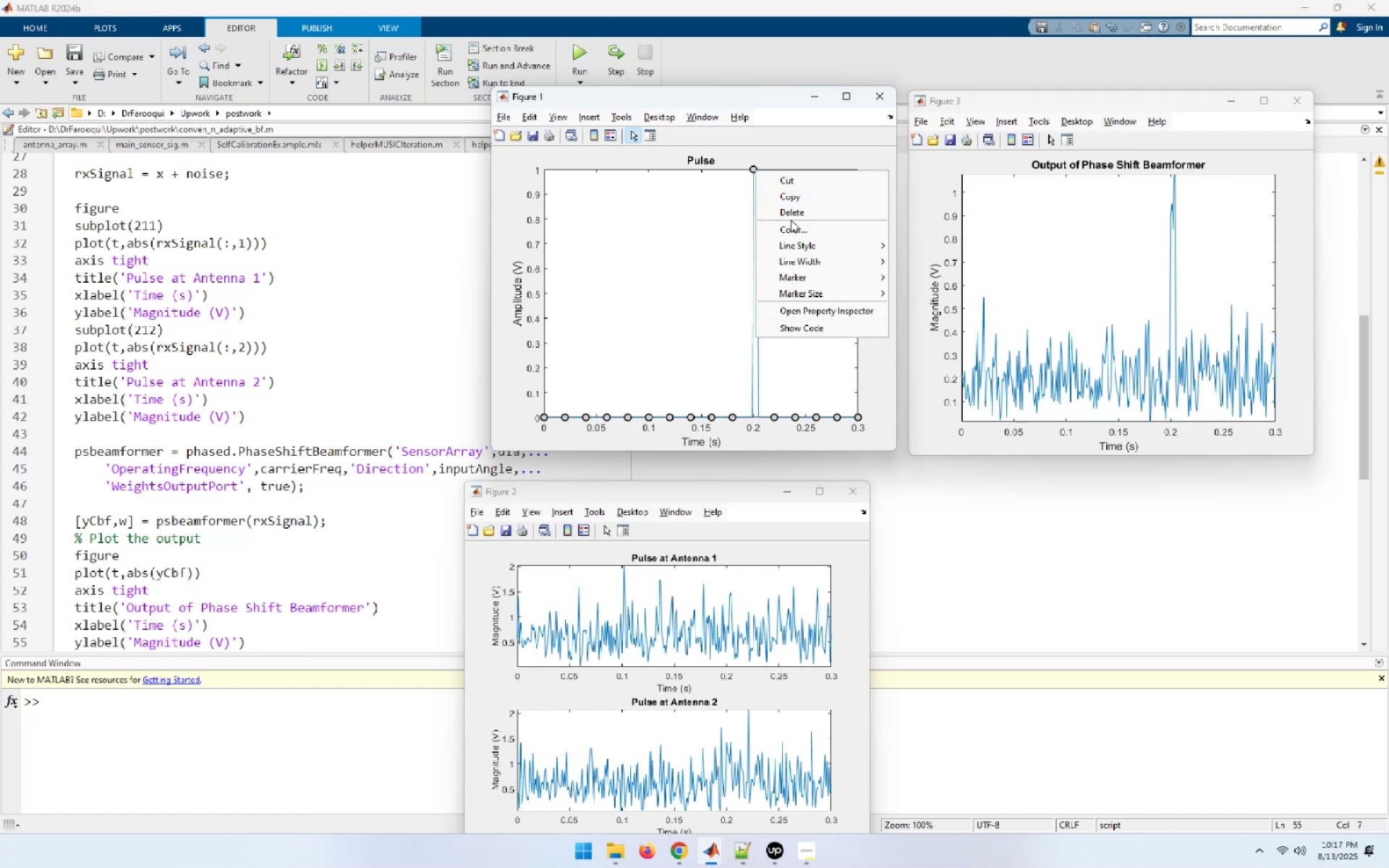 
left_click([795, 229])
 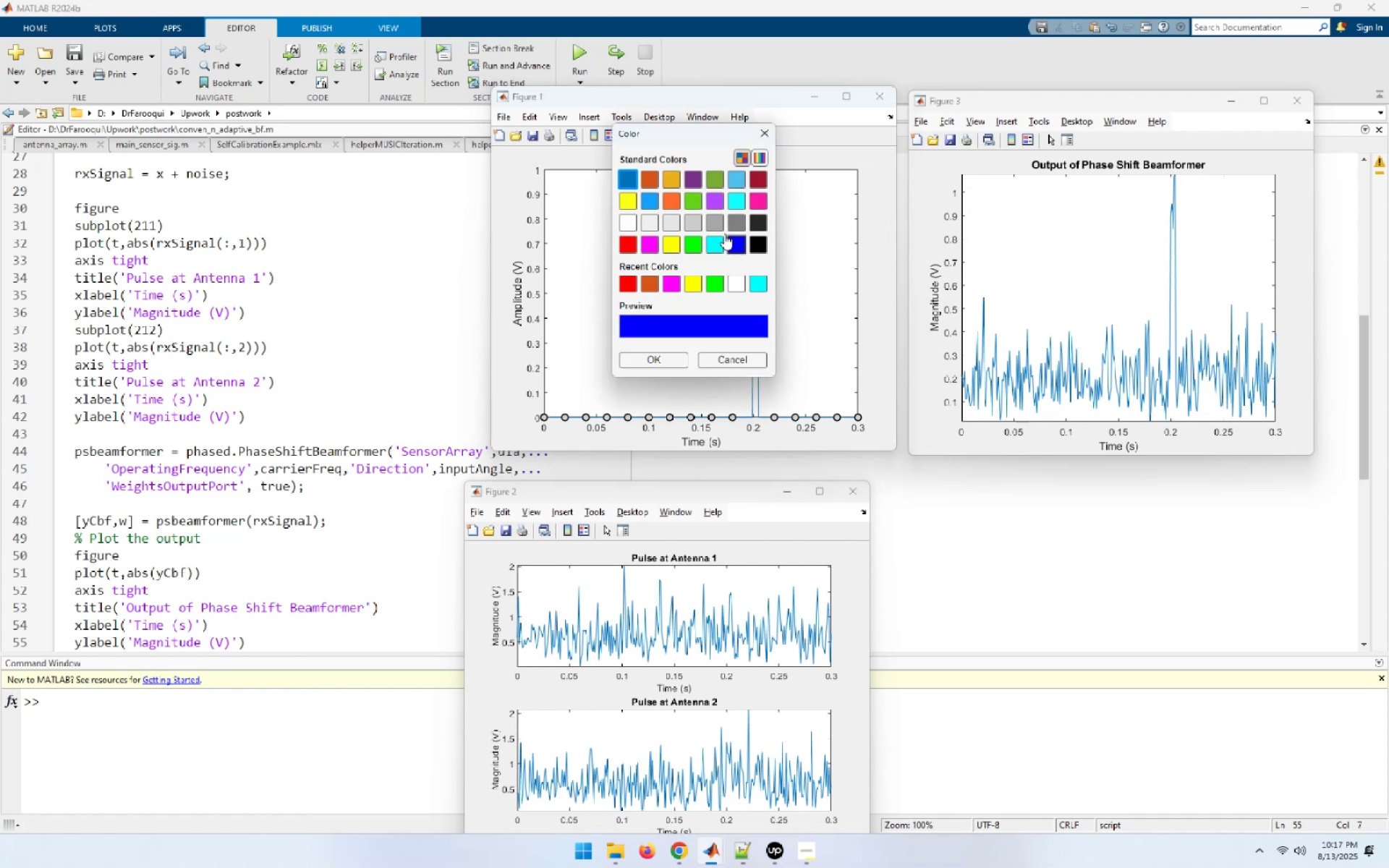 
left_click([625, 245])
 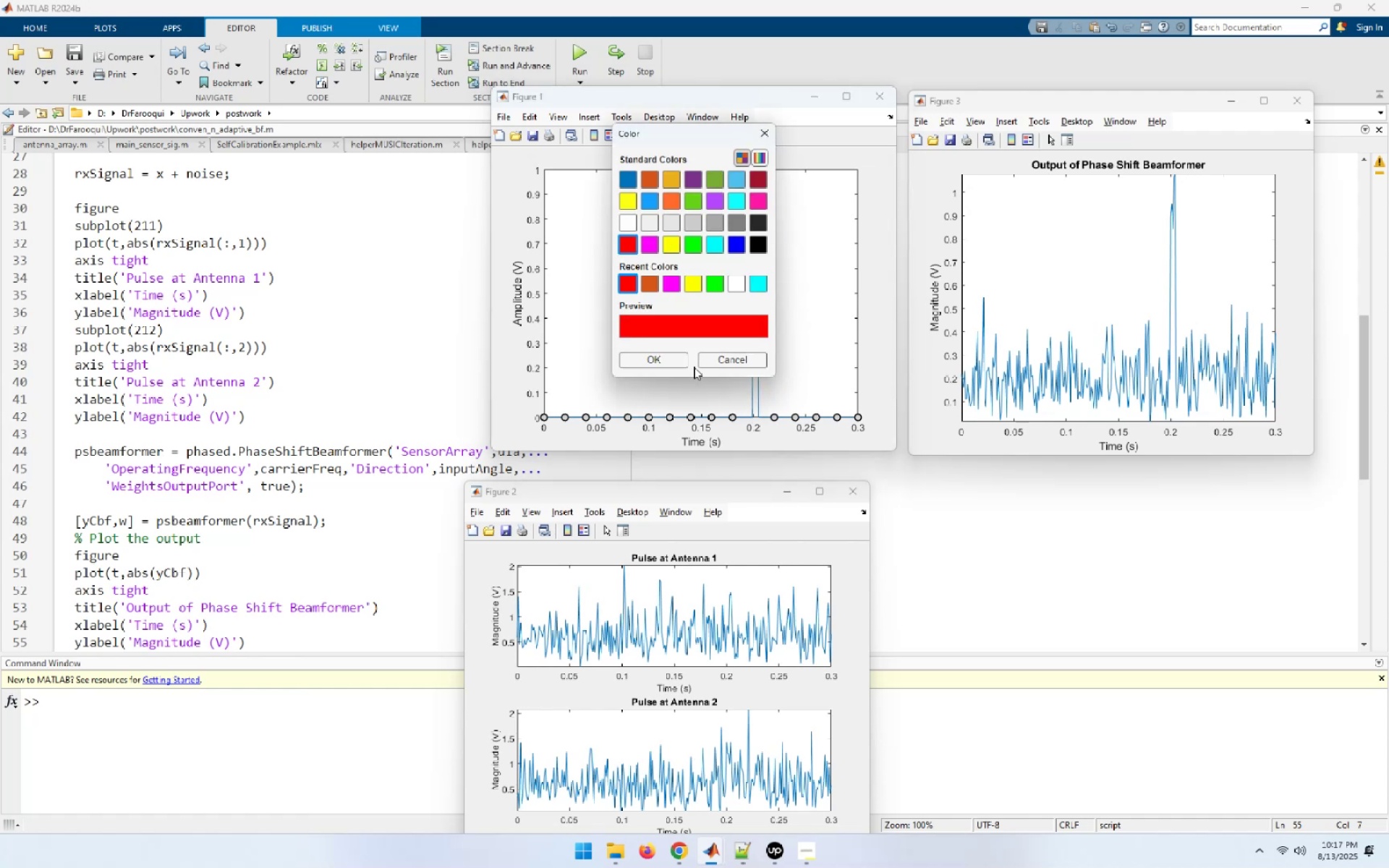 
left_click([676, 360])
 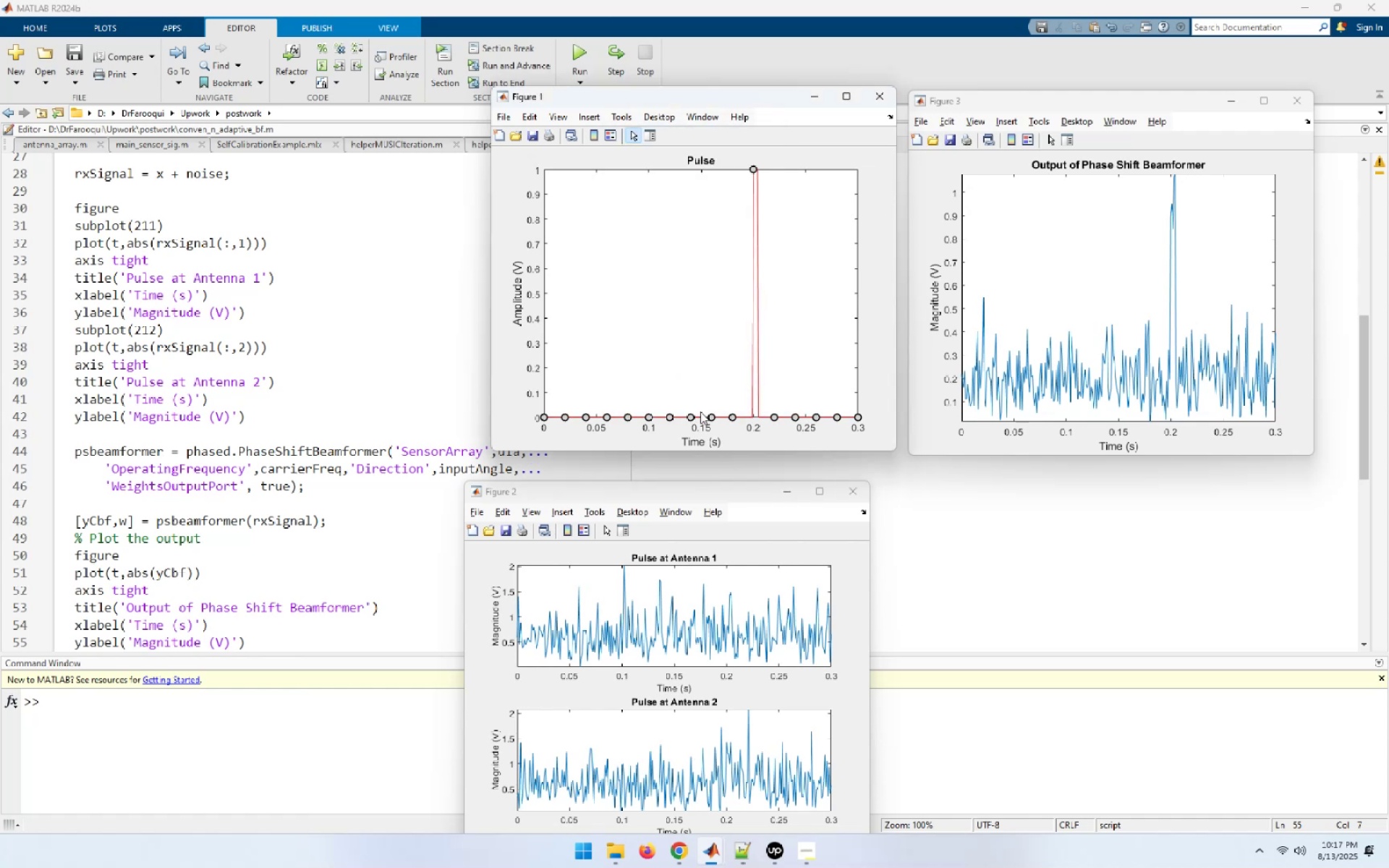 
right_click([709, 416])
 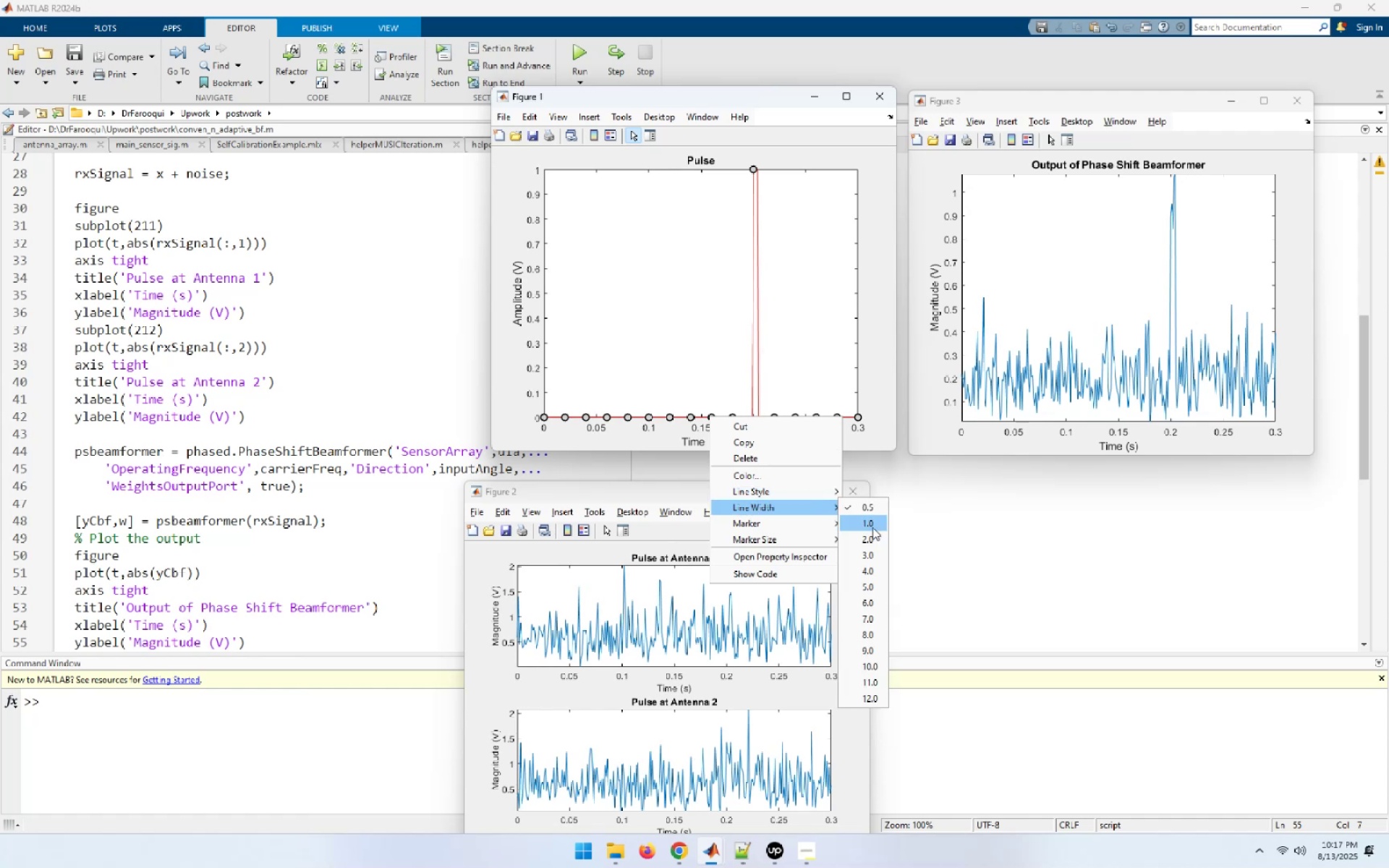 
left_click([882, 561])
 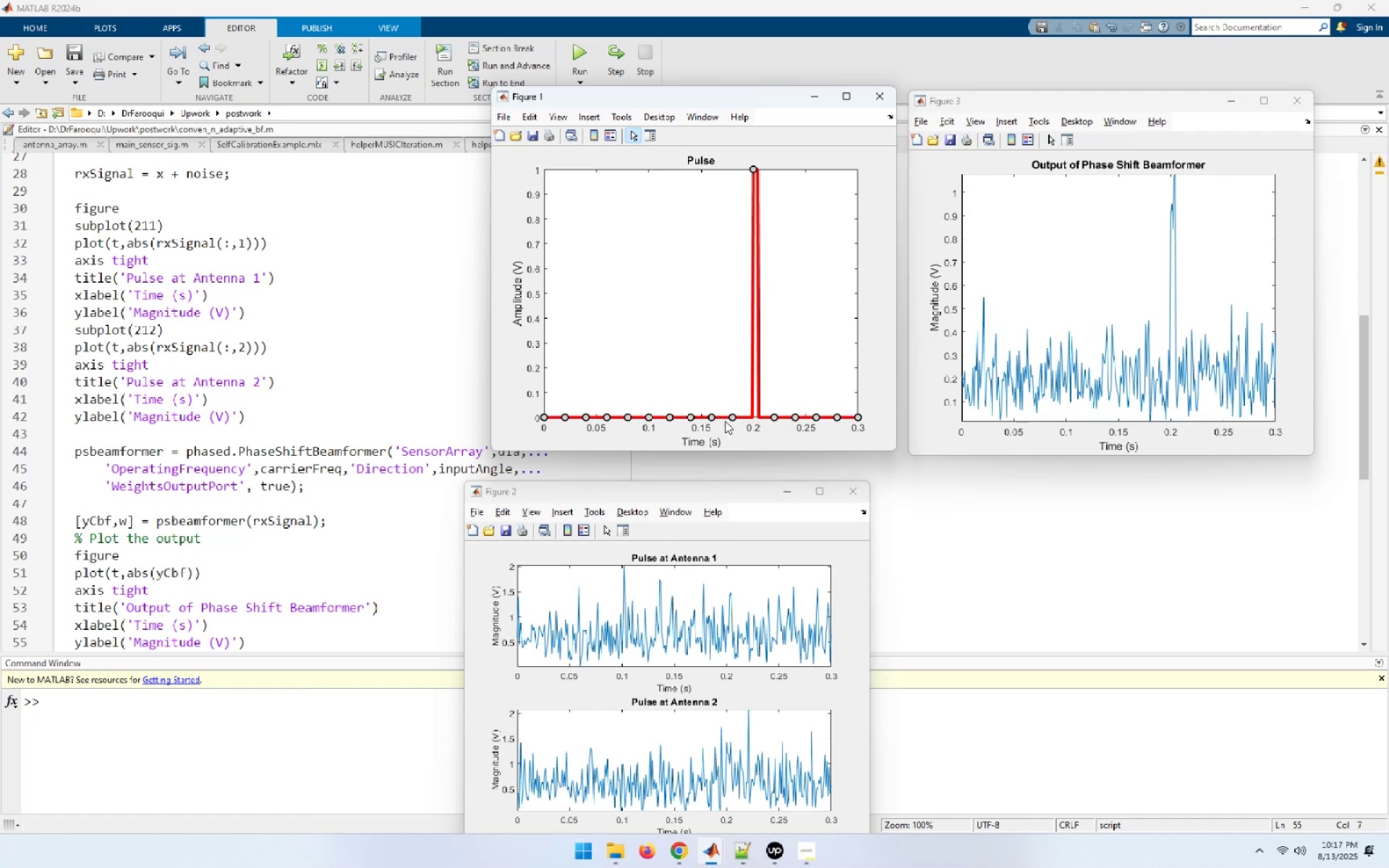 
right_click([734, 417])
 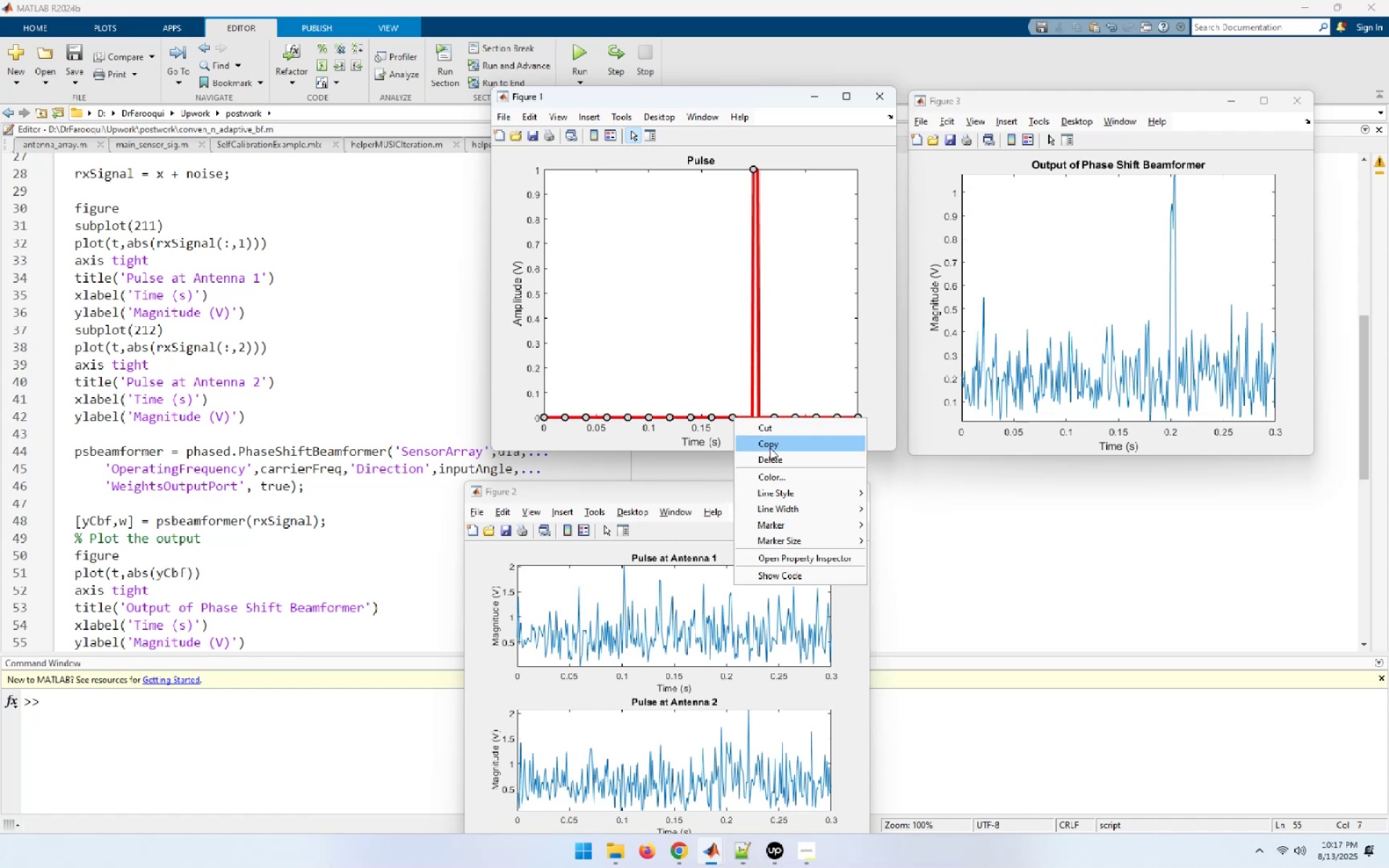 
left_click([770, 448])
 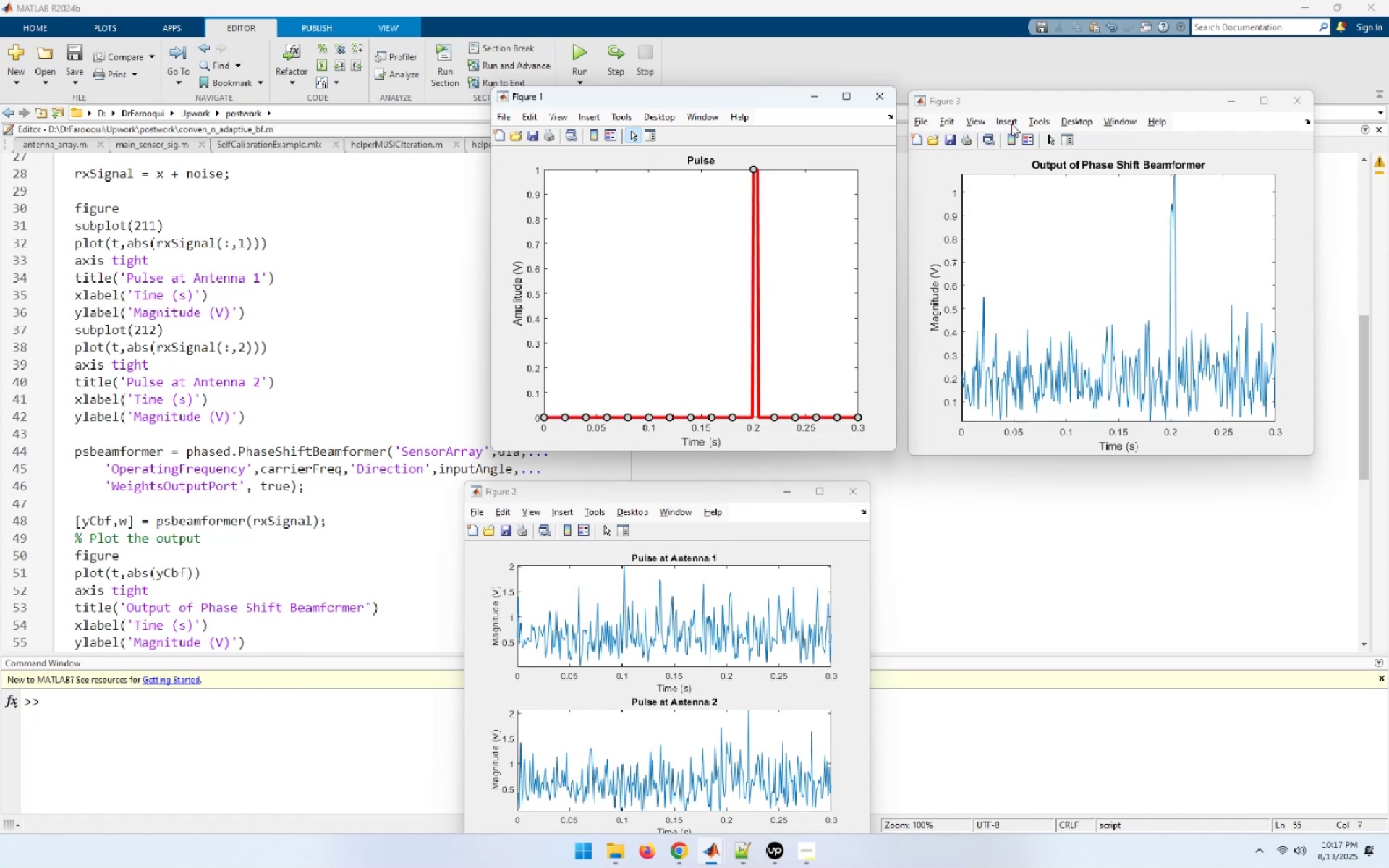 
left_click([1053, 138])
 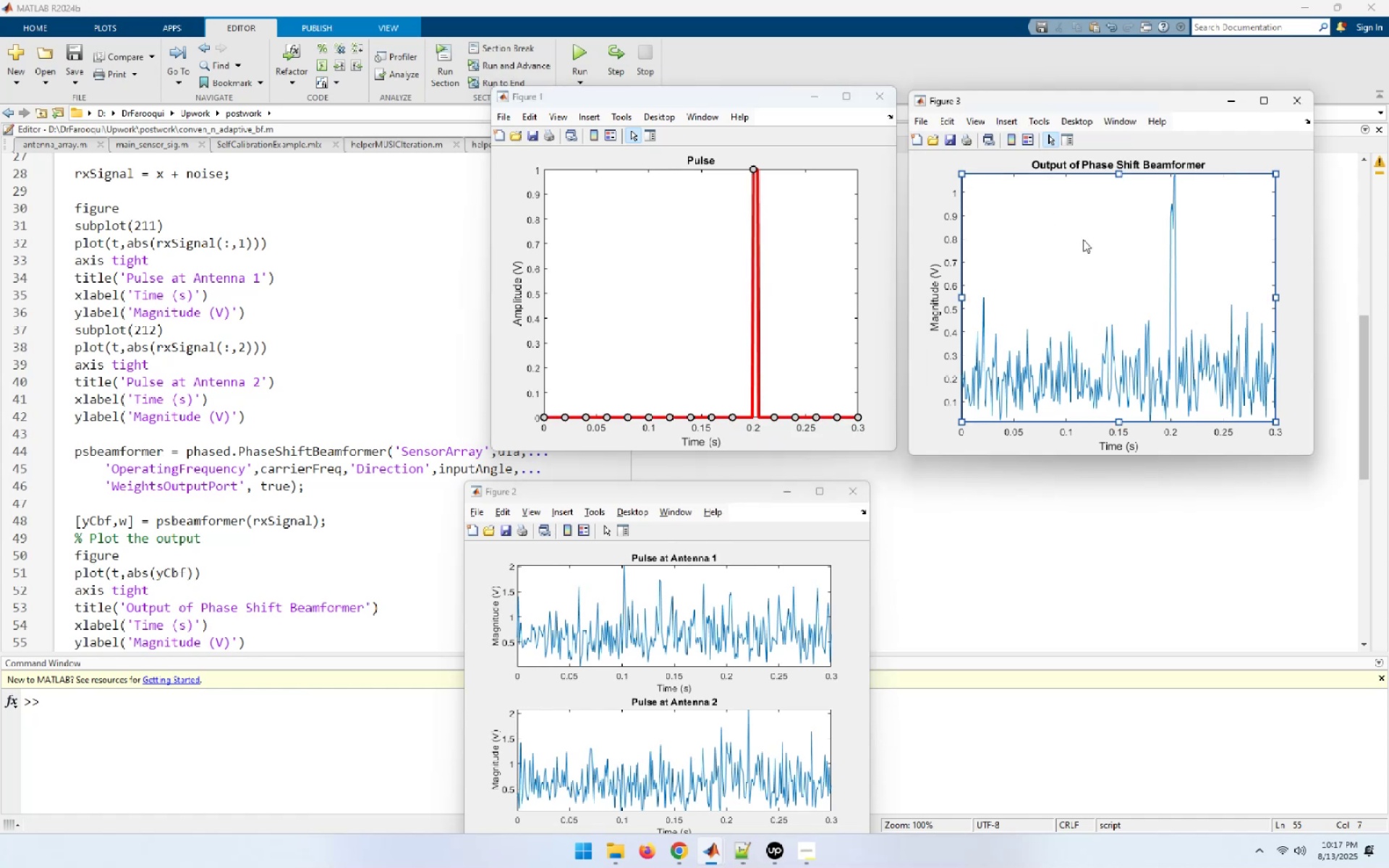 
right_click([1086, 230])
 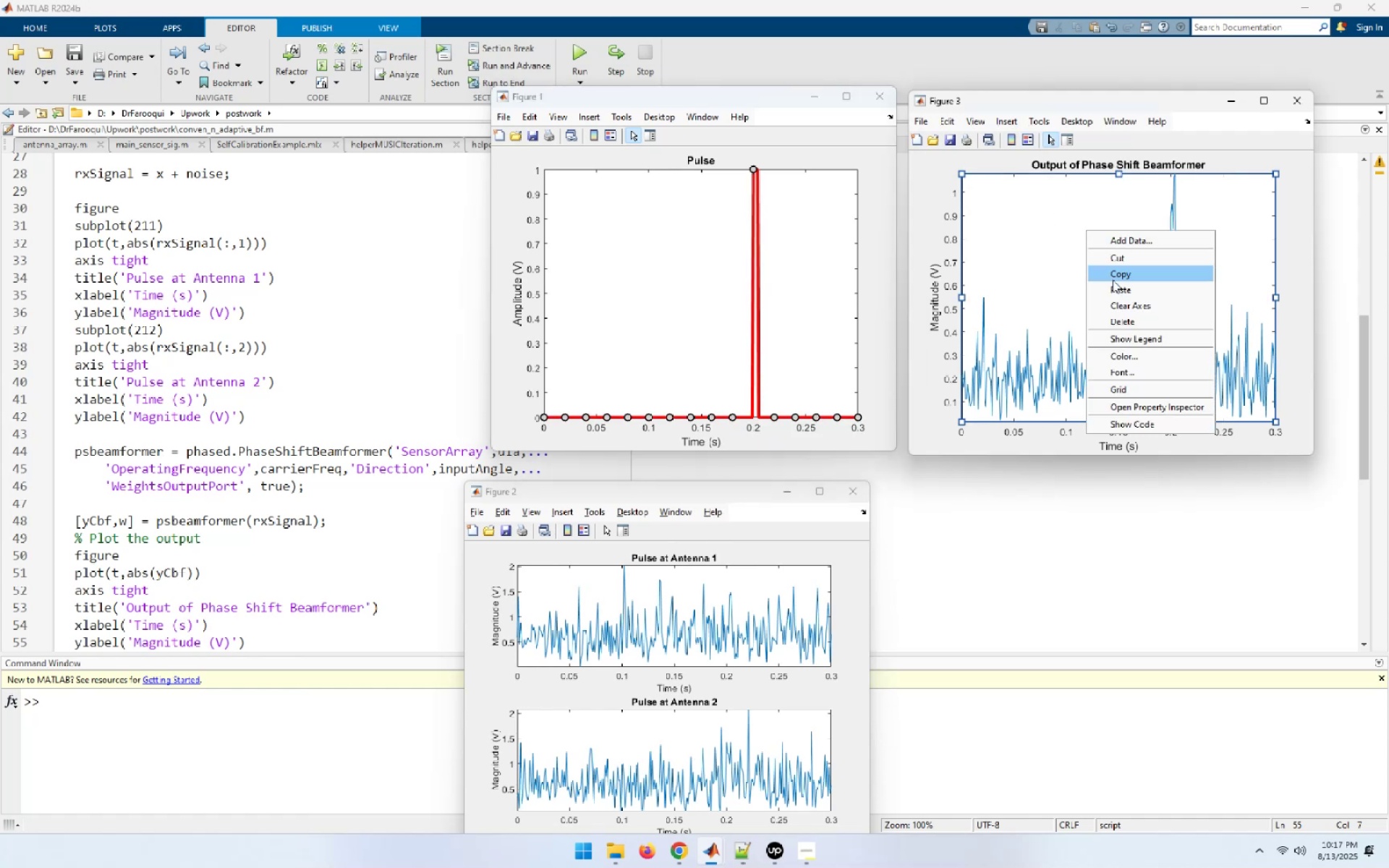 
left_click([1113, 283])
 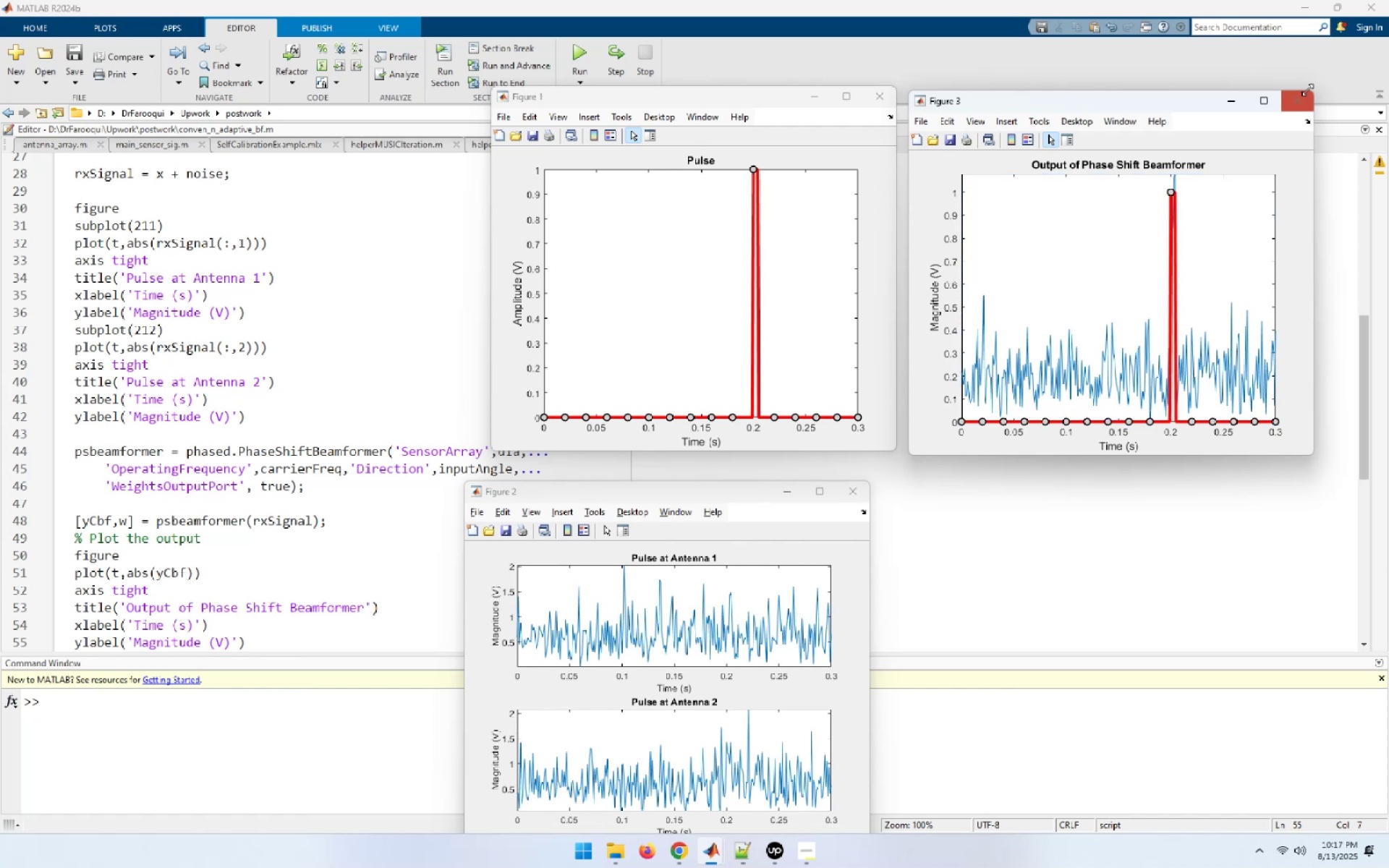 
left_click([1265, 96])
 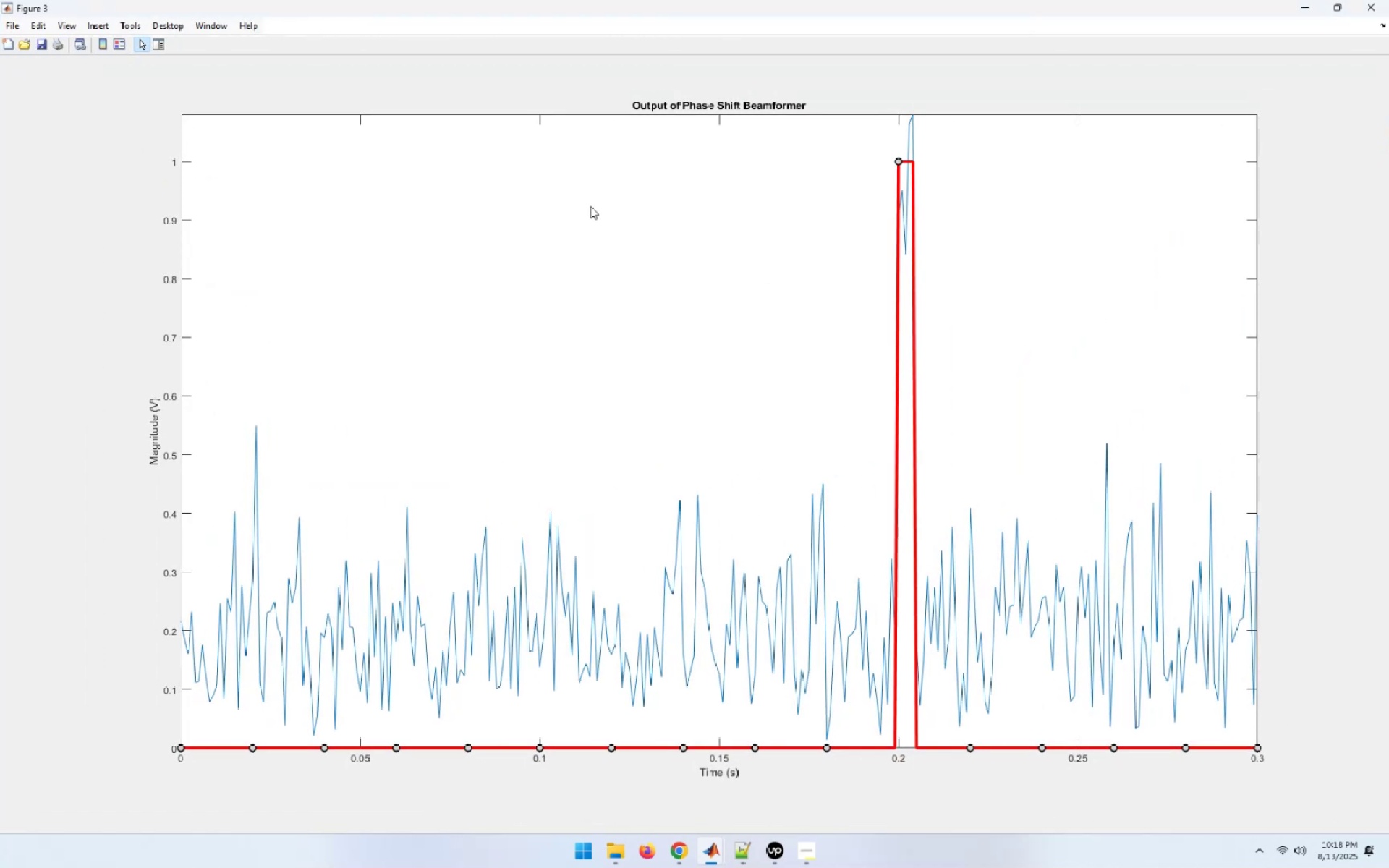 
wait(6.44)
 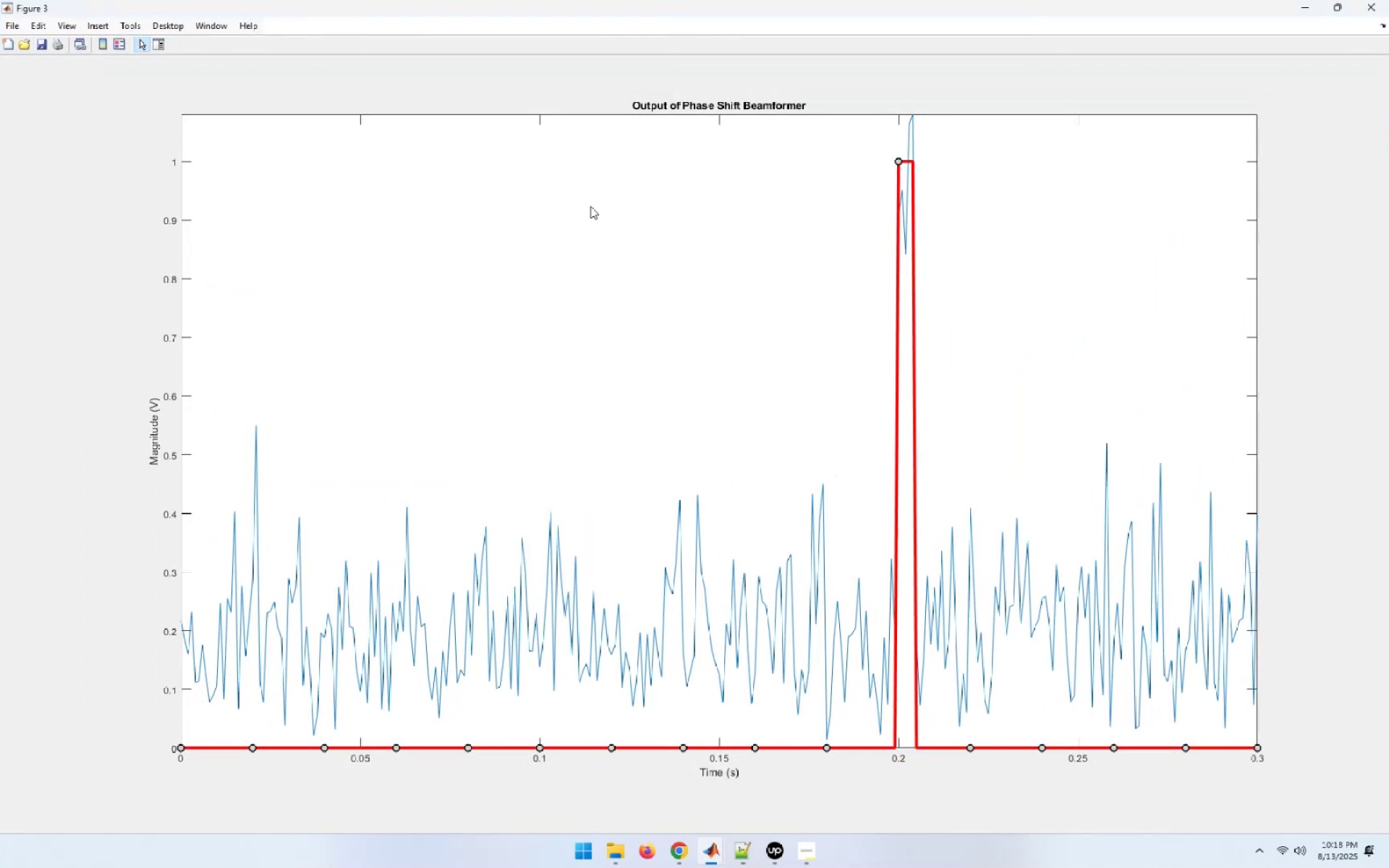 
left_click([145, 46])
 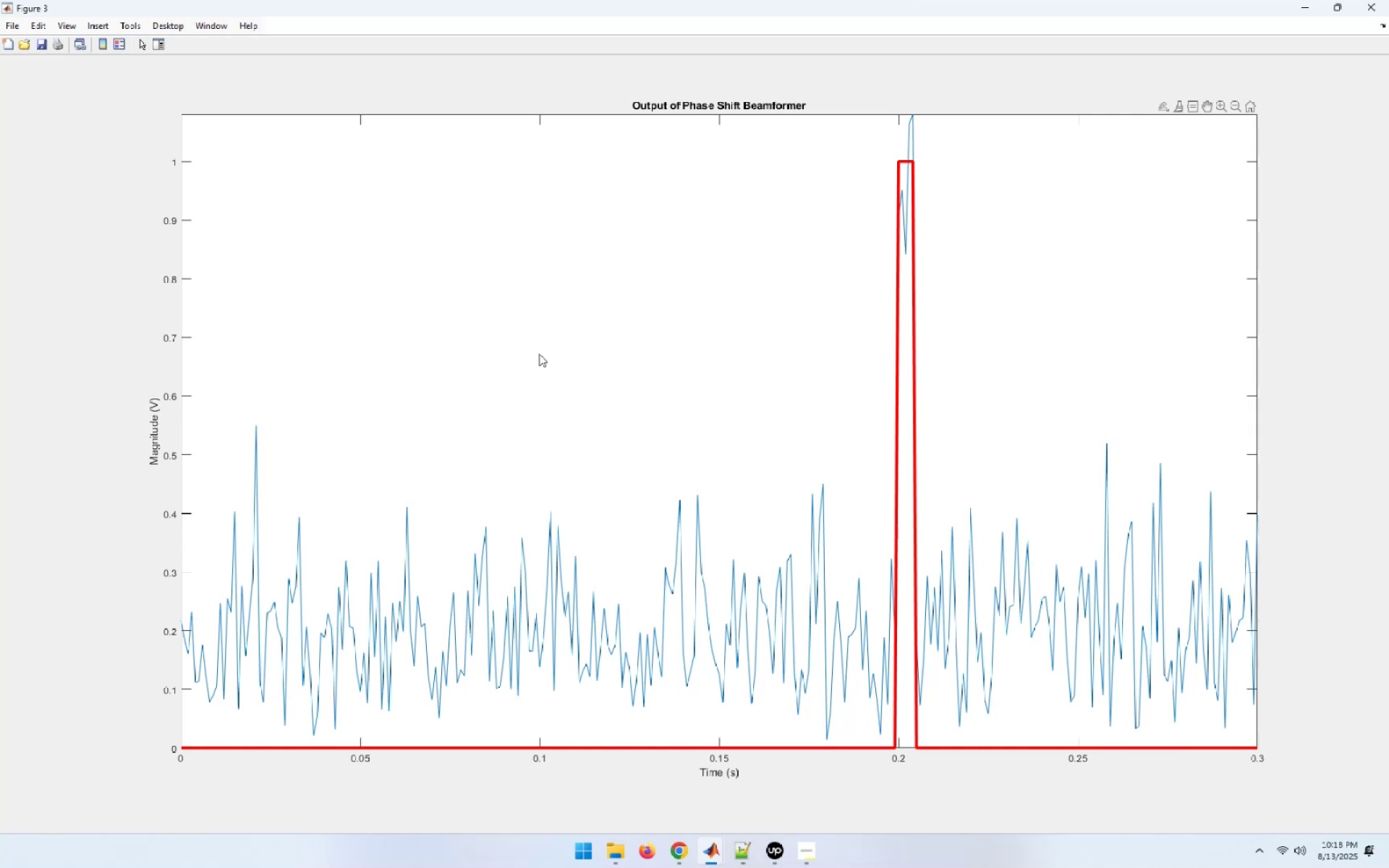 
wait(16.45)
 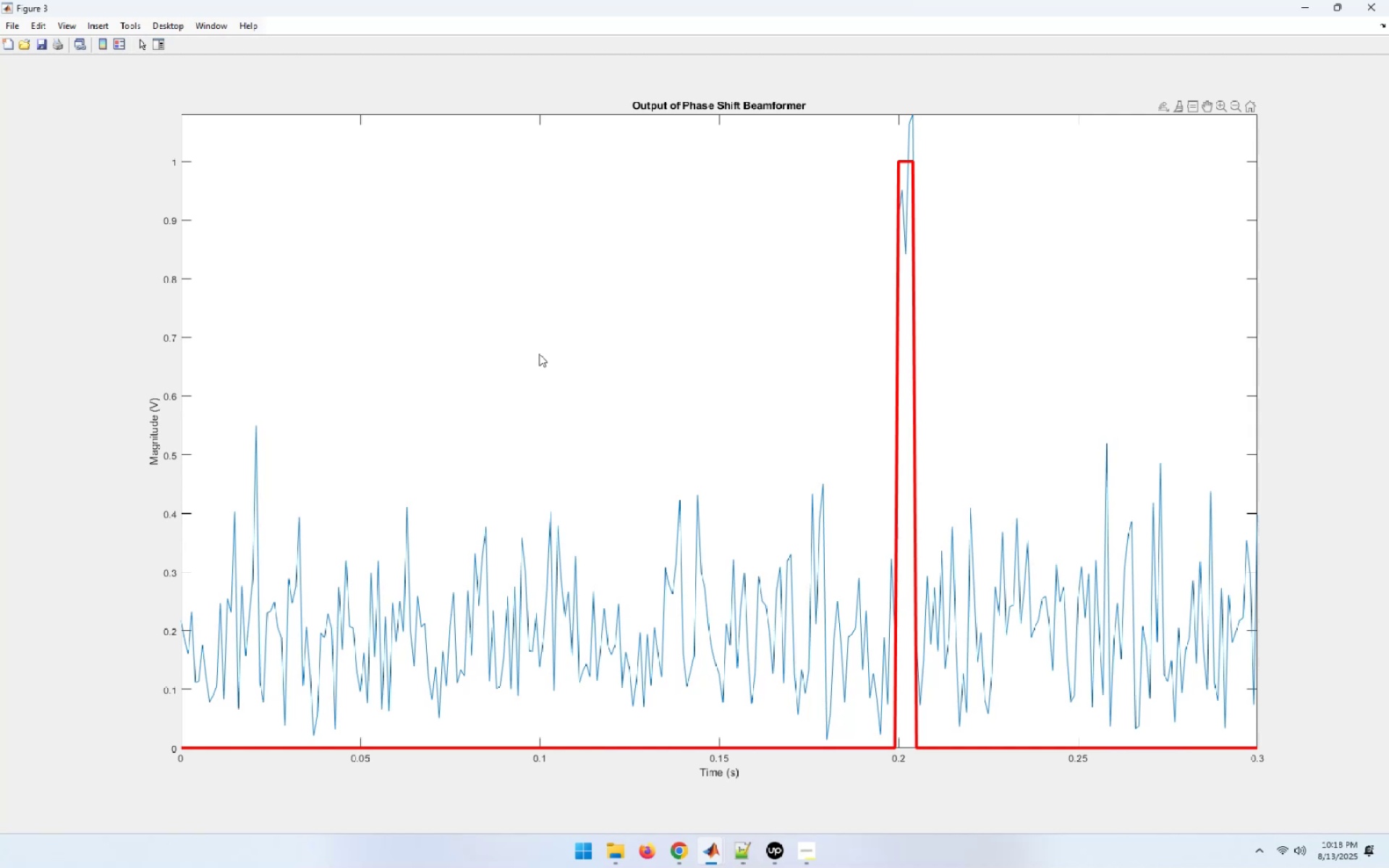 
left_click([1297, 0])
 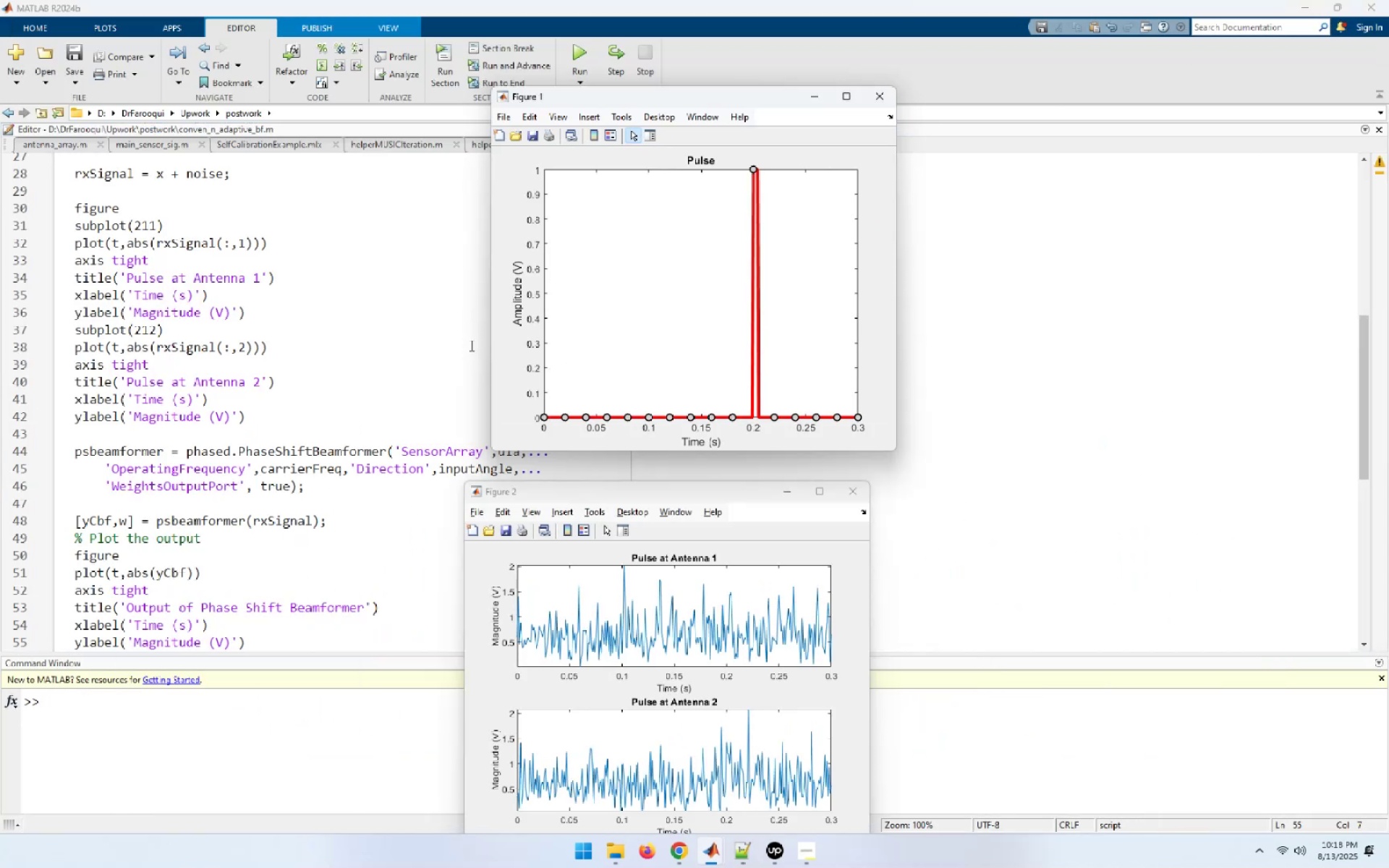 
left_click([341, 426])
 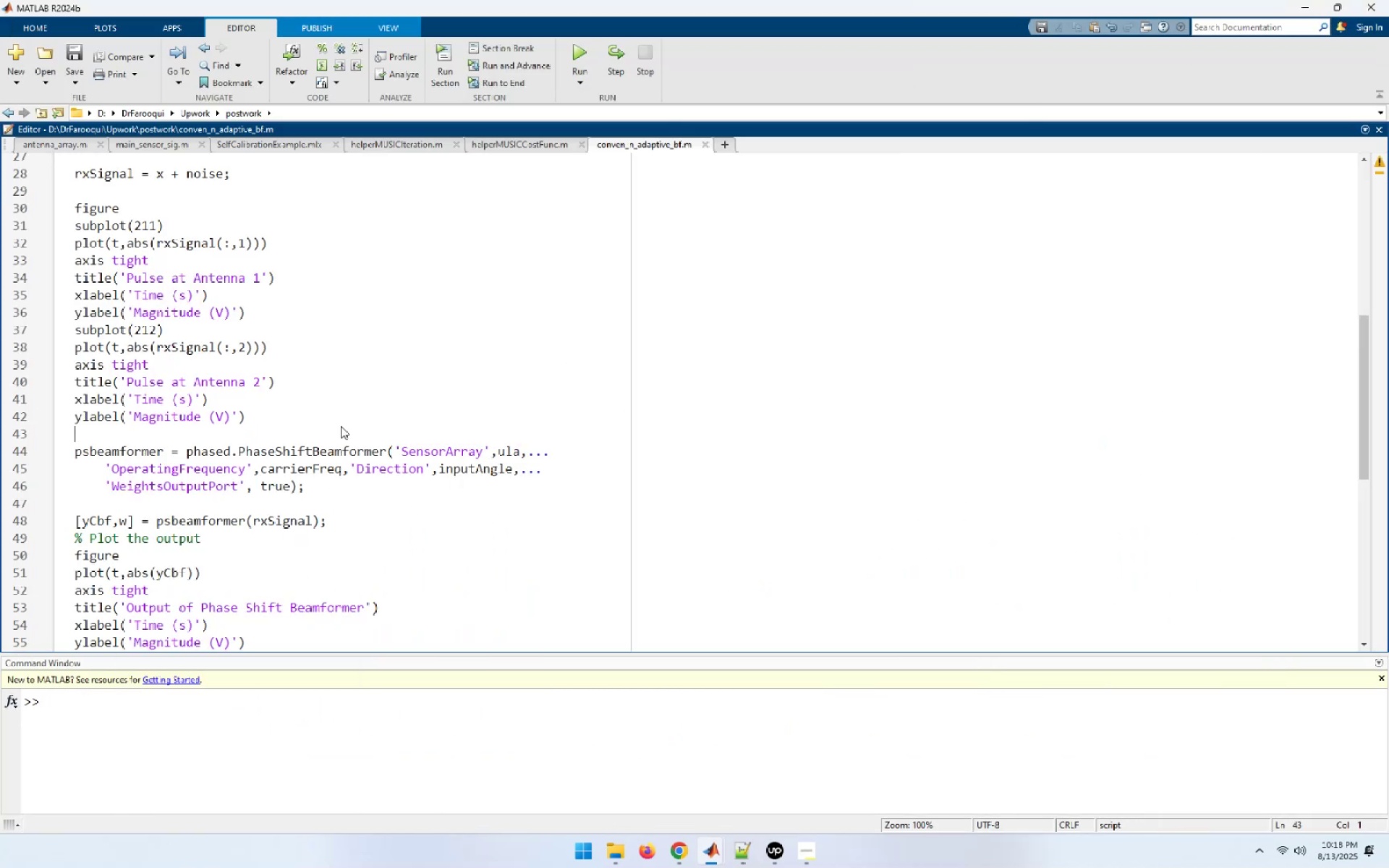 
scroll: coordinate [341, 426], scroll_direction: down, amount: 2.0
 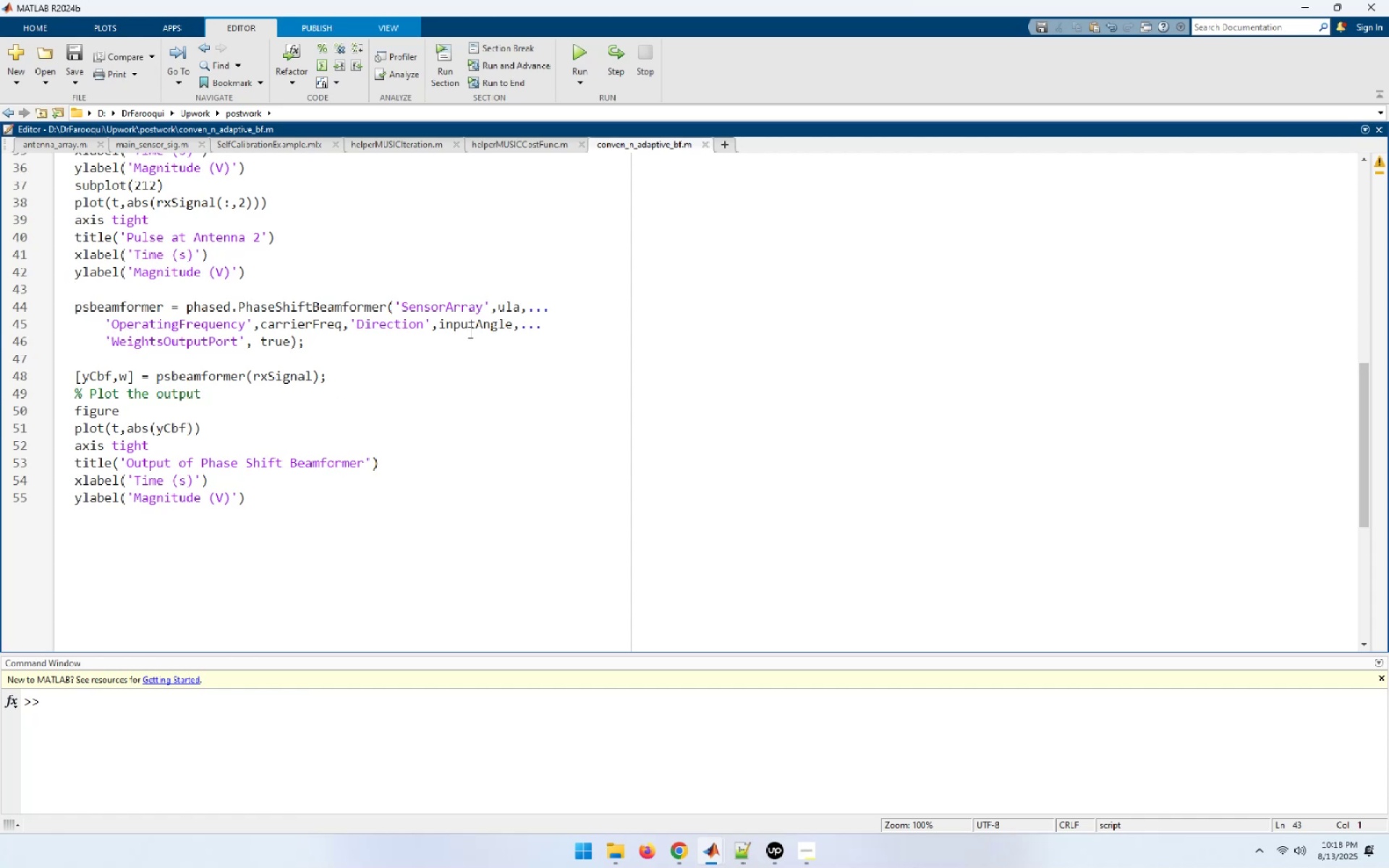 
wait(18.62)
 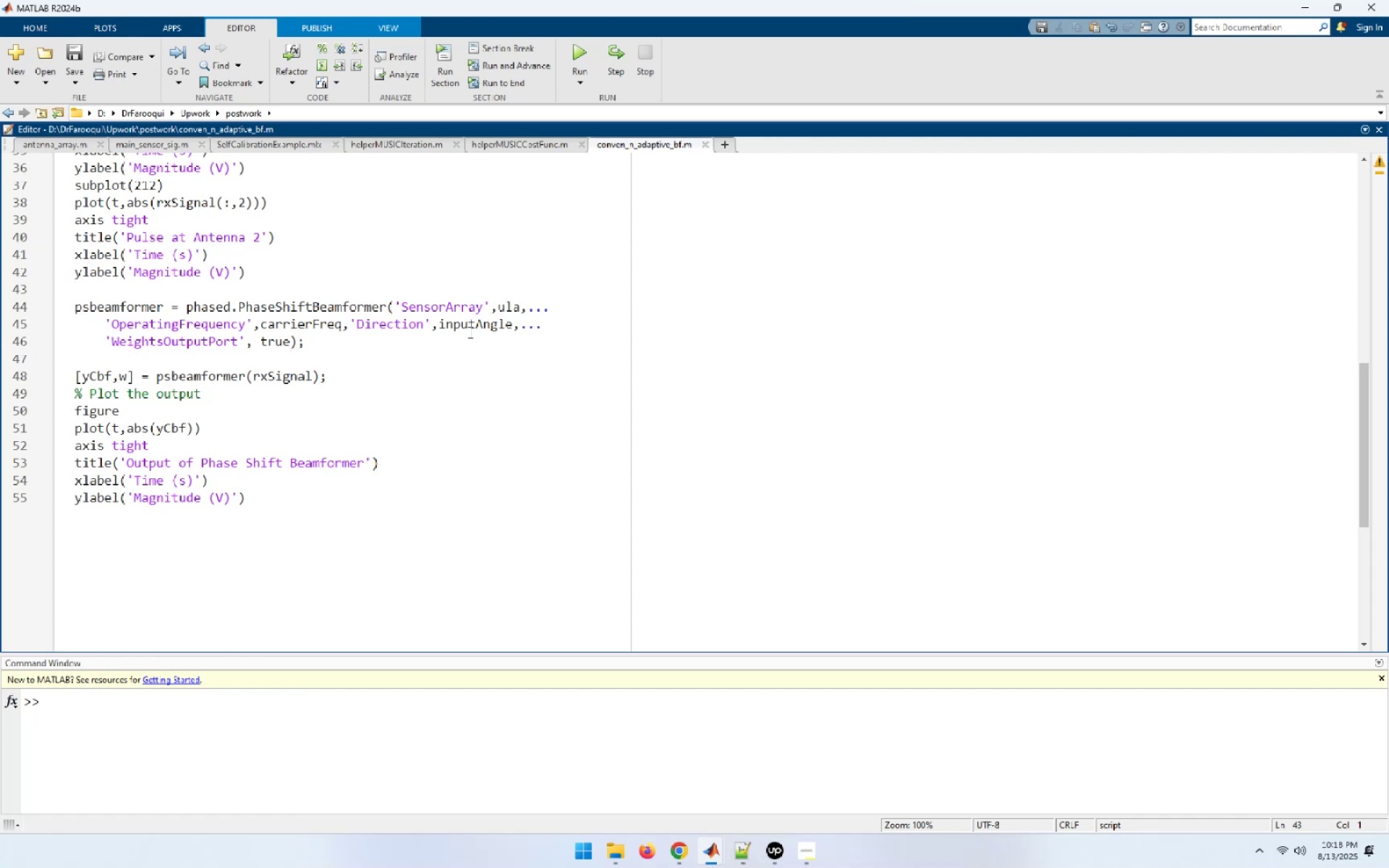 
scroll: coordinate [575, 364], scroll_direction: up, amount: 2.0
 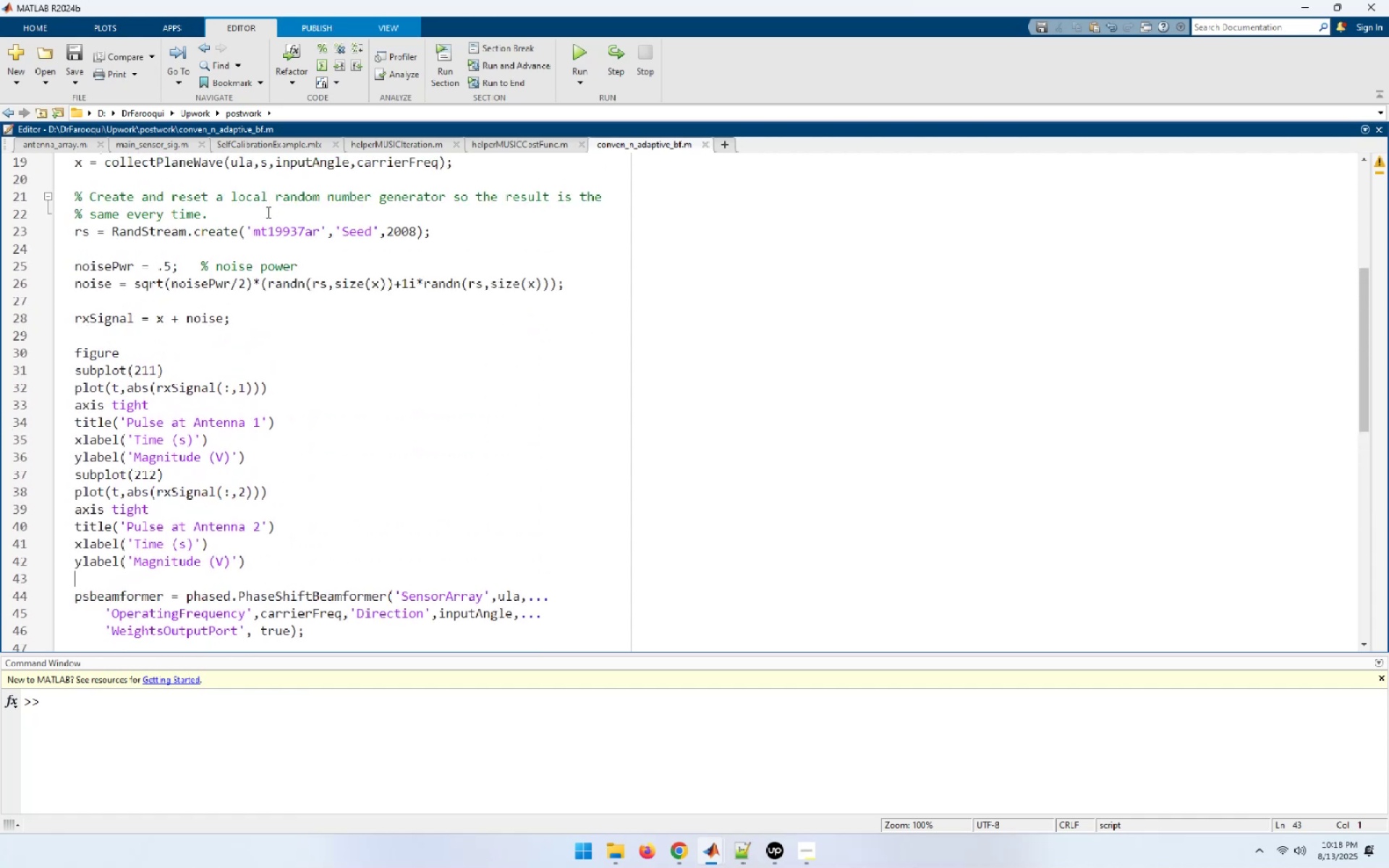 
double_click([315, 163])
 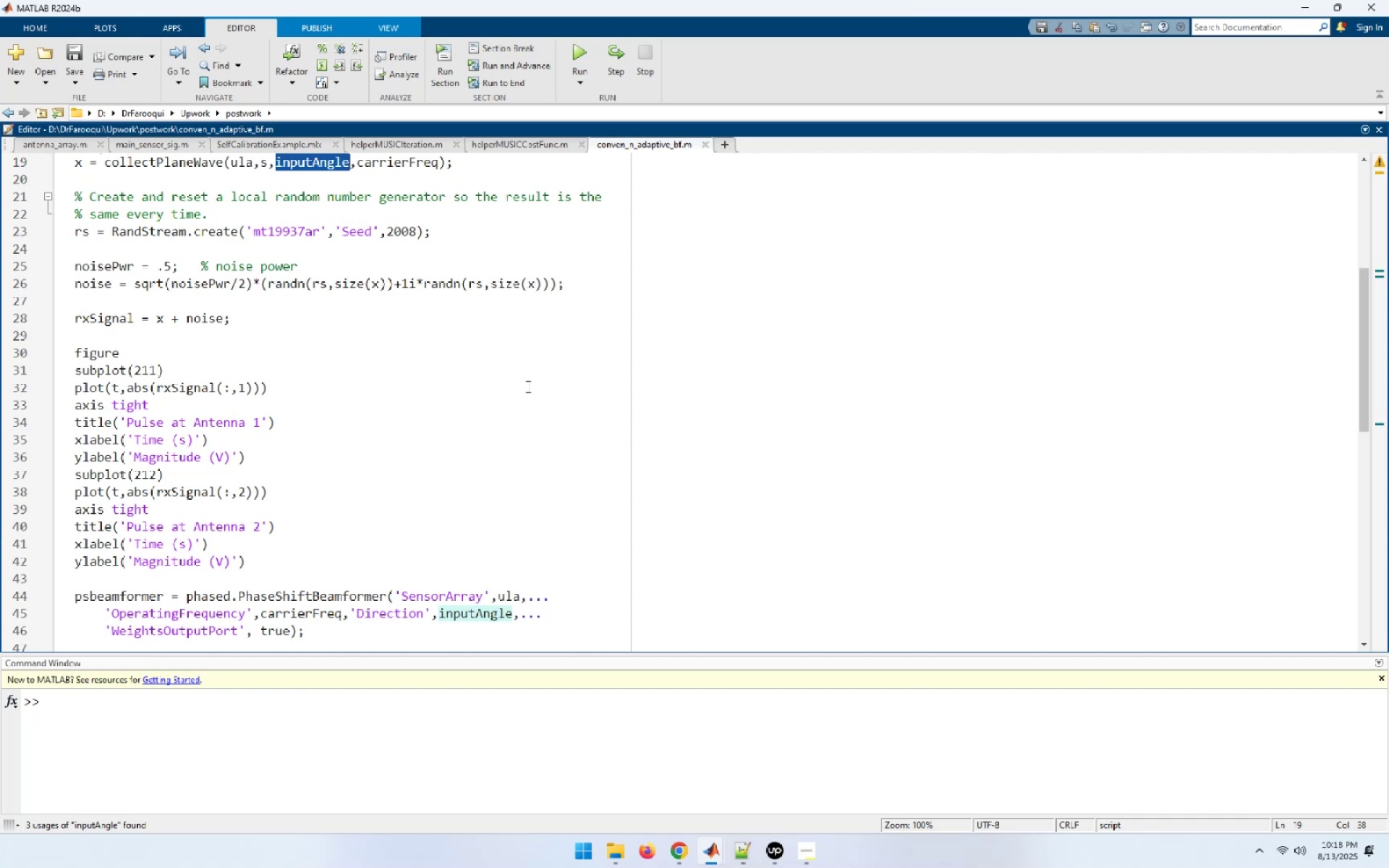 
scroll: coordinate [527, 386], scroll_direction: down, amount: 3.0
 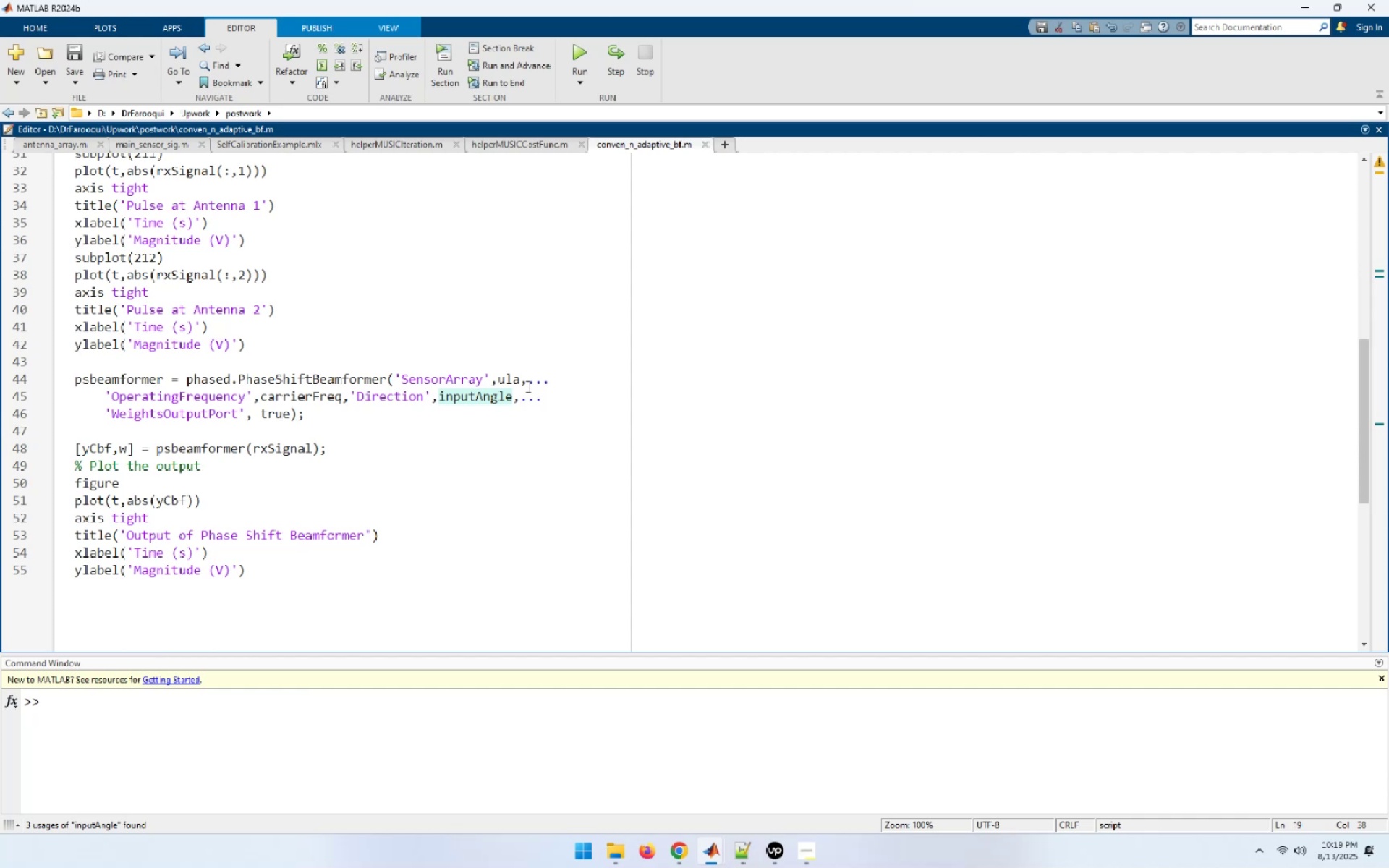 
wait(29.18)
 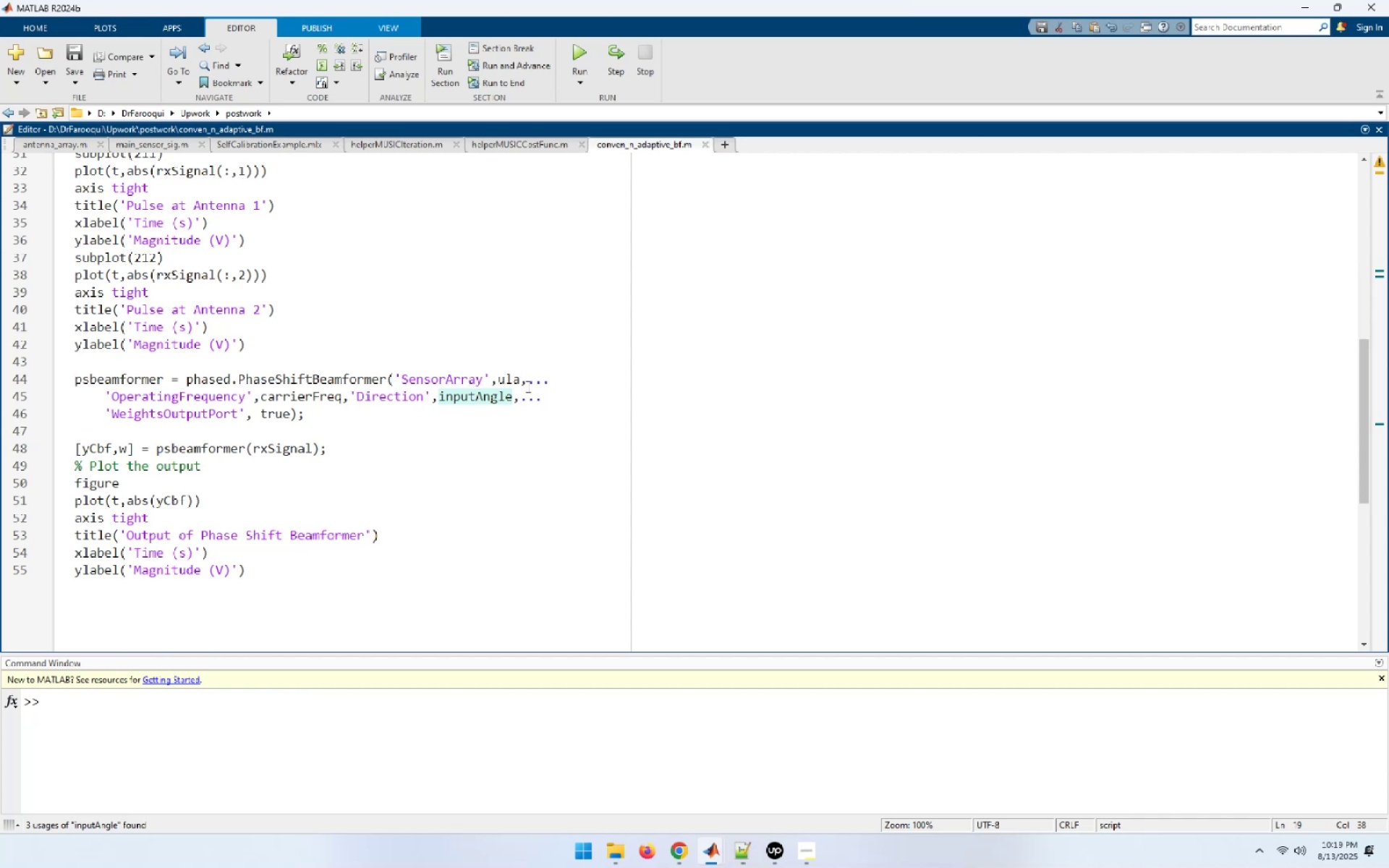 
scroll: coordinate [527, 386], scroll_direction: down, amount: 2.0
 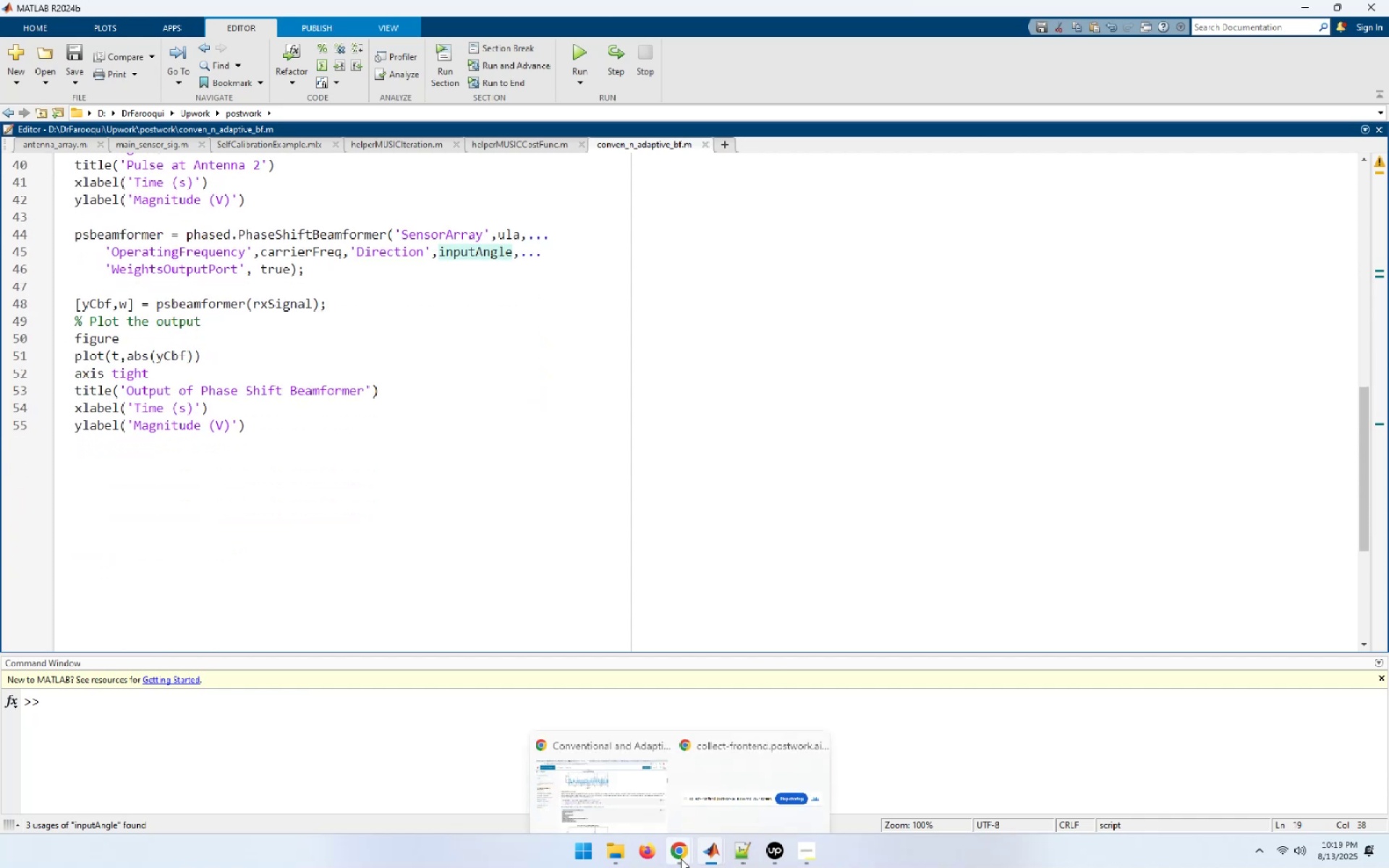 
left_click([617, 801])
 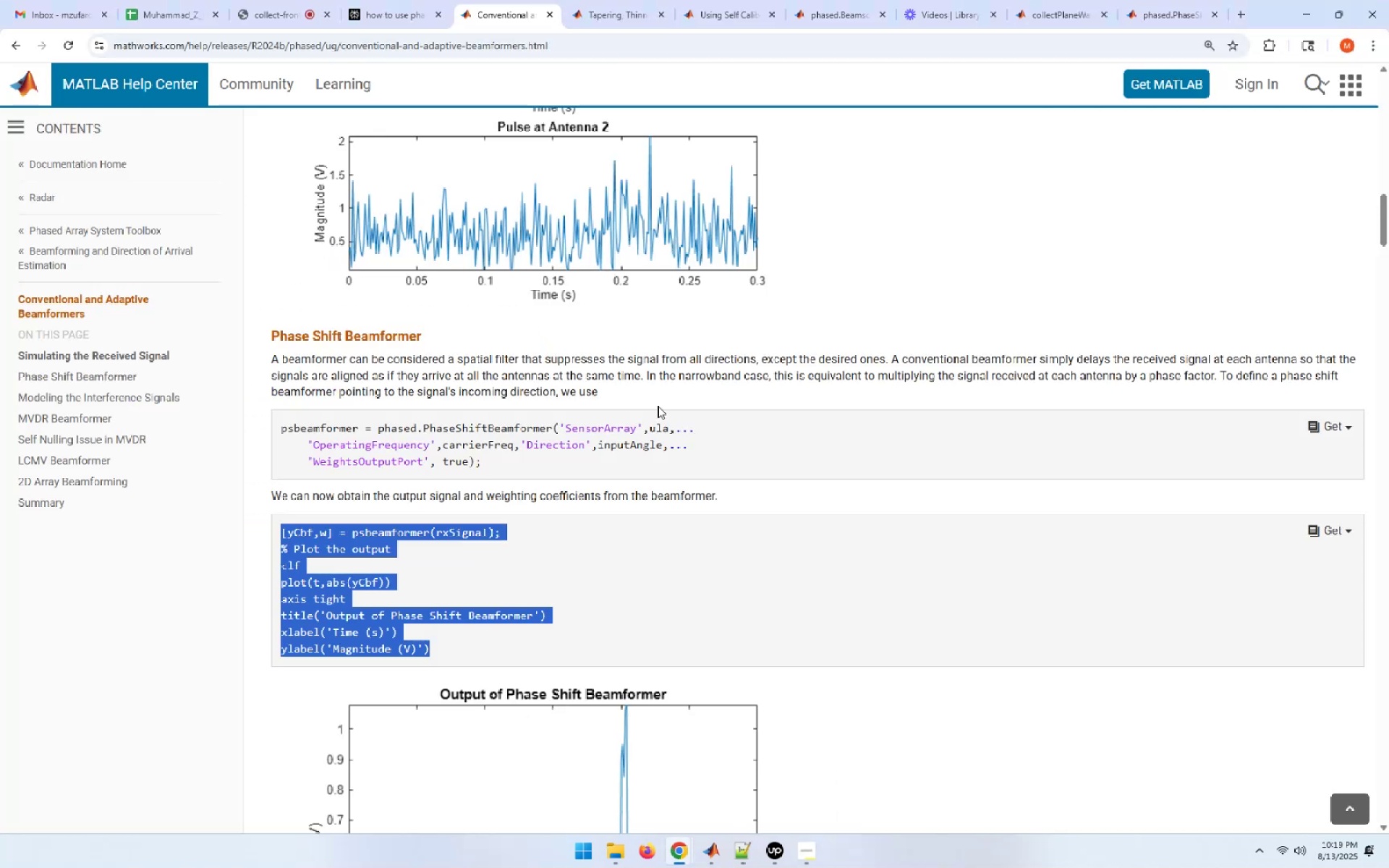 
scroll: coordinate [658, 406], scroll_direction: down, amount: 5.0
 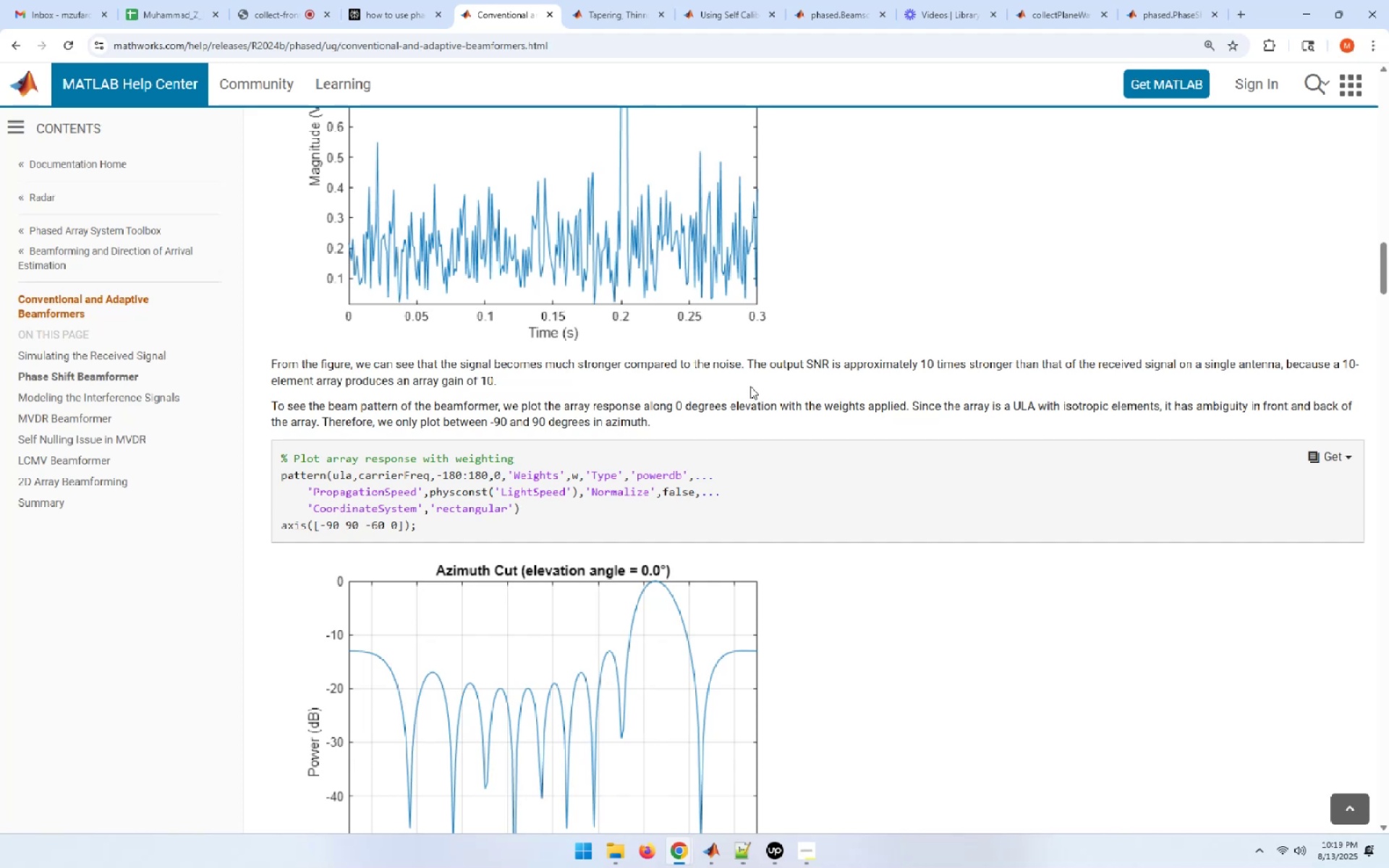 
wait(6.06)
 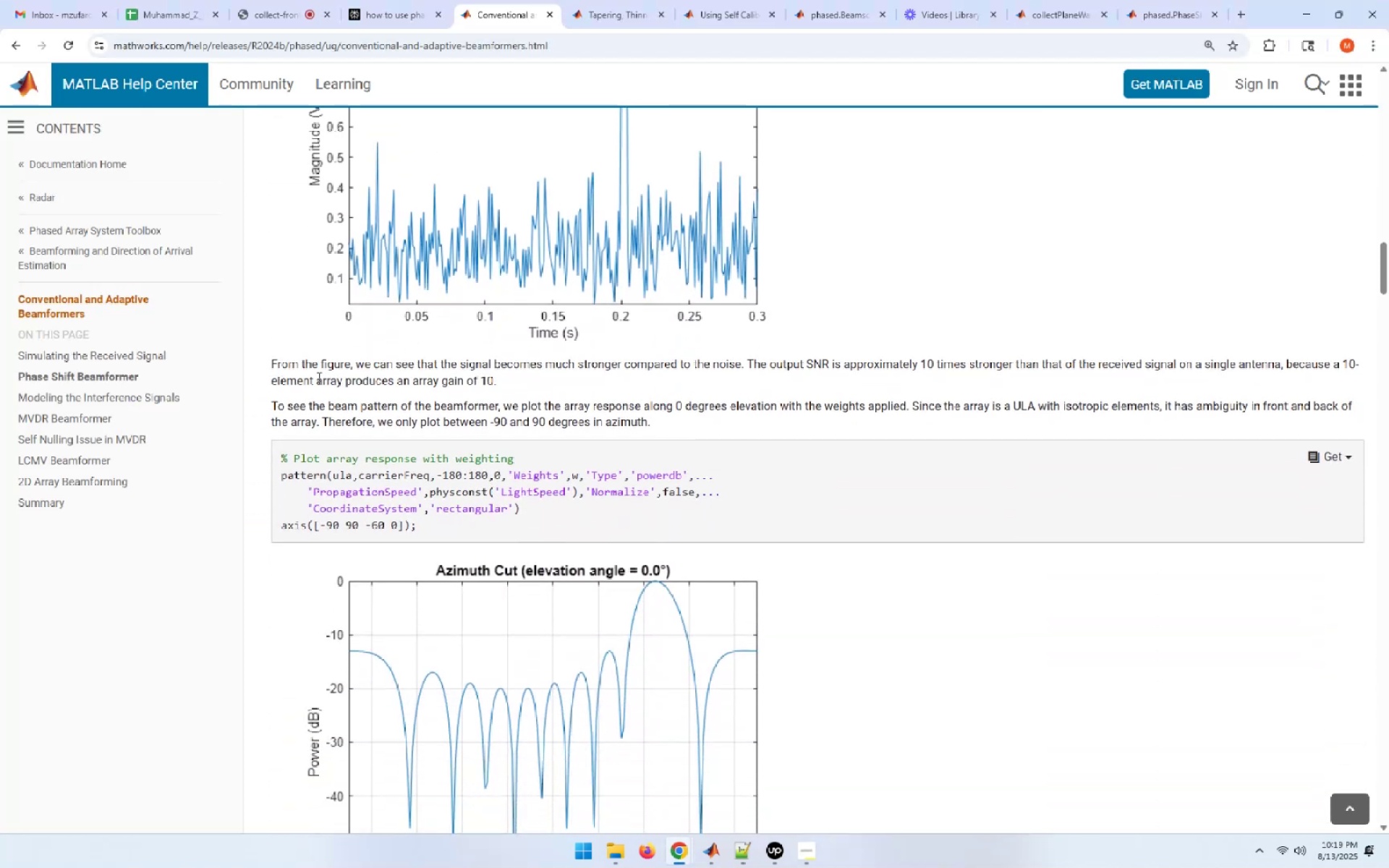 
scroll: coordinate [766, 373], scroll_direction: up, amount: 3.0
 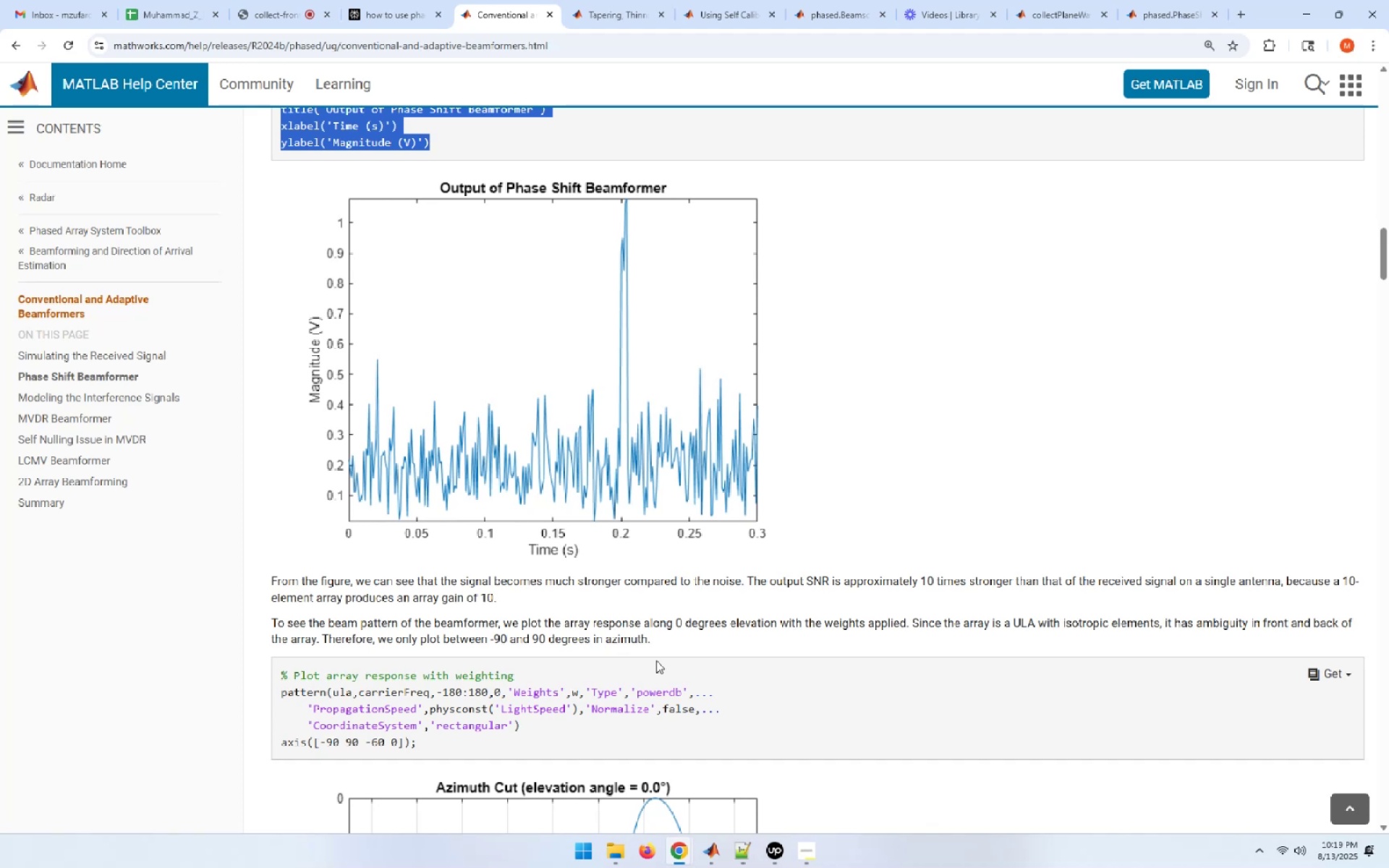 
wait(27.32)
 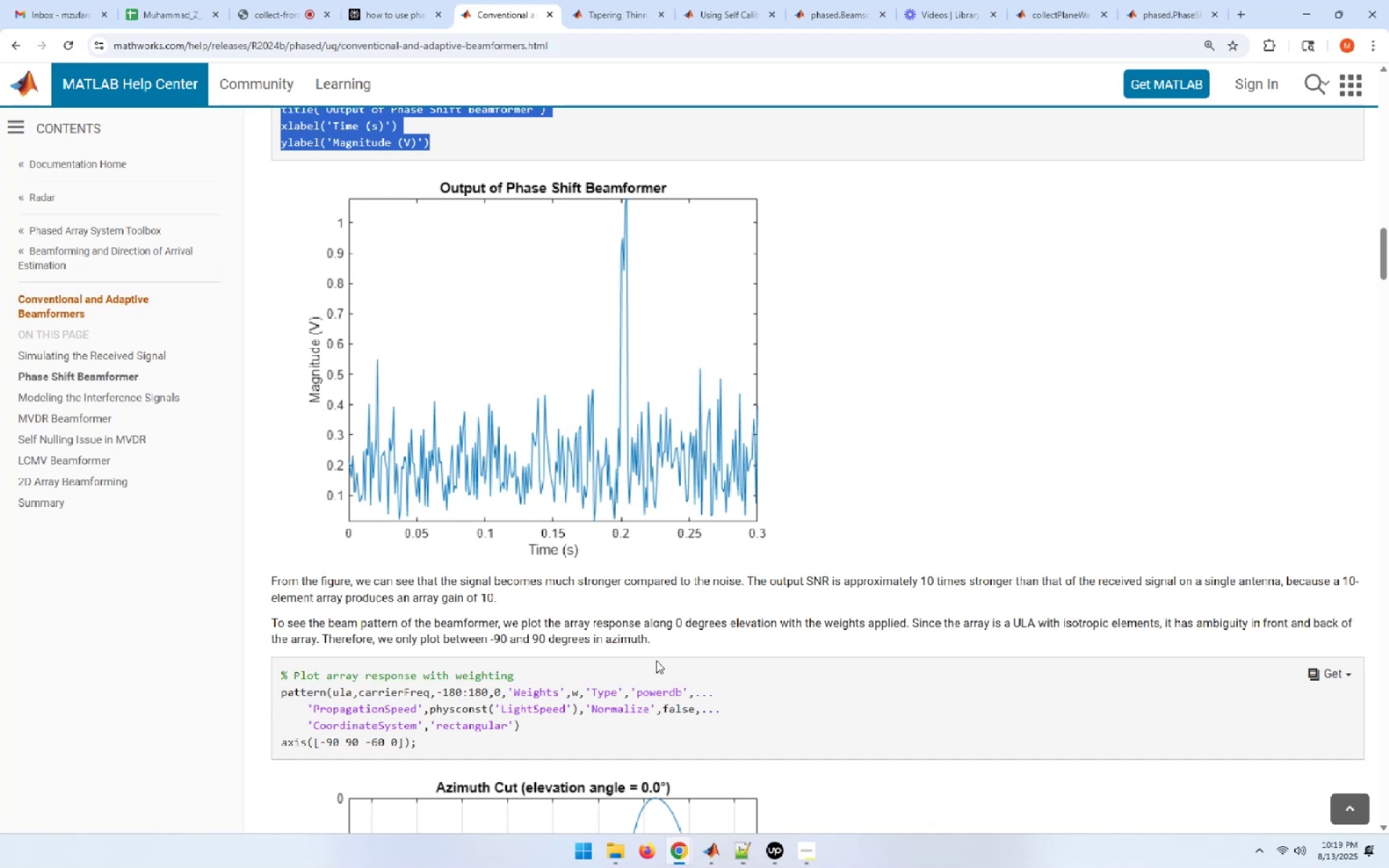 
scroll: coordinate [656, 660], scroll_direction: down, amount: 1.0
 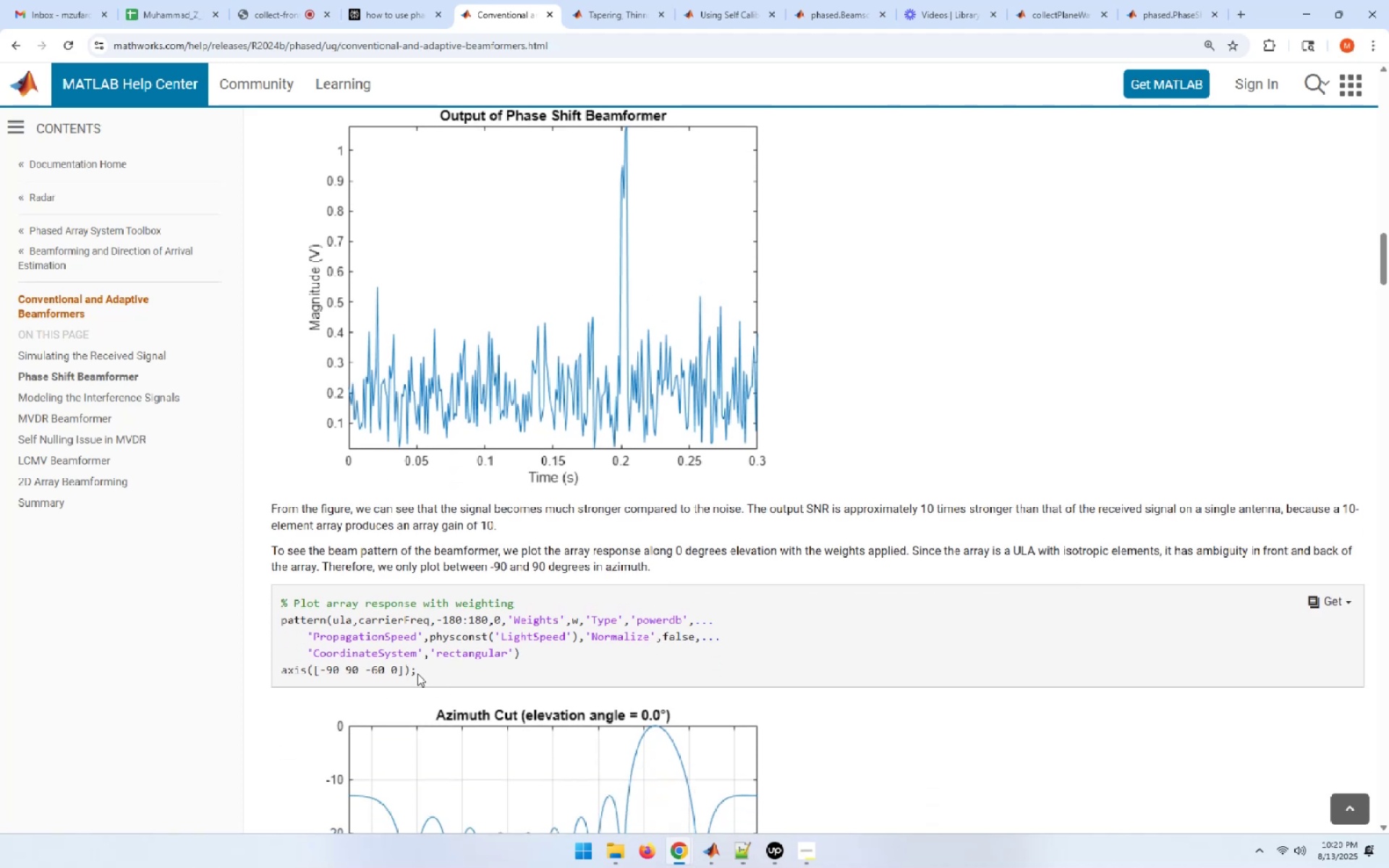 
left_click_drag(start_coordinate=[417, 673], to_coordinate=[277, 607])
 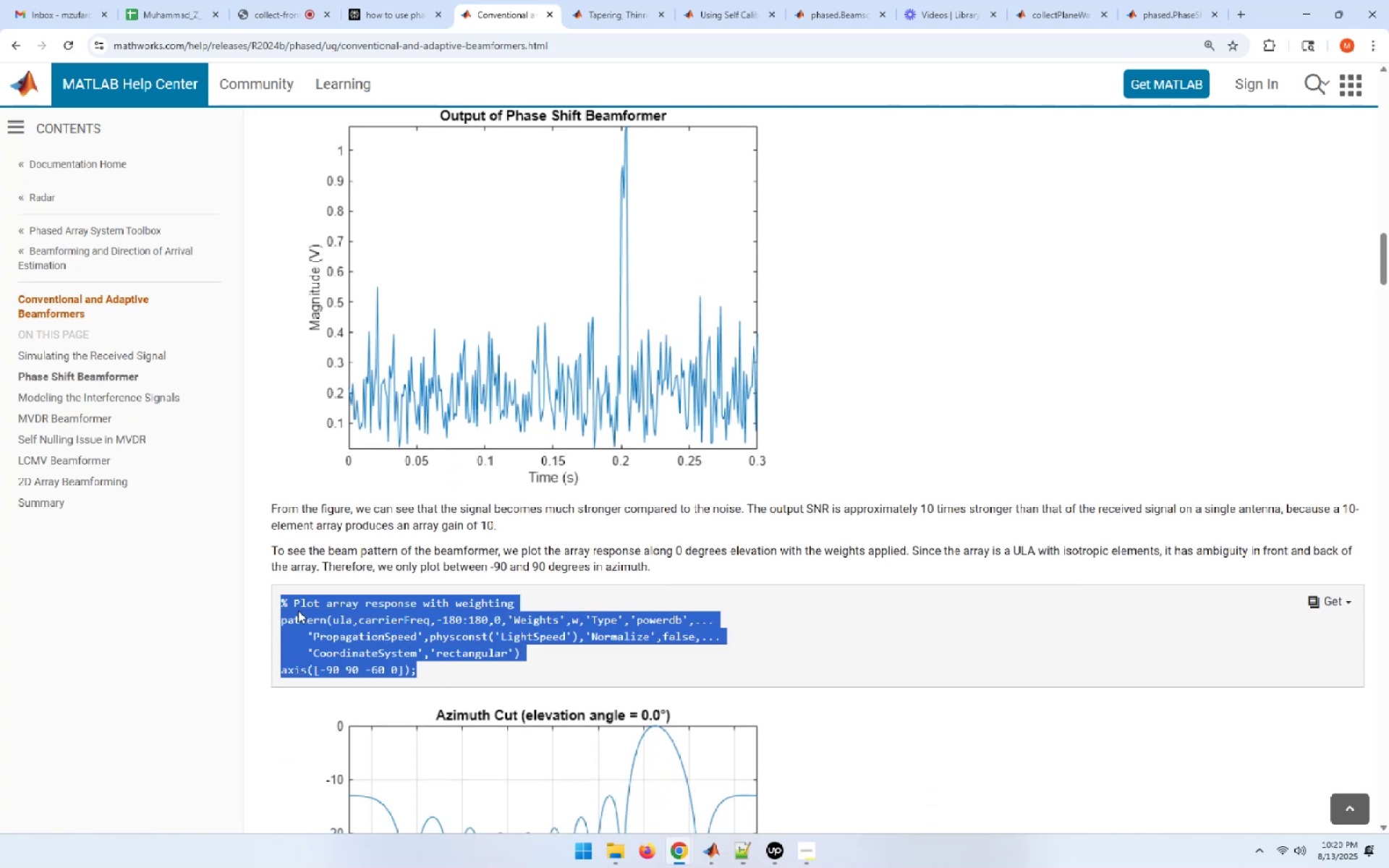 
right_click([298, 610])
 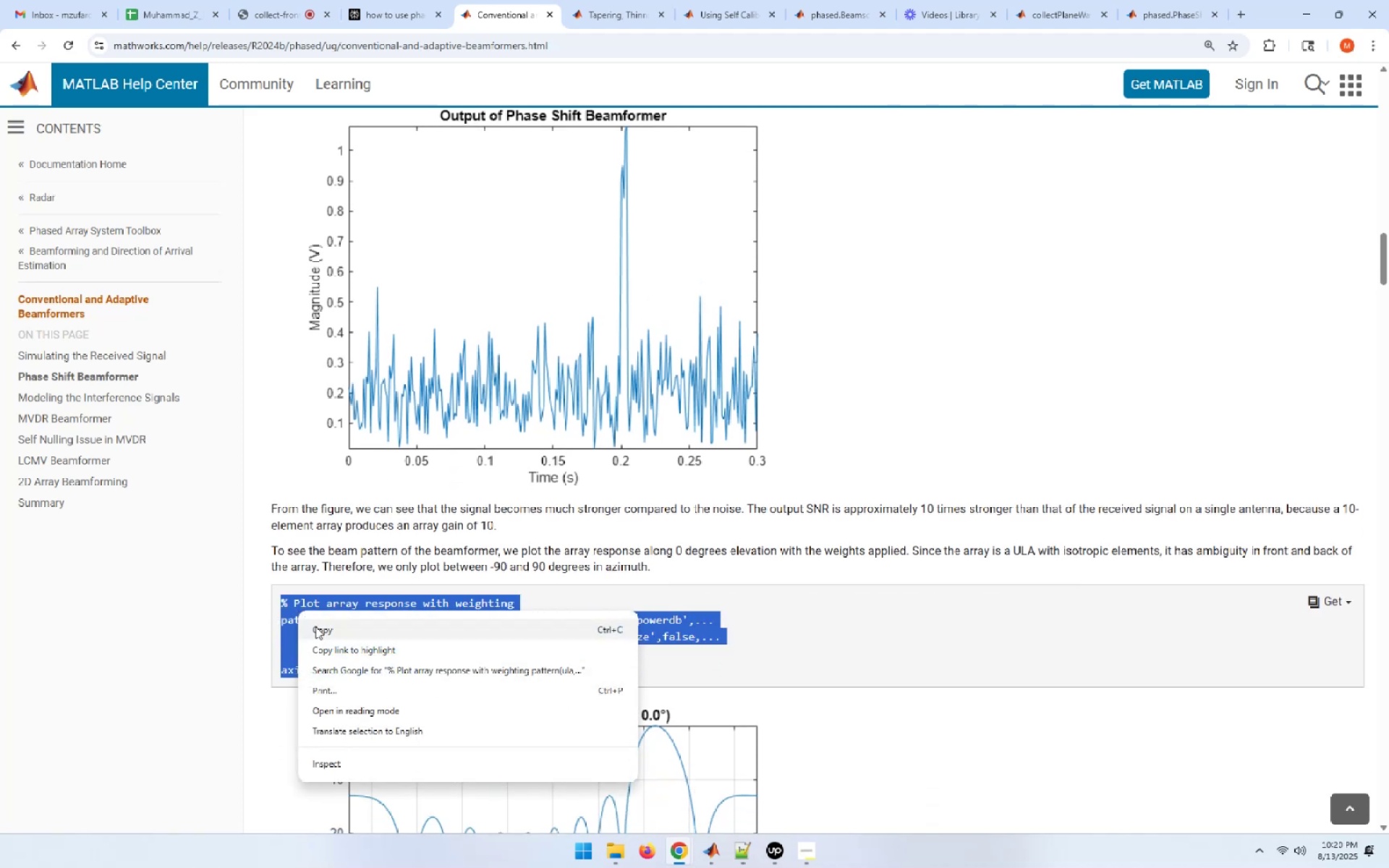 
left_click([315, 626])
 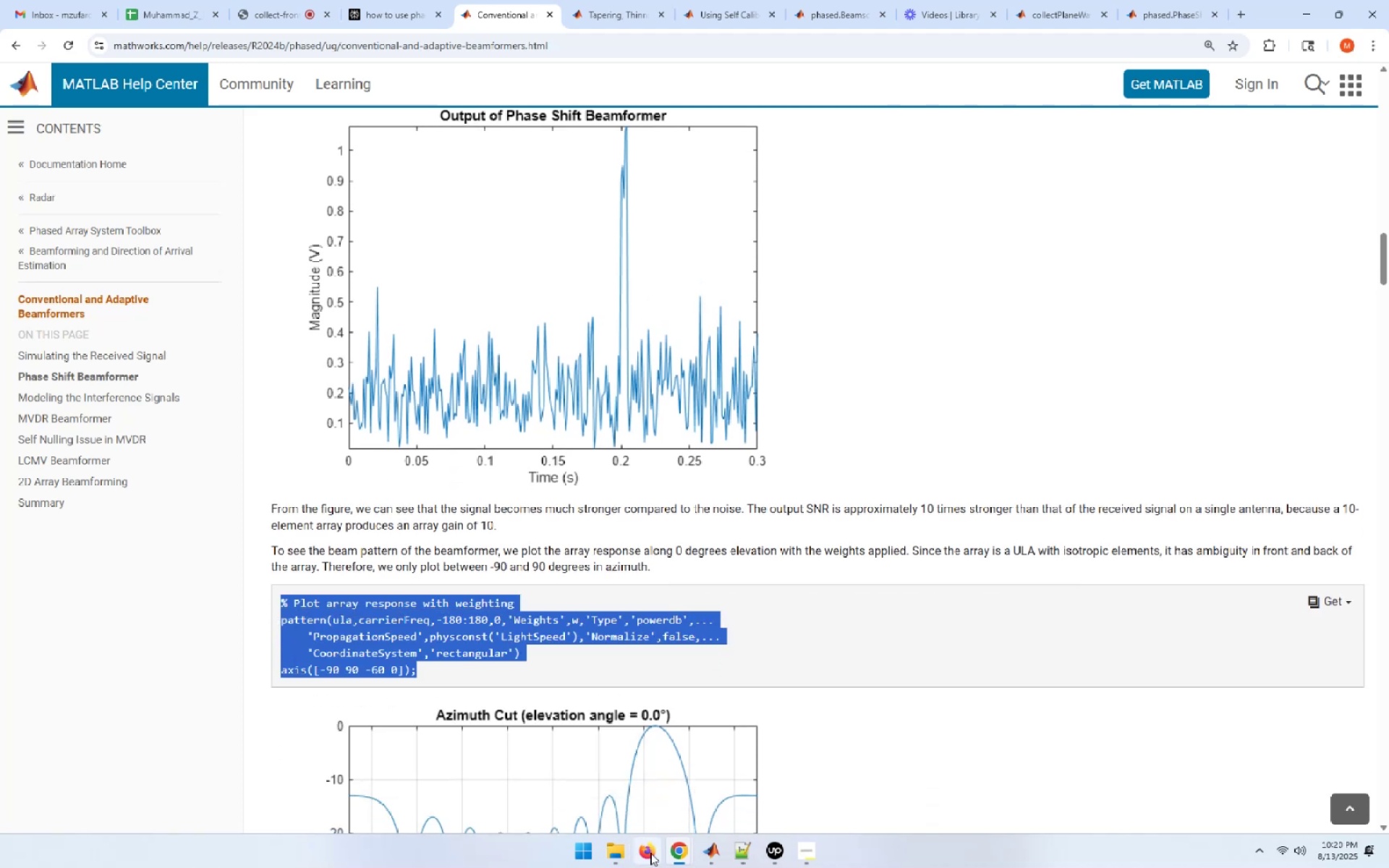 
left_click([705, 852])
 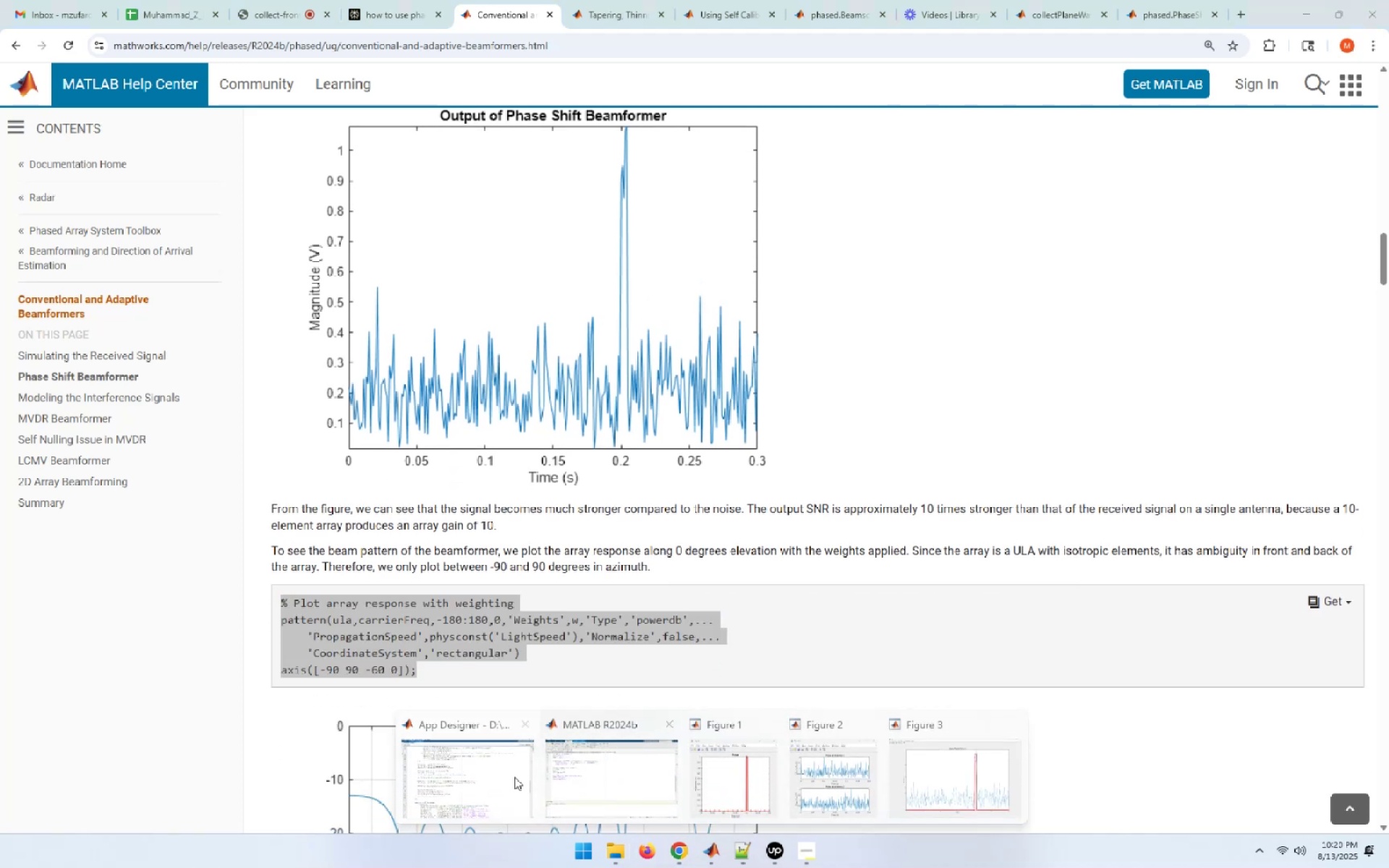 
left_click([505, 778])
 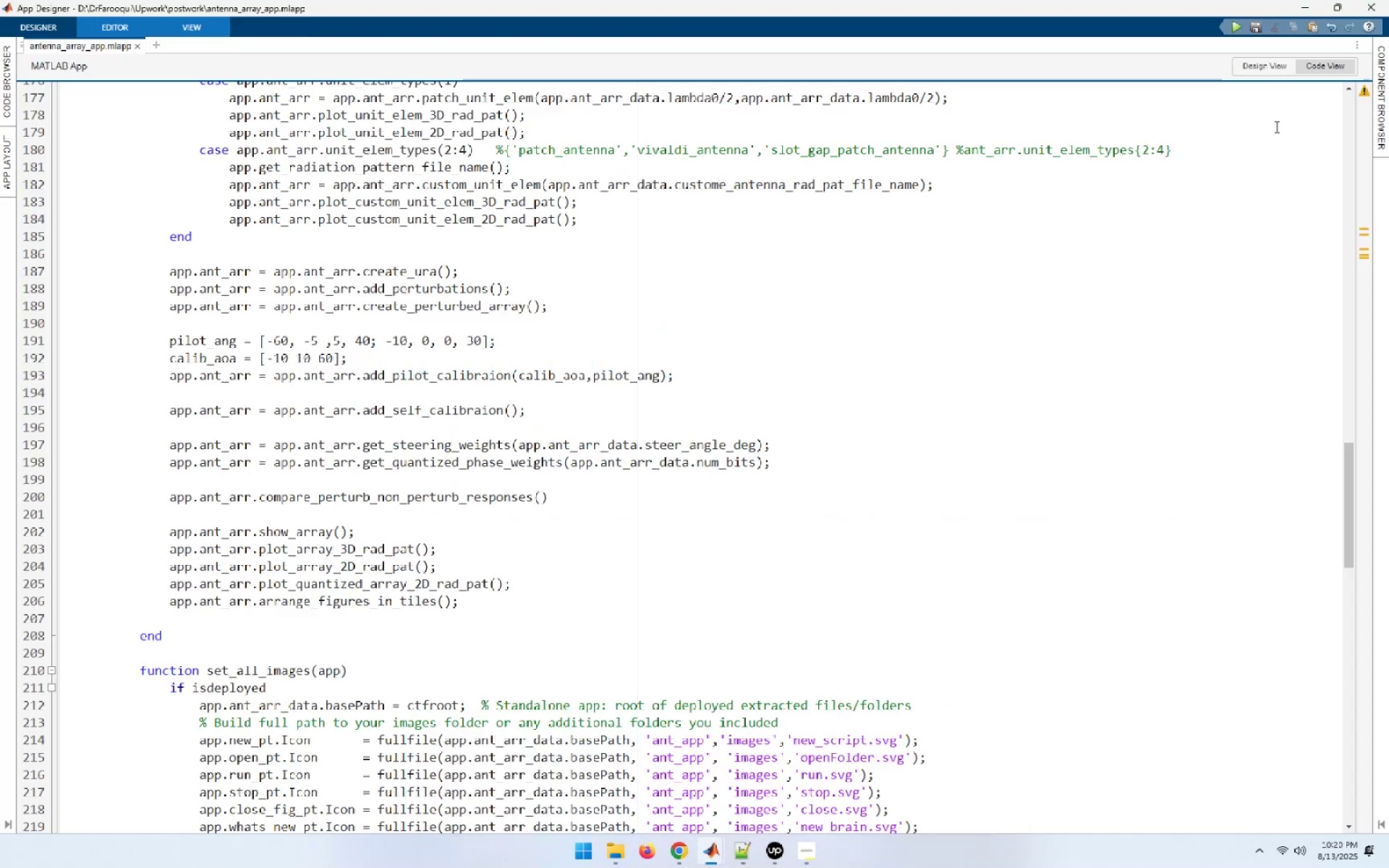 
left_click([1385, 1])
 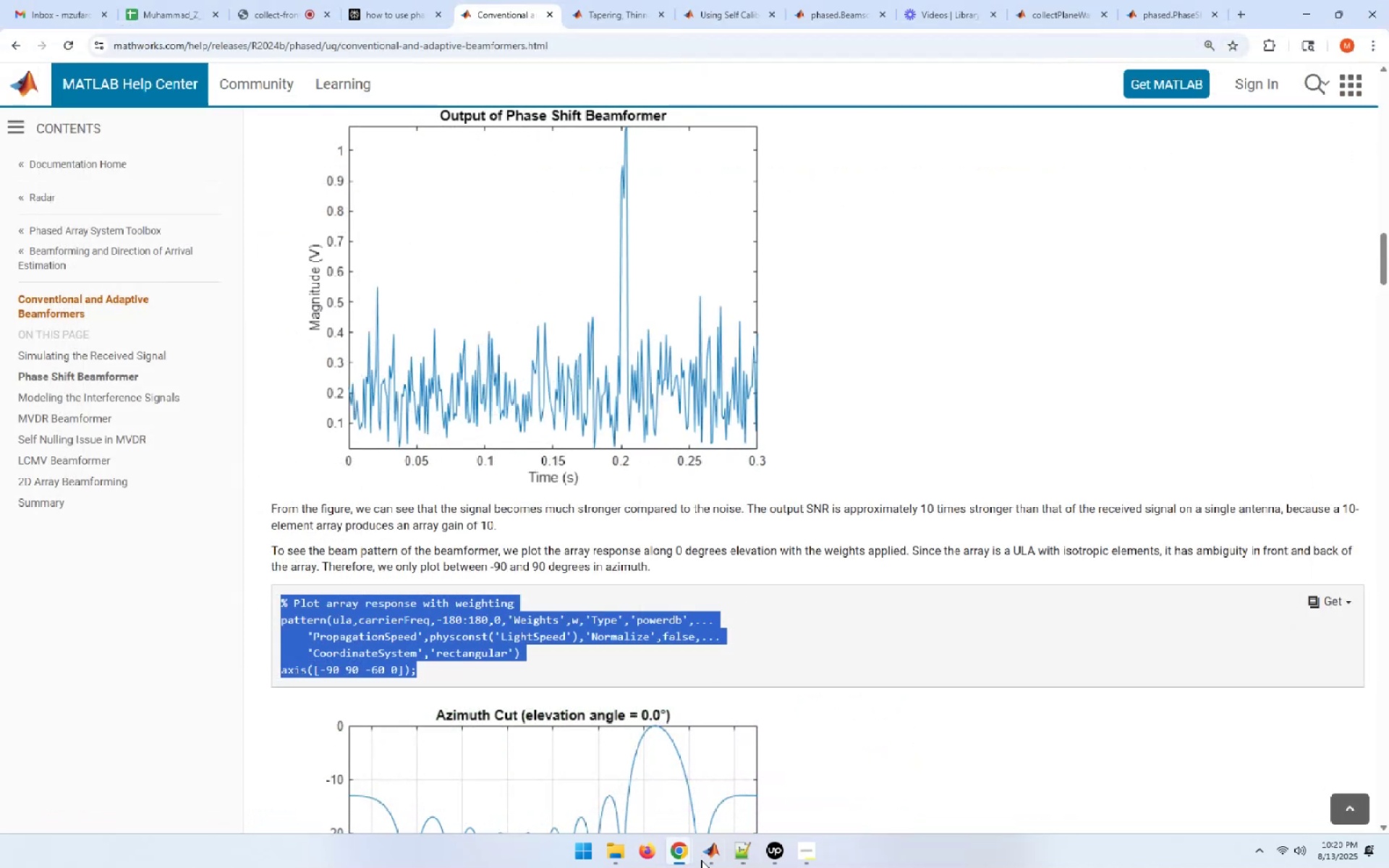 
left_click([716, 859])
 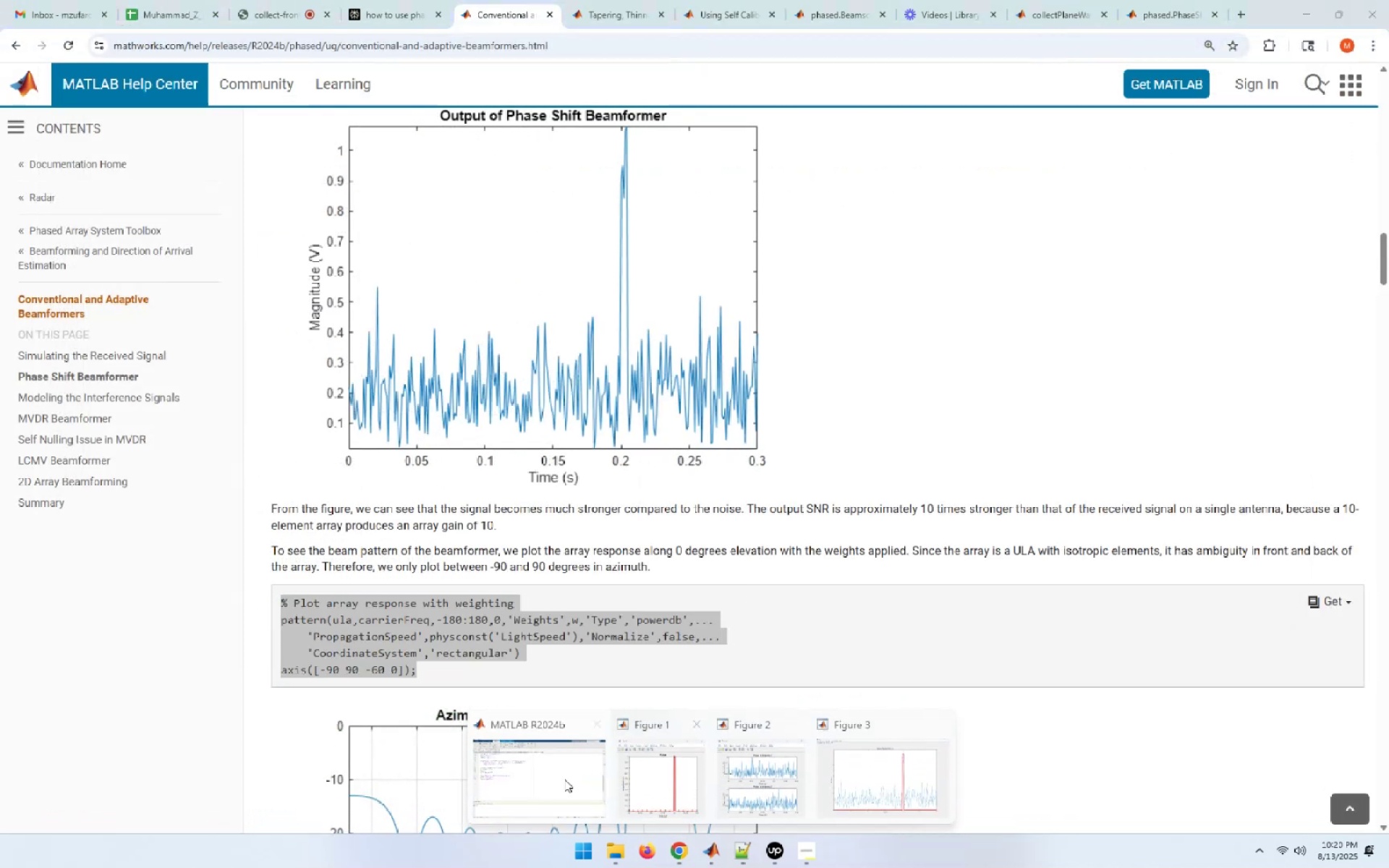 
left_click([545, 778])
 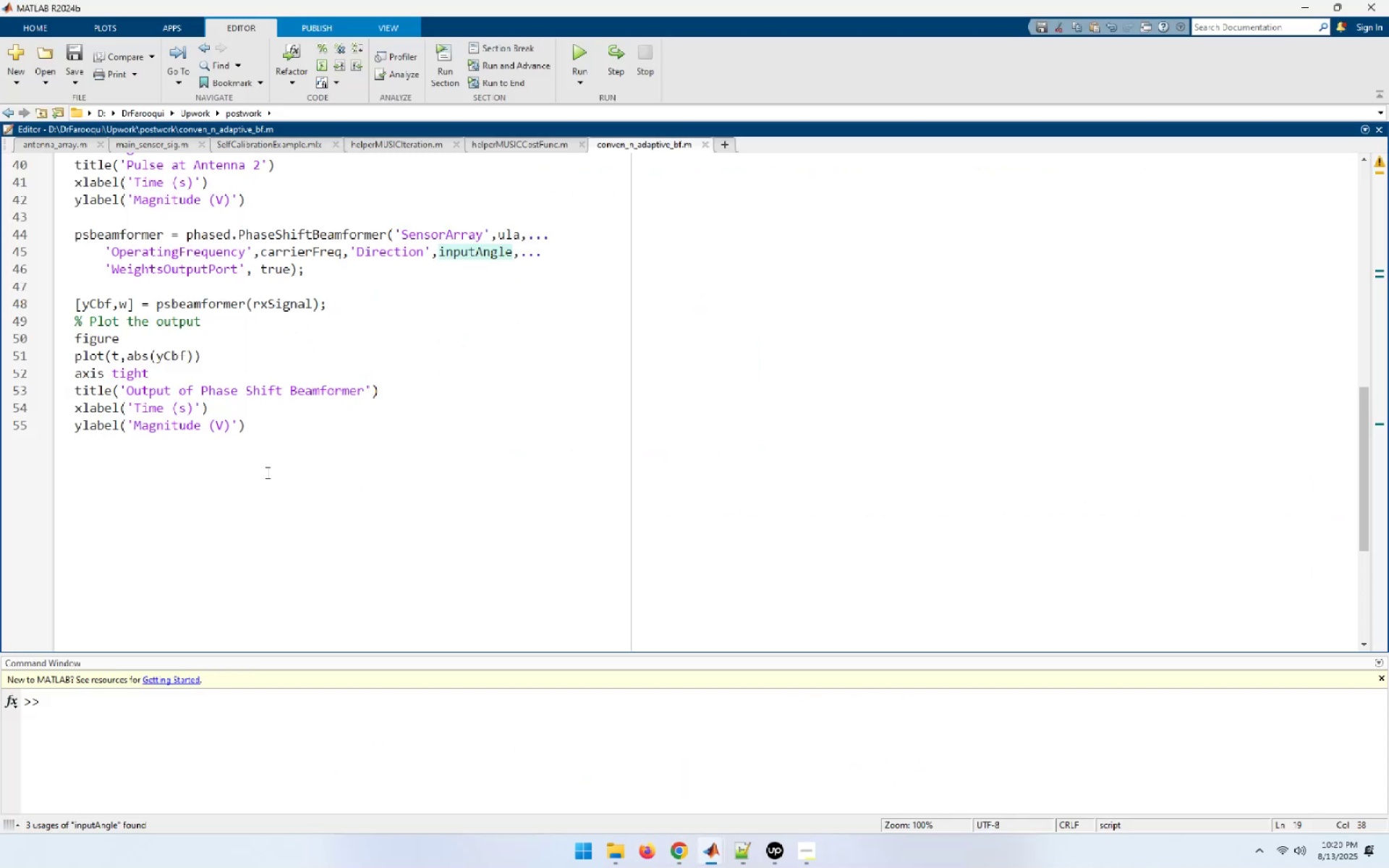 
left_click([263, 438])
 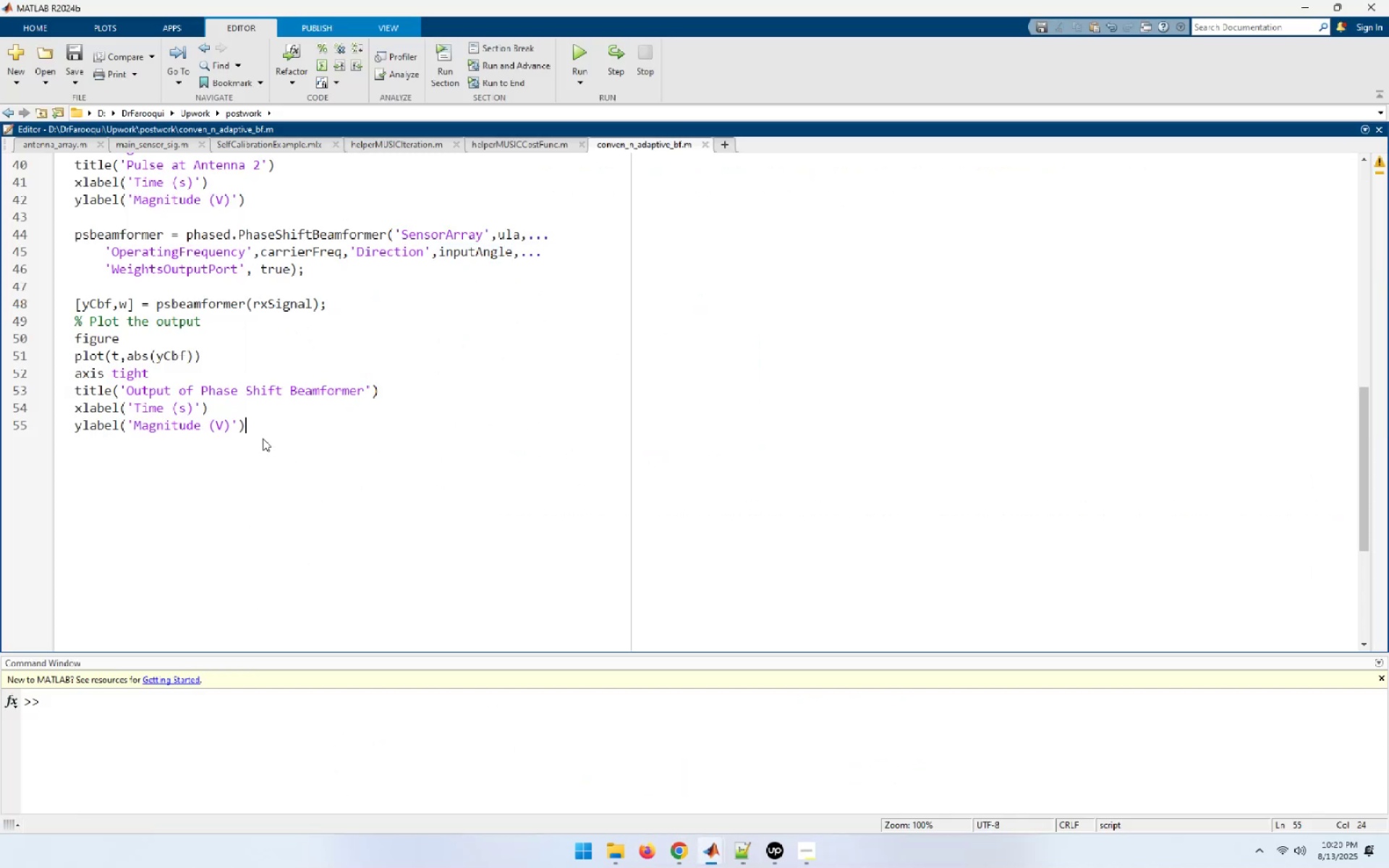 
key(NumpadEnter)
 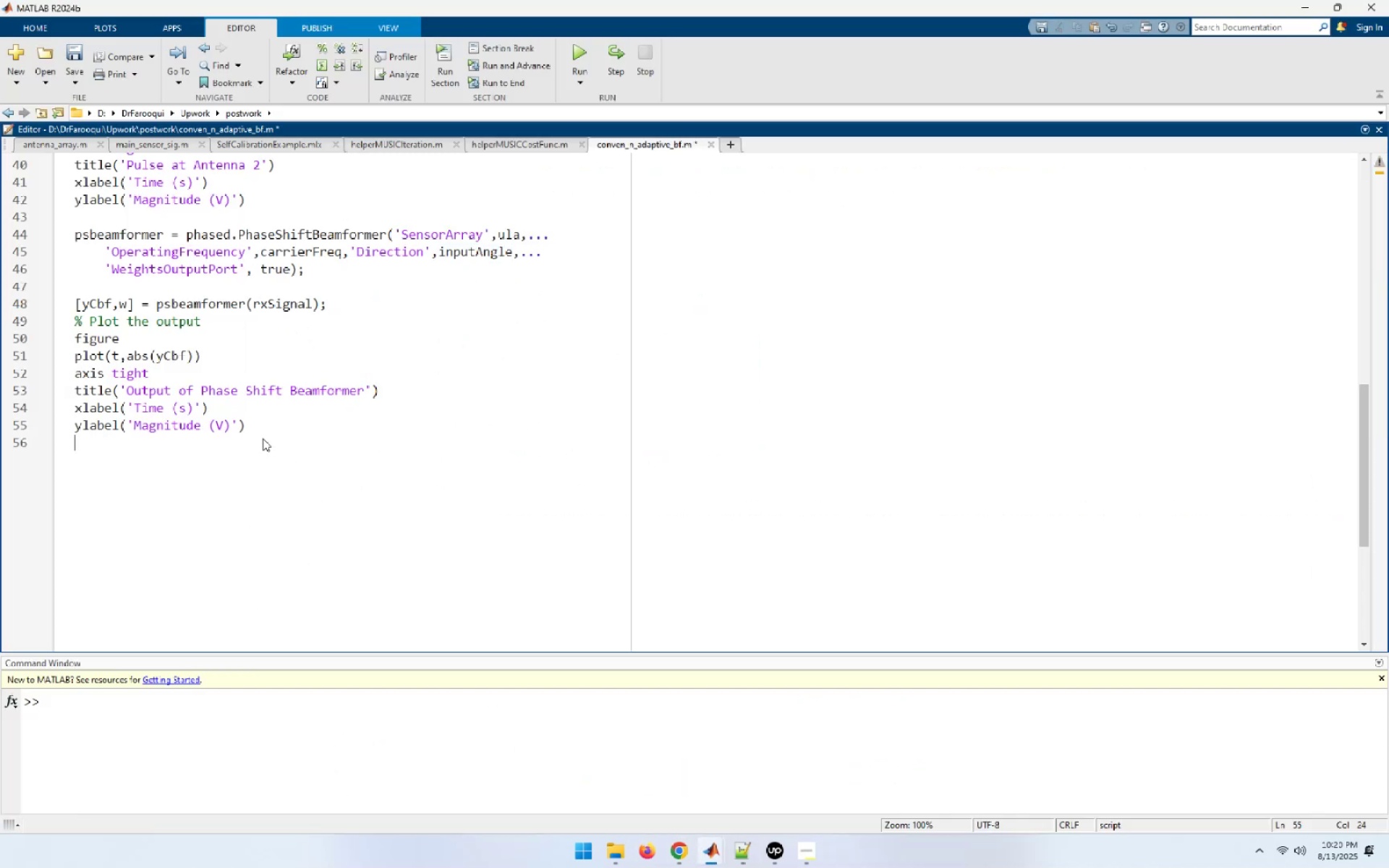 
key(NumpadEnter)
 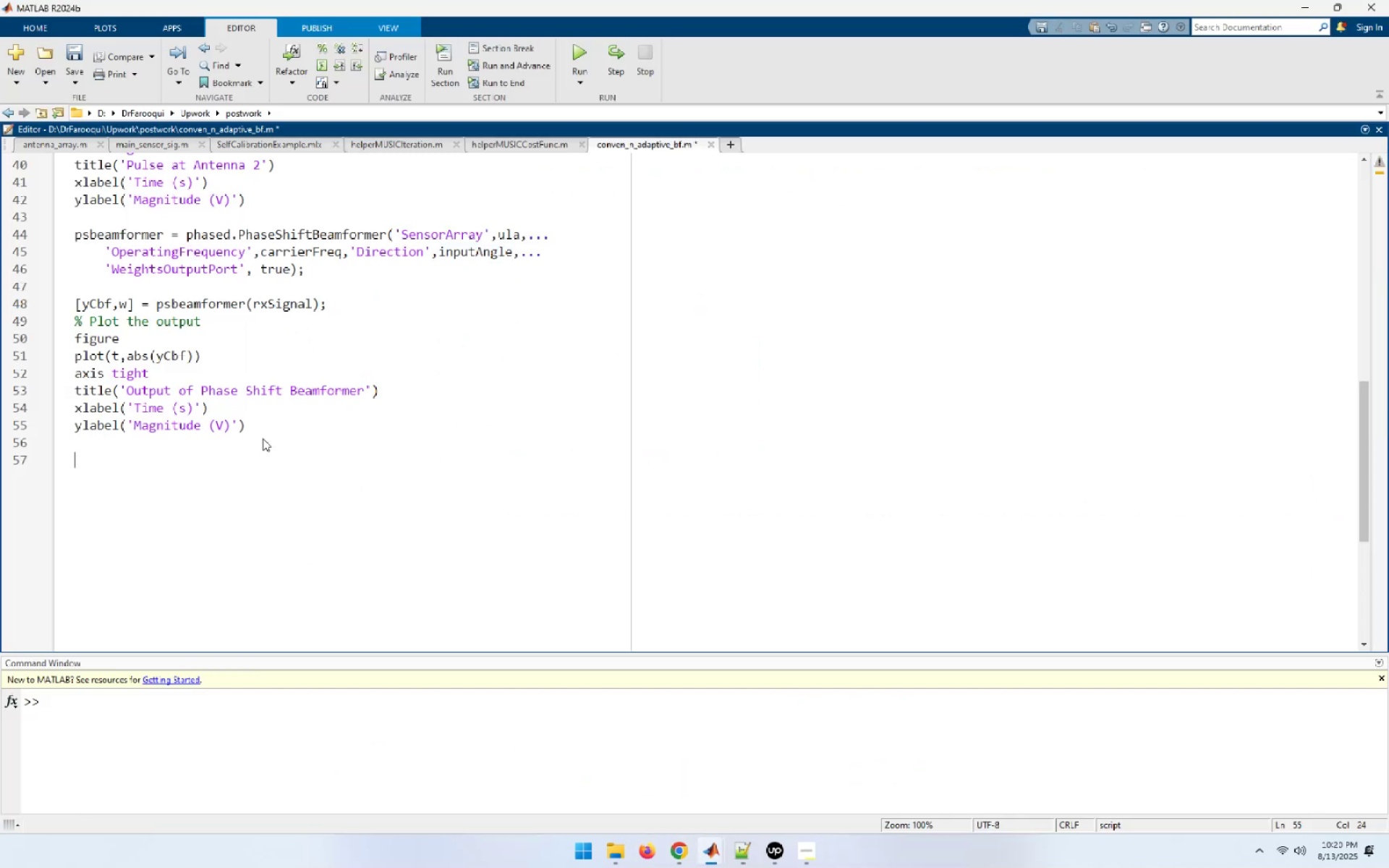 
key(Control+ControlLeft)
 